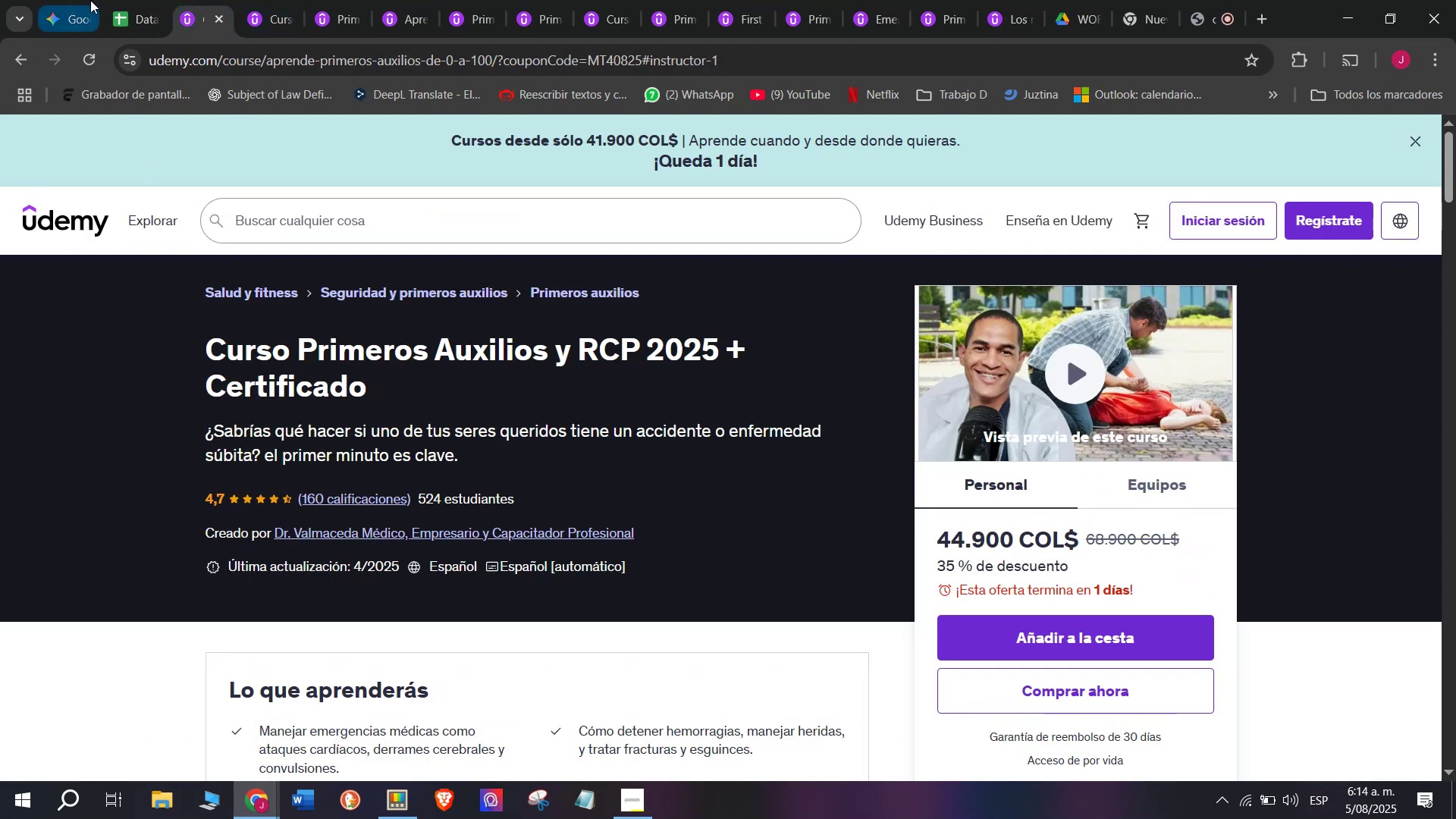 
left_click([127, 0])
 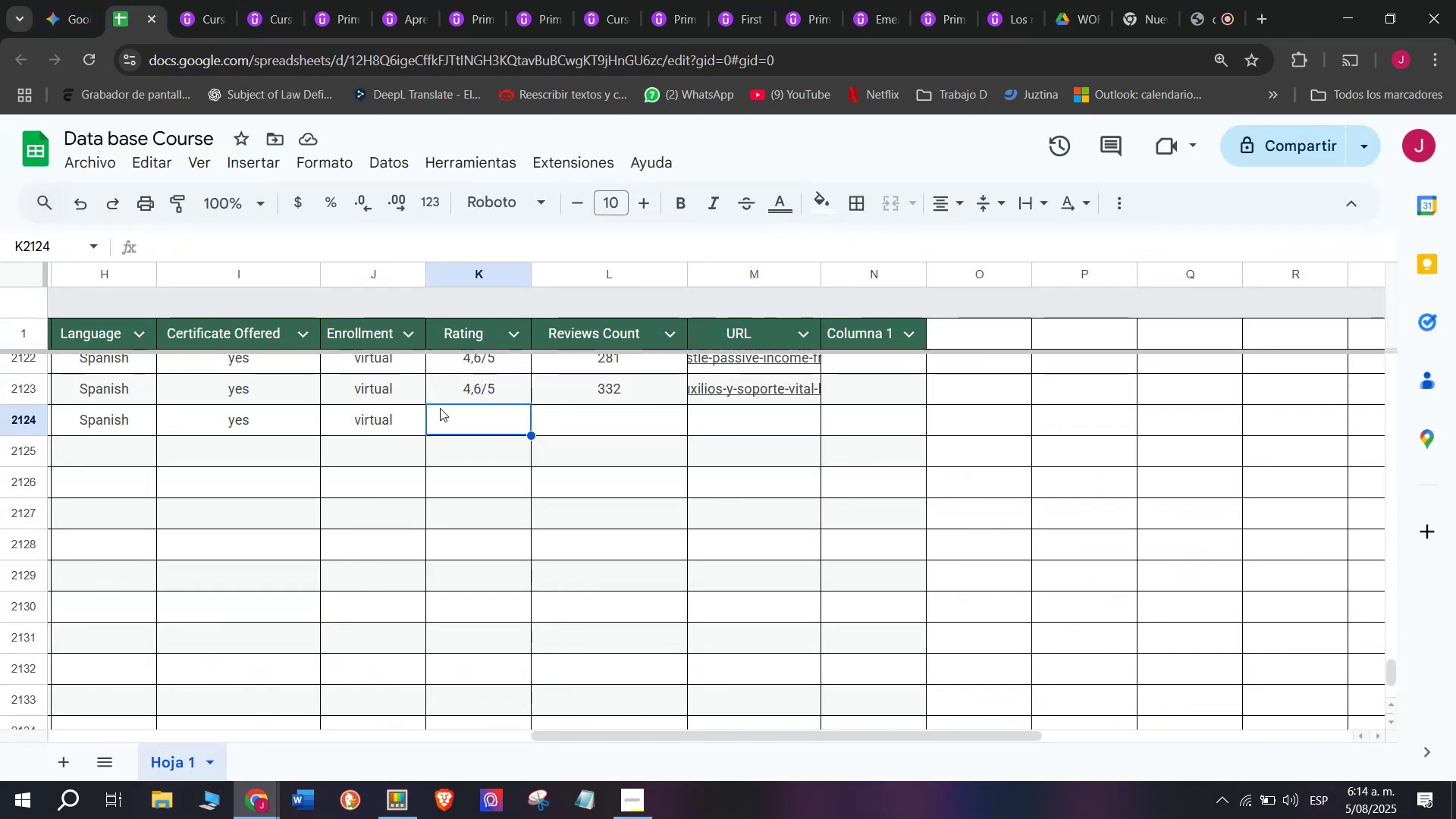 
left_click([472, 391])
 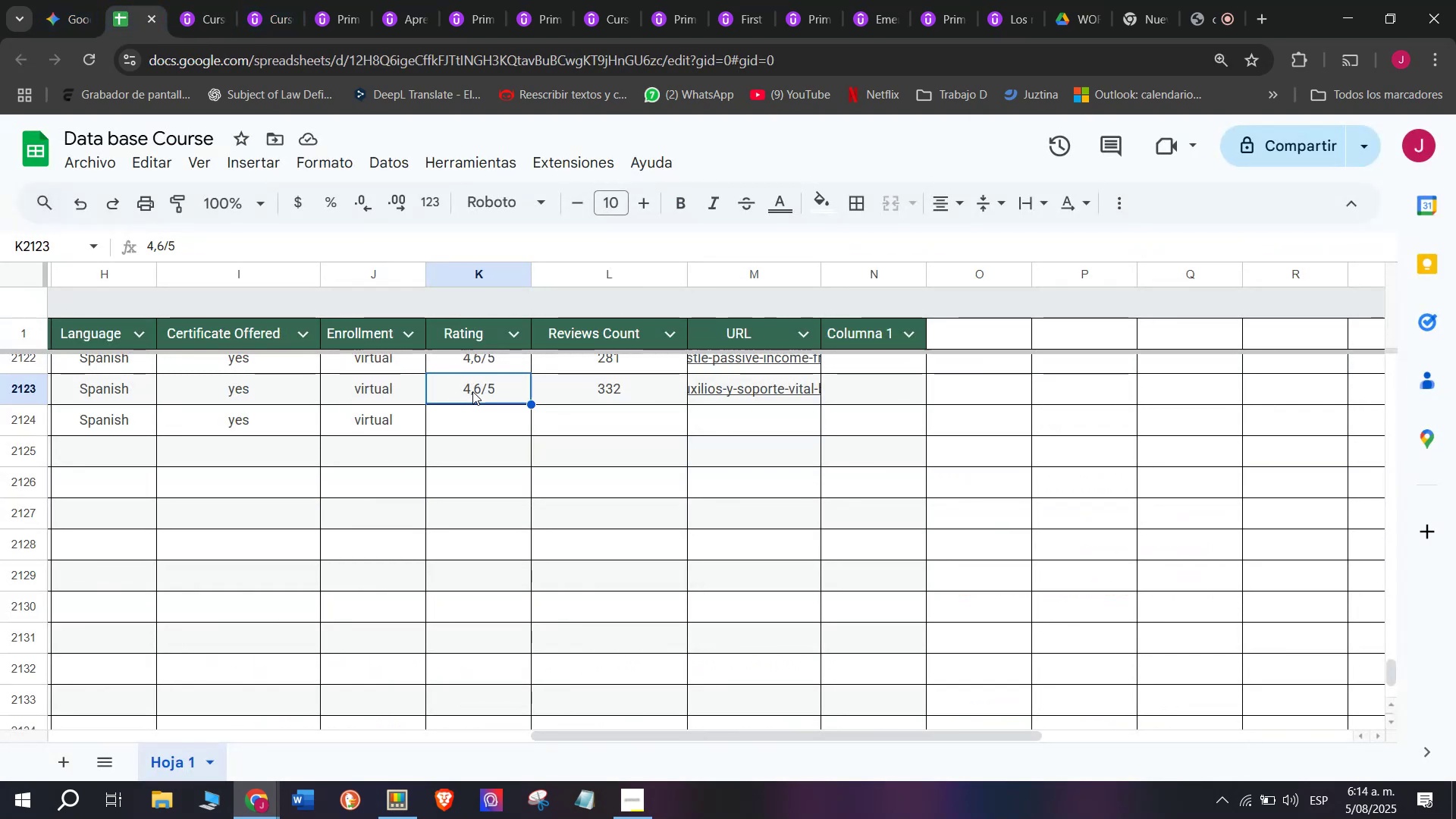 
key(Break)
 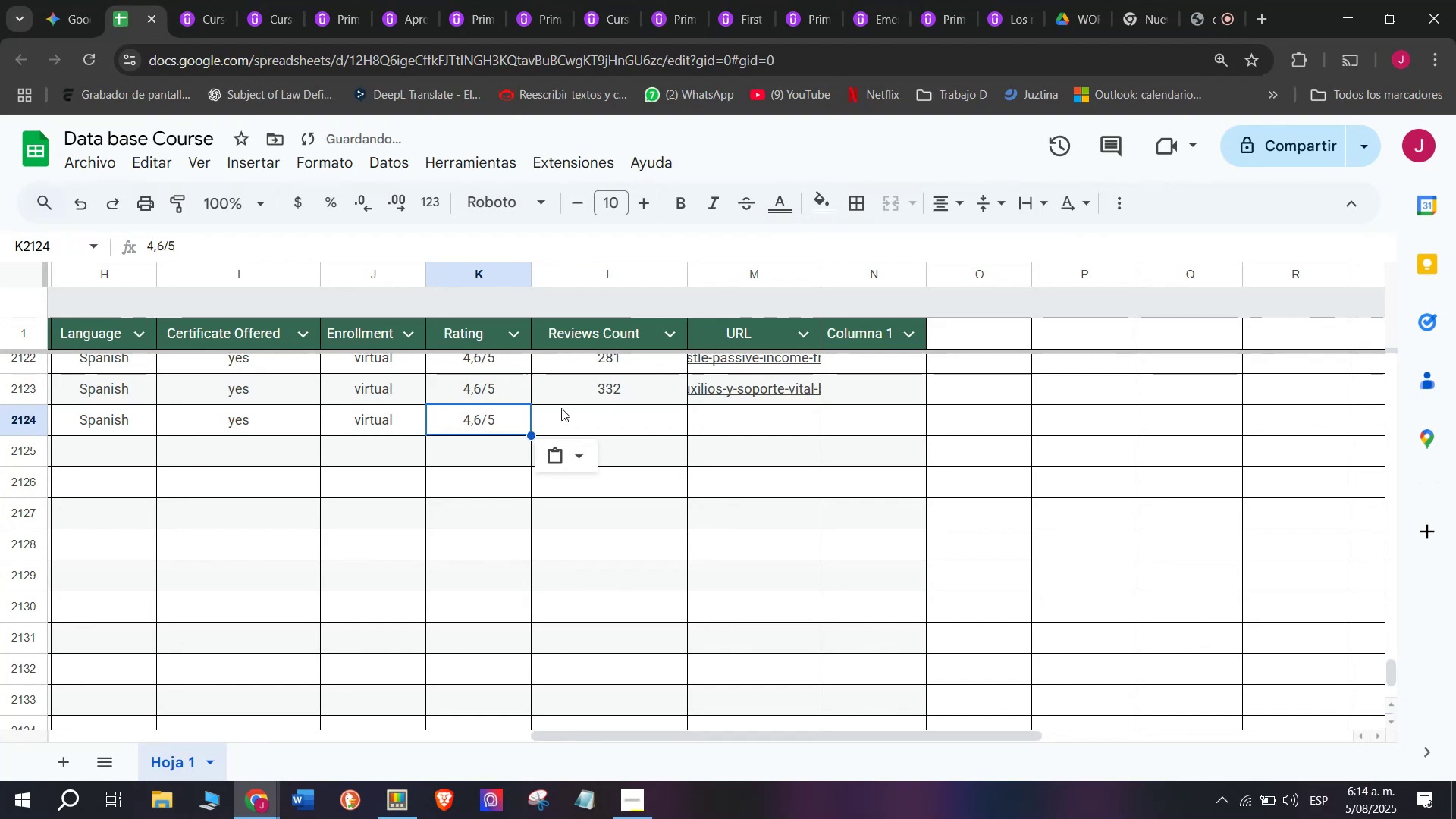 
key(Control+ControlLeft)
 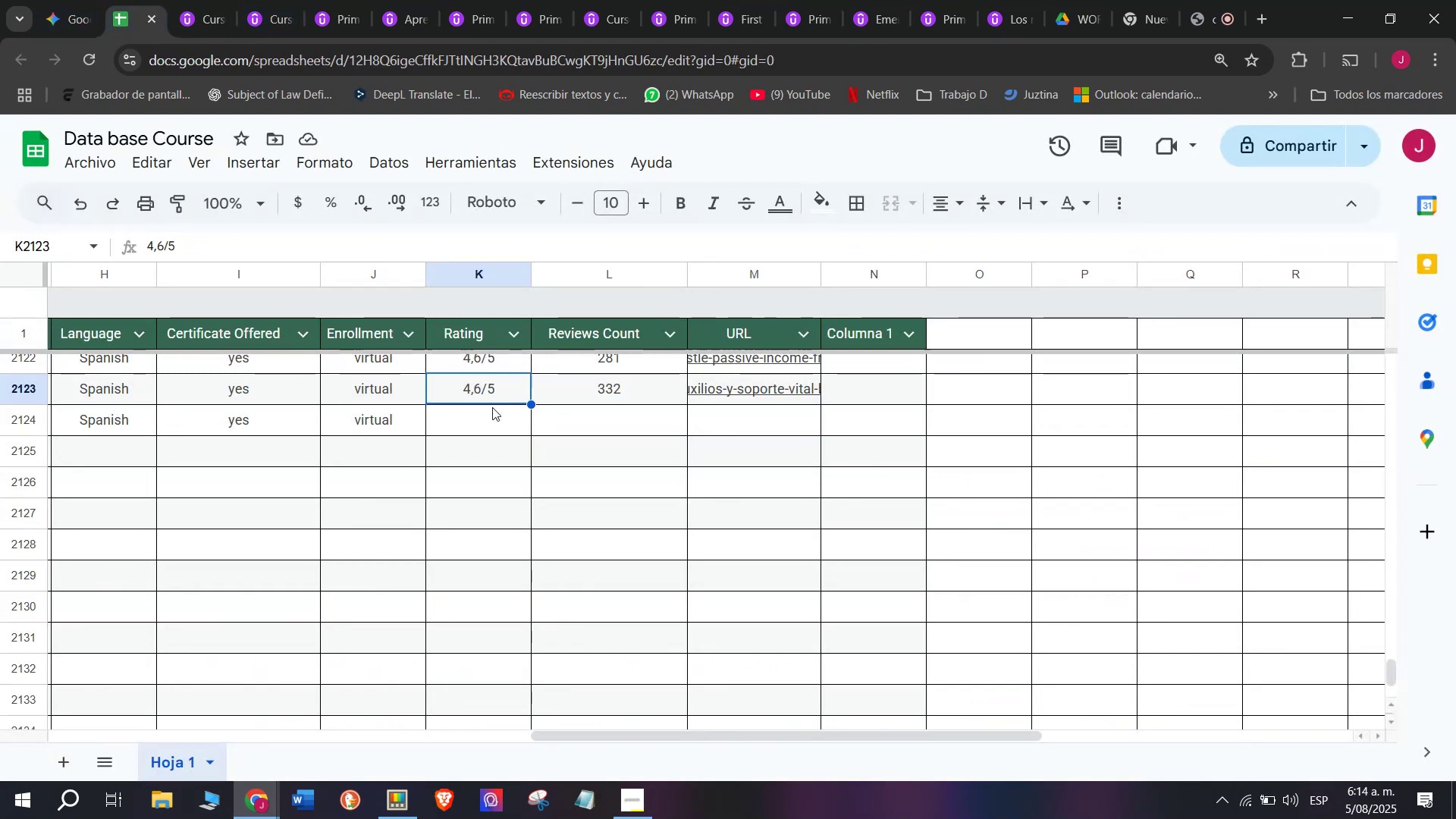 
key(Control+C)
 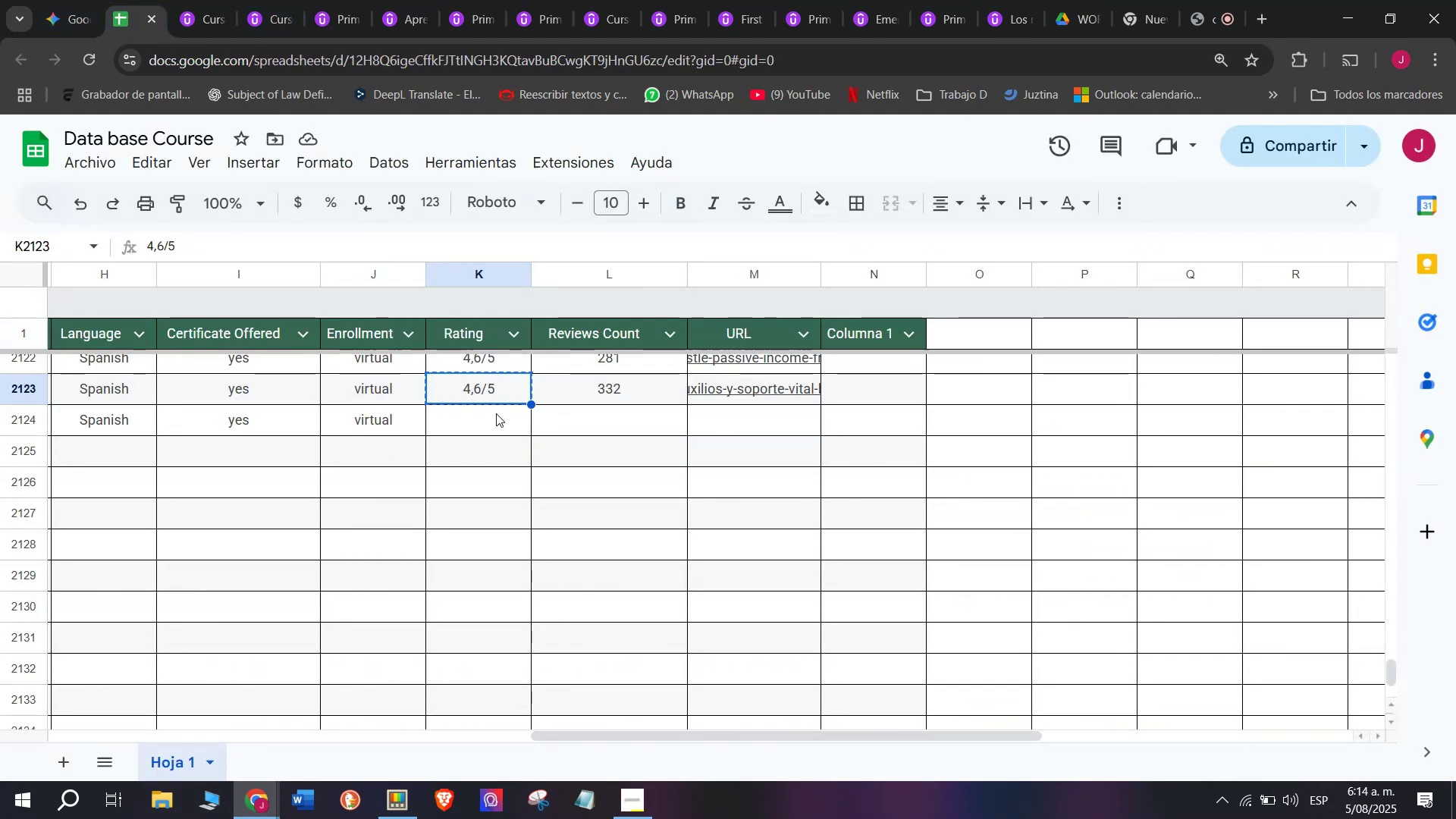 
double_click([496, 413])
 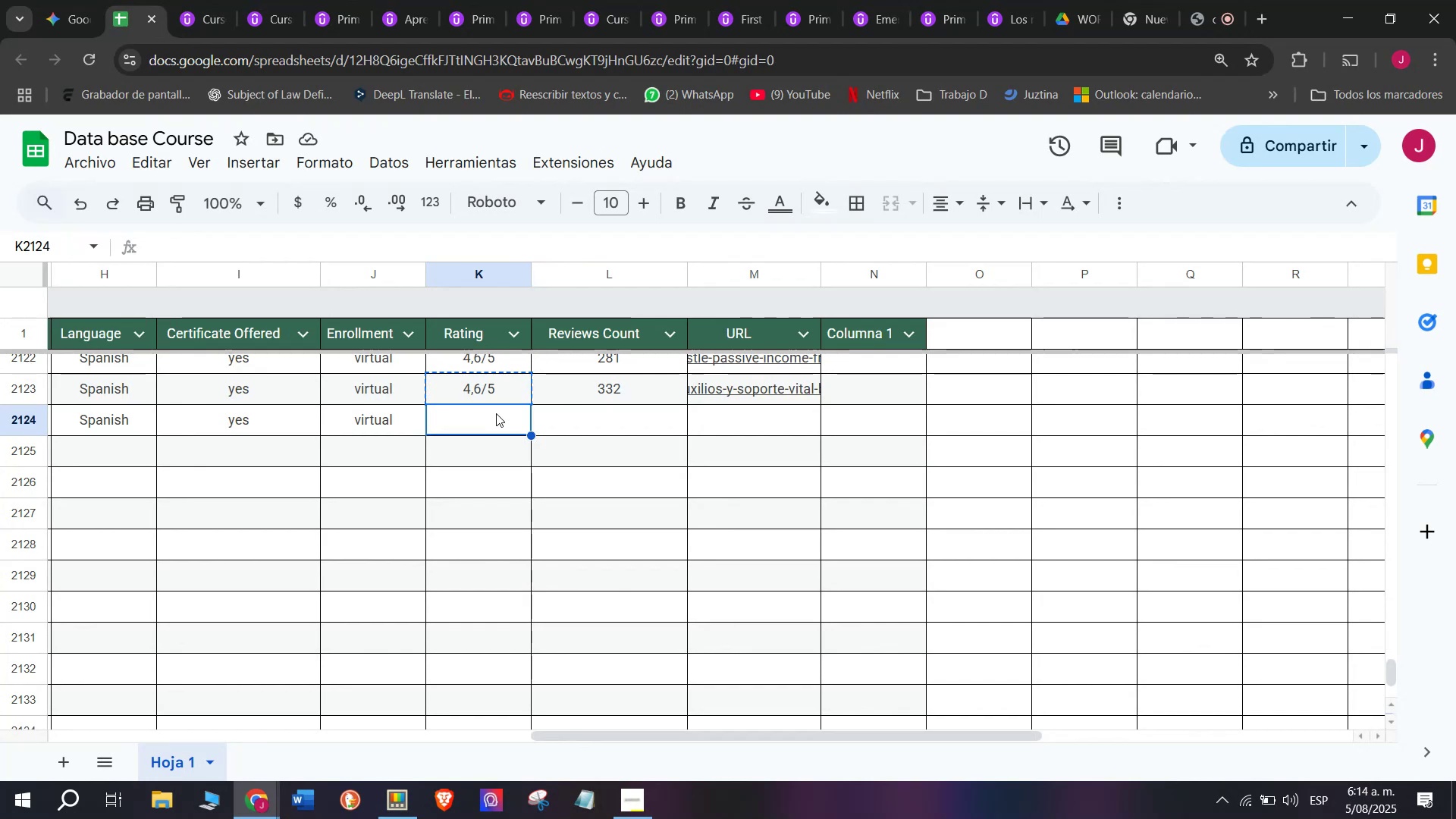 
key(Control+ControlLeft)
 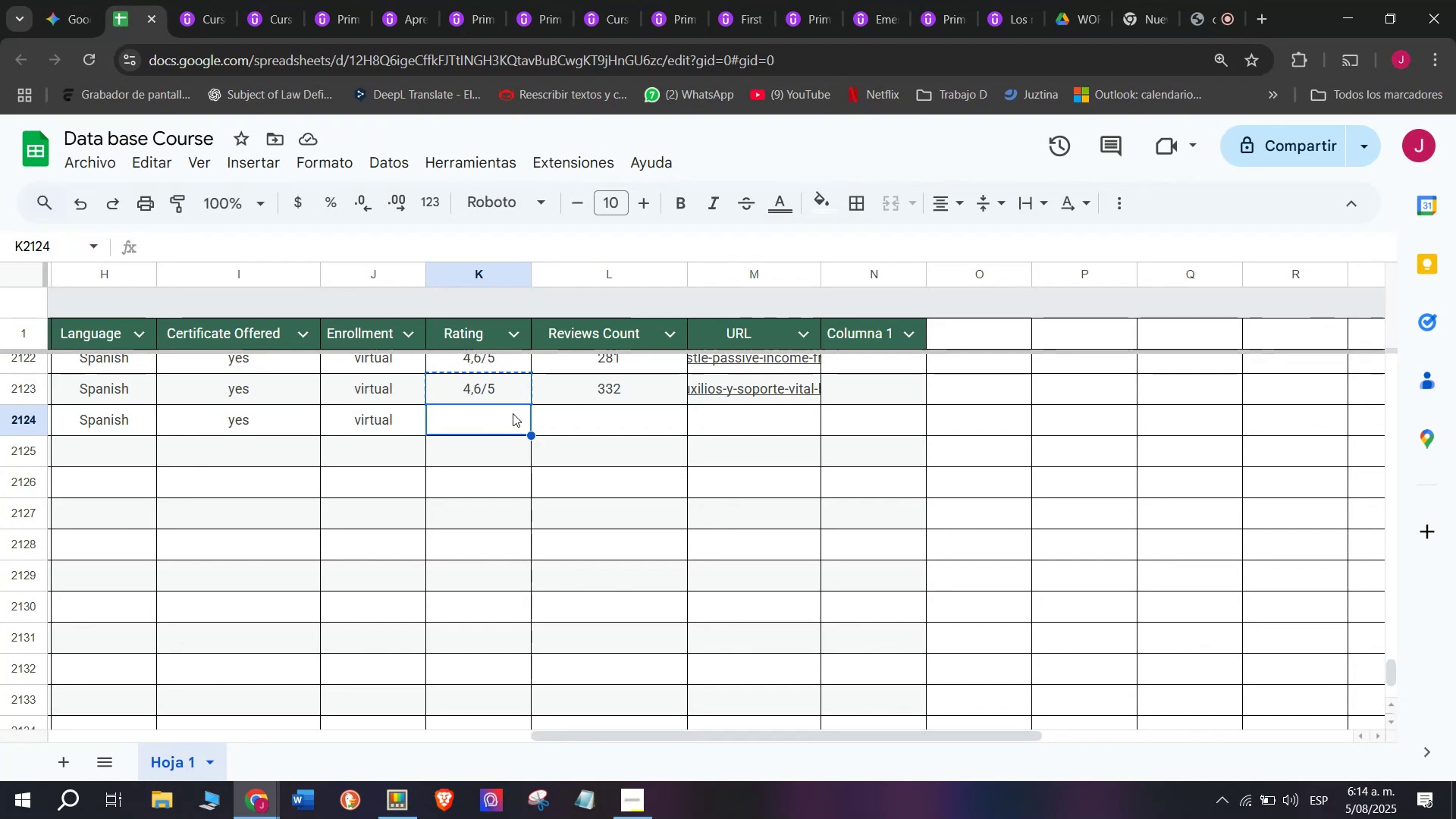 
key(Z)
 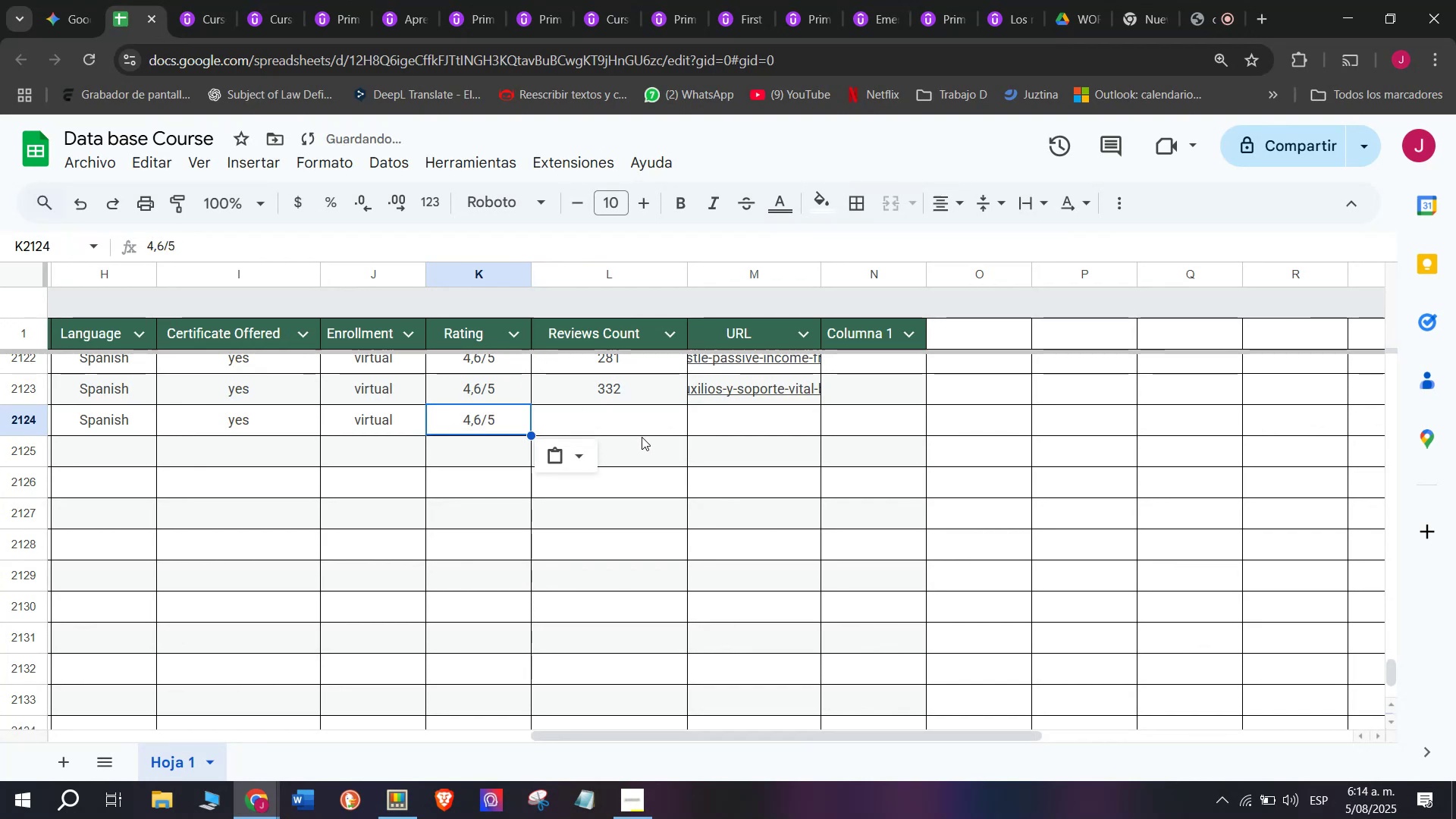 
key(Control+V)
 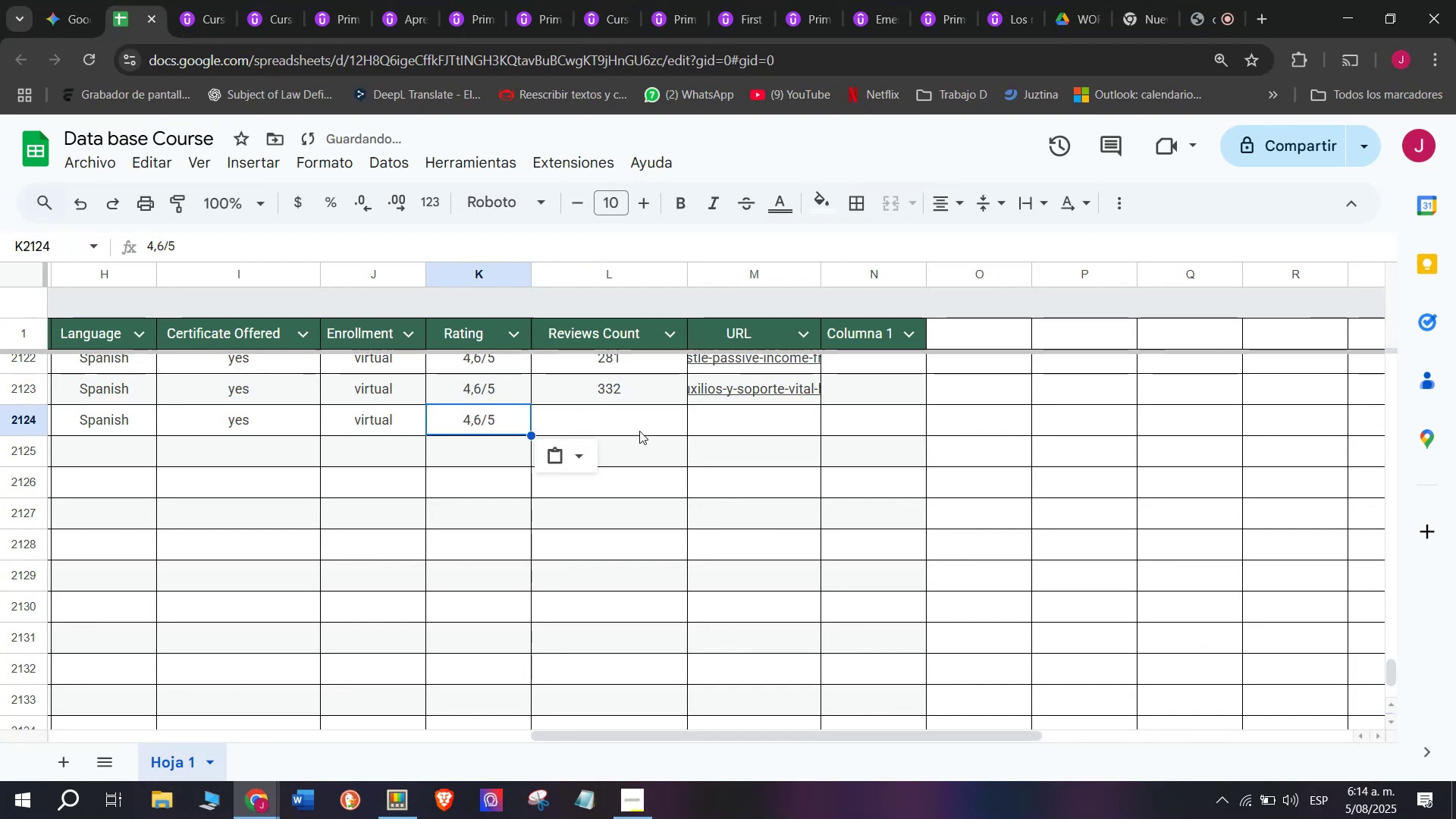 
left_click([644, 437])
 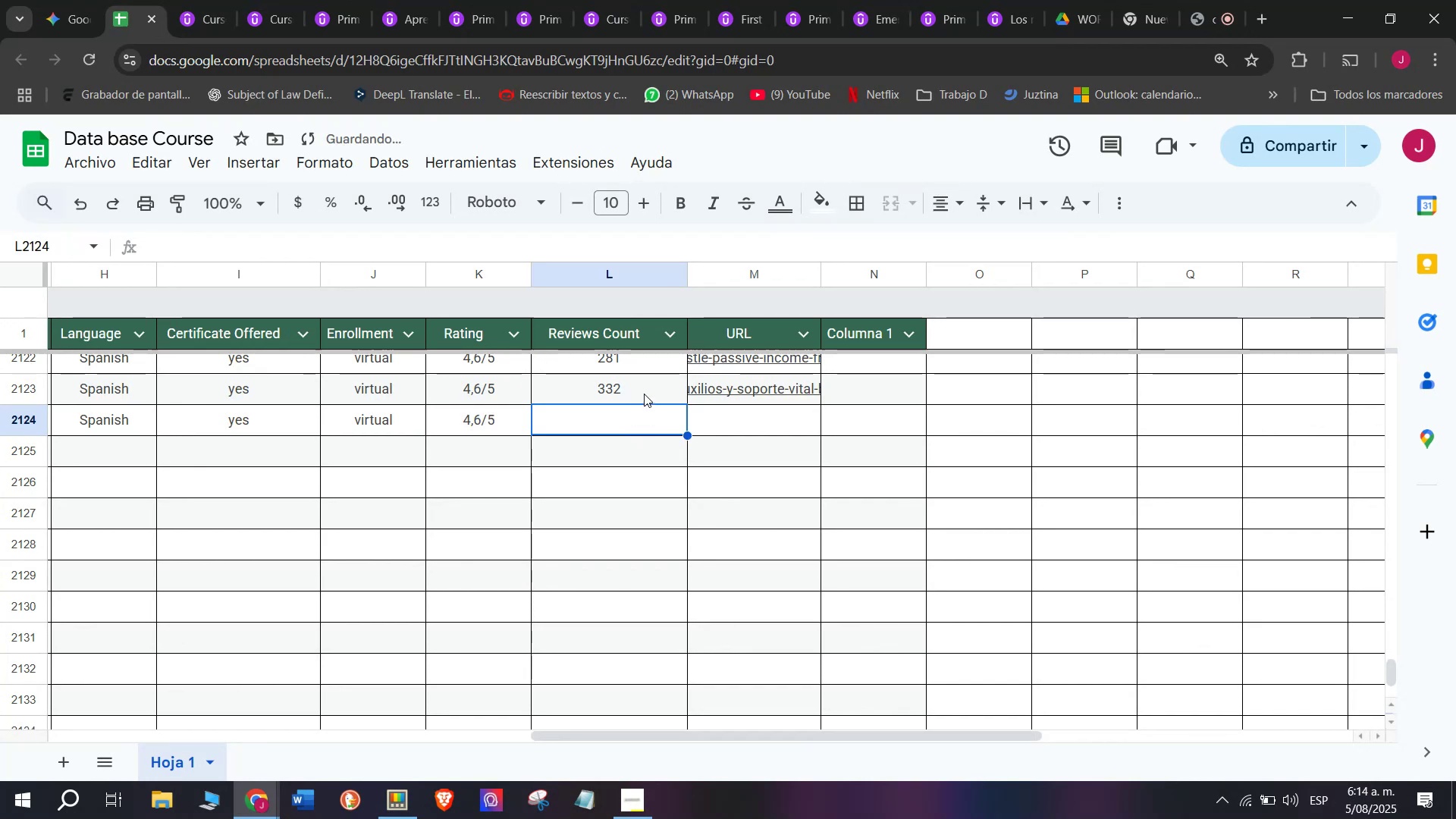 
left_click([644, 394])
 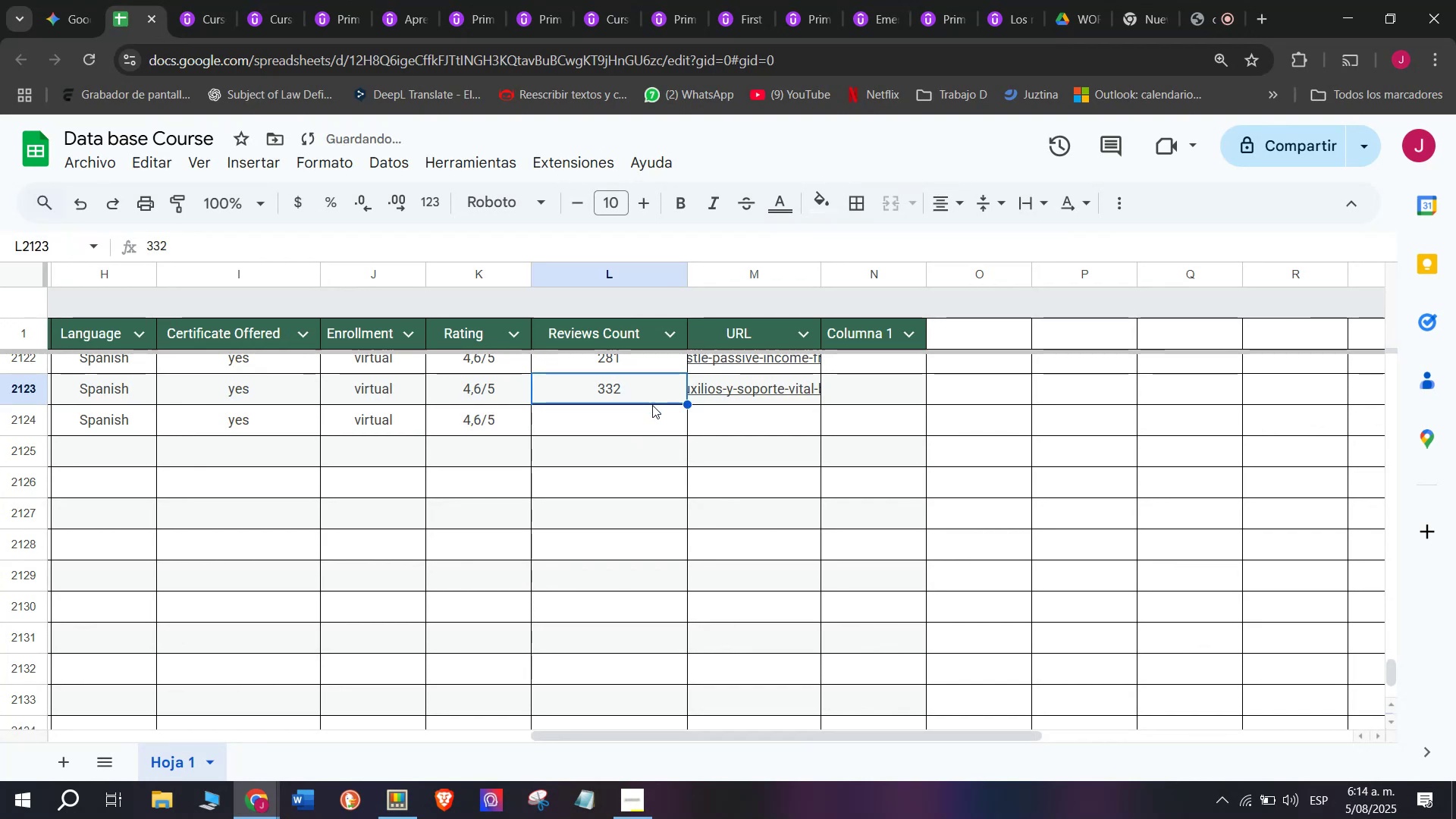 
key(Control+ControlLeft)
 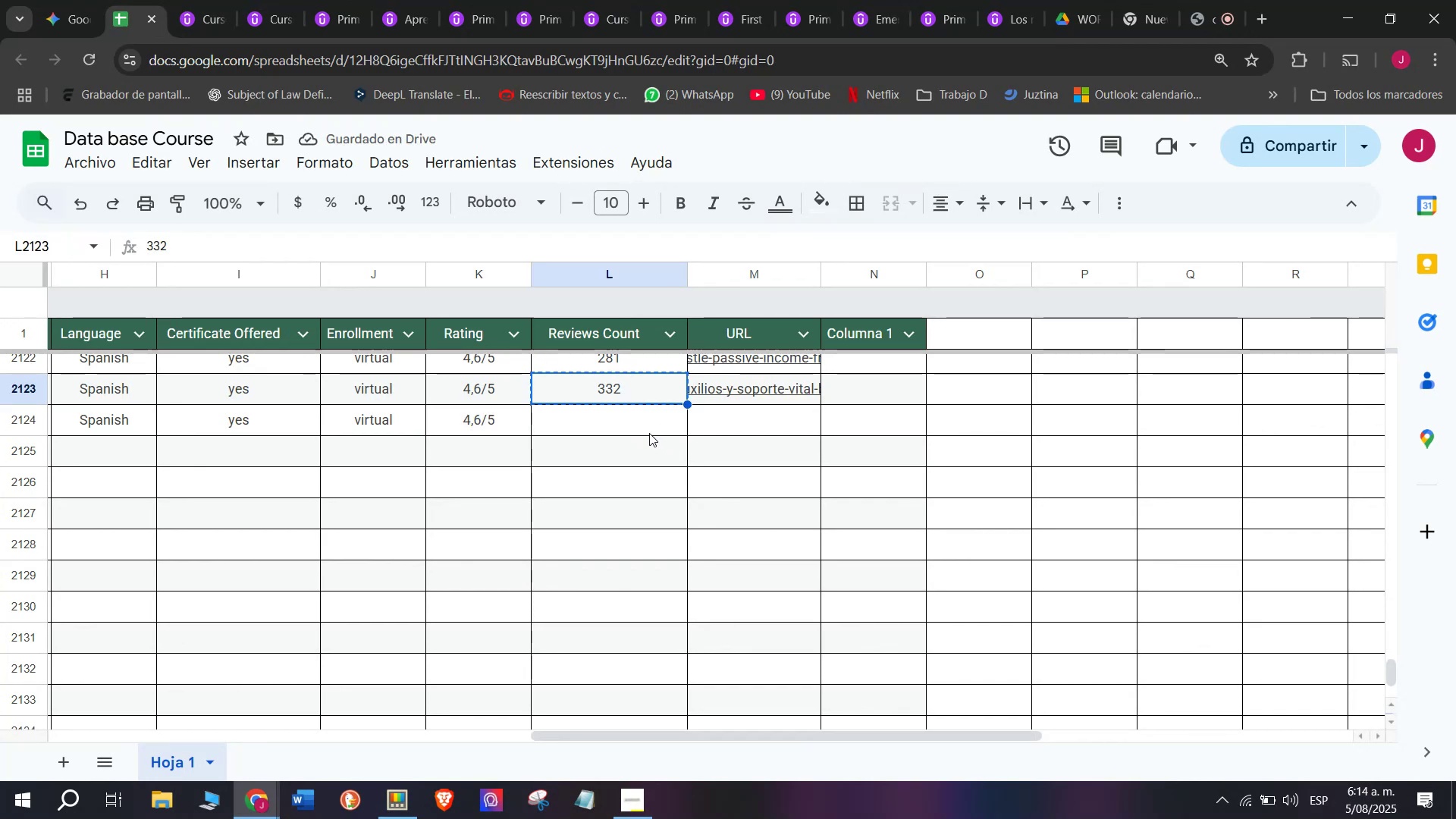 
key(Control+C)
 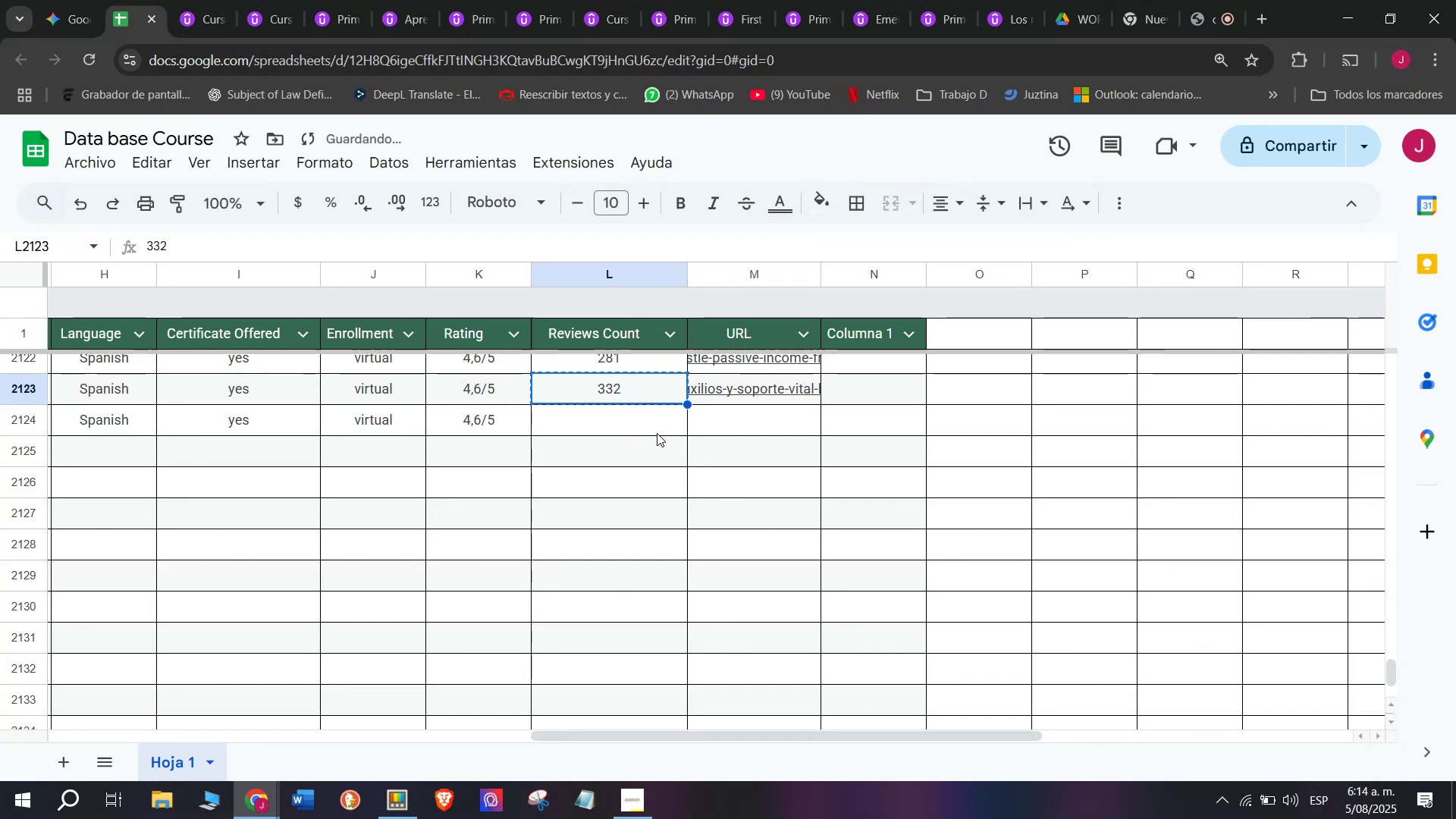 
key(Break)
 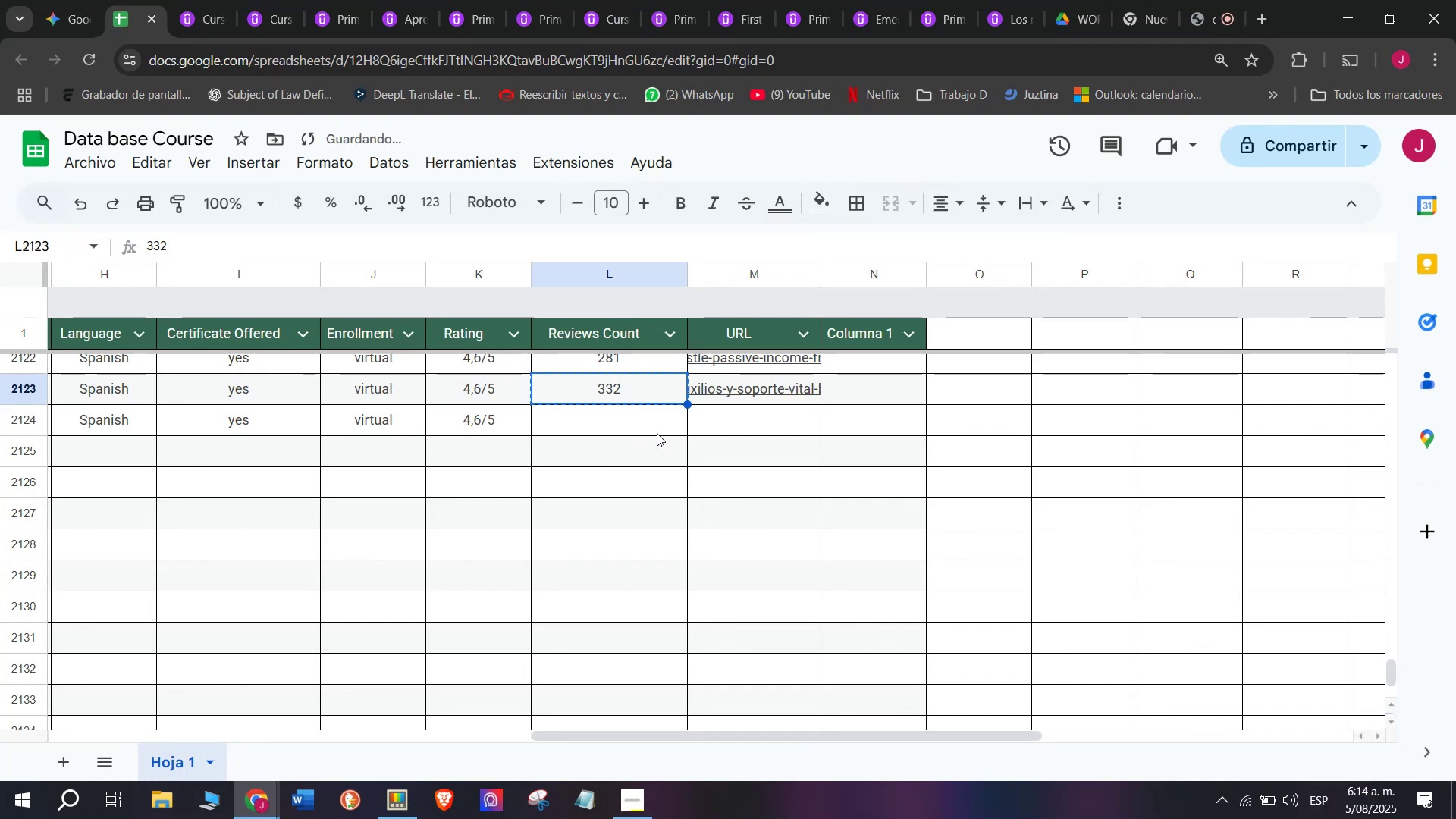 
left_click([649, 433])
 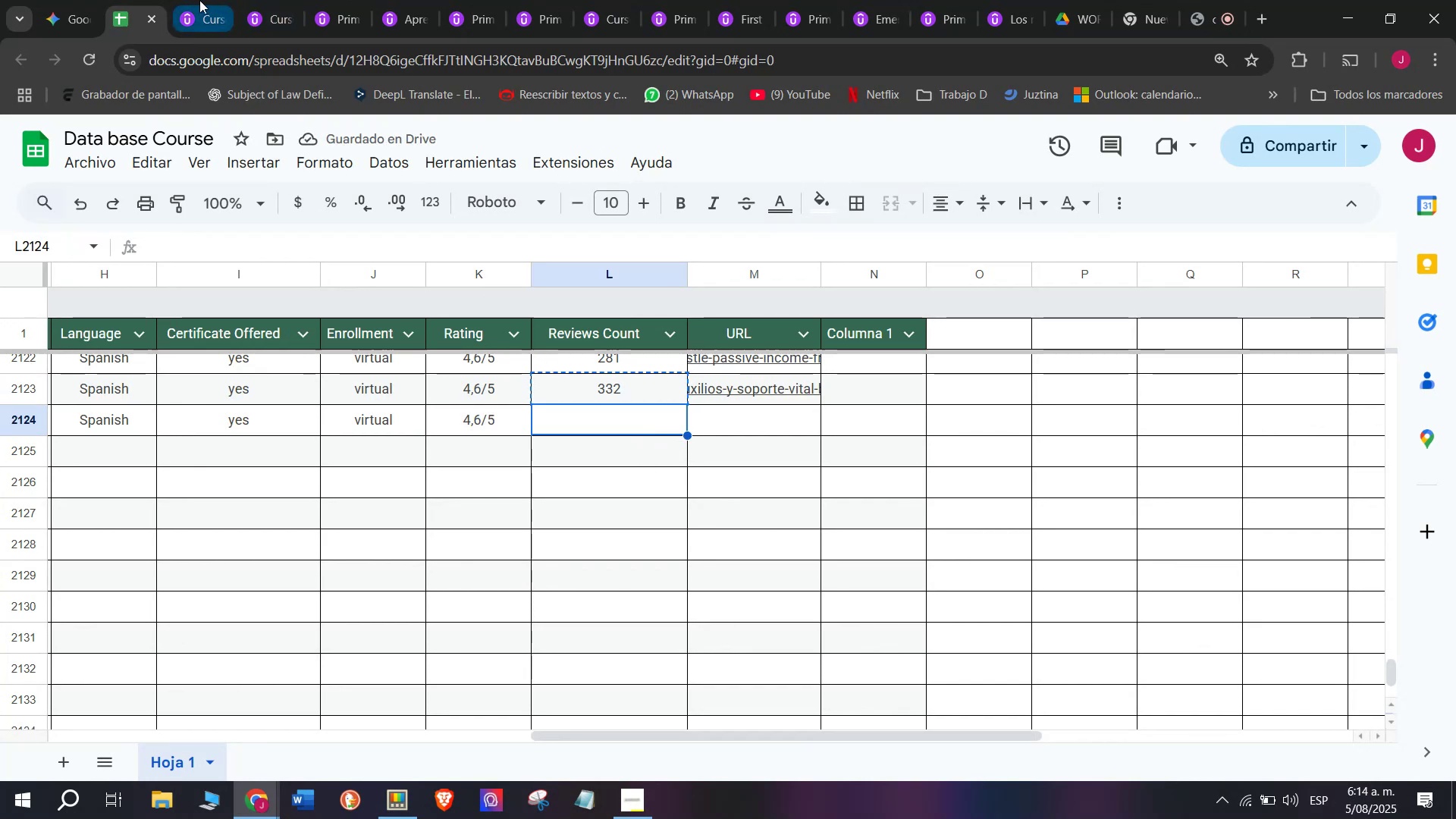 
left_click([199, 0])
 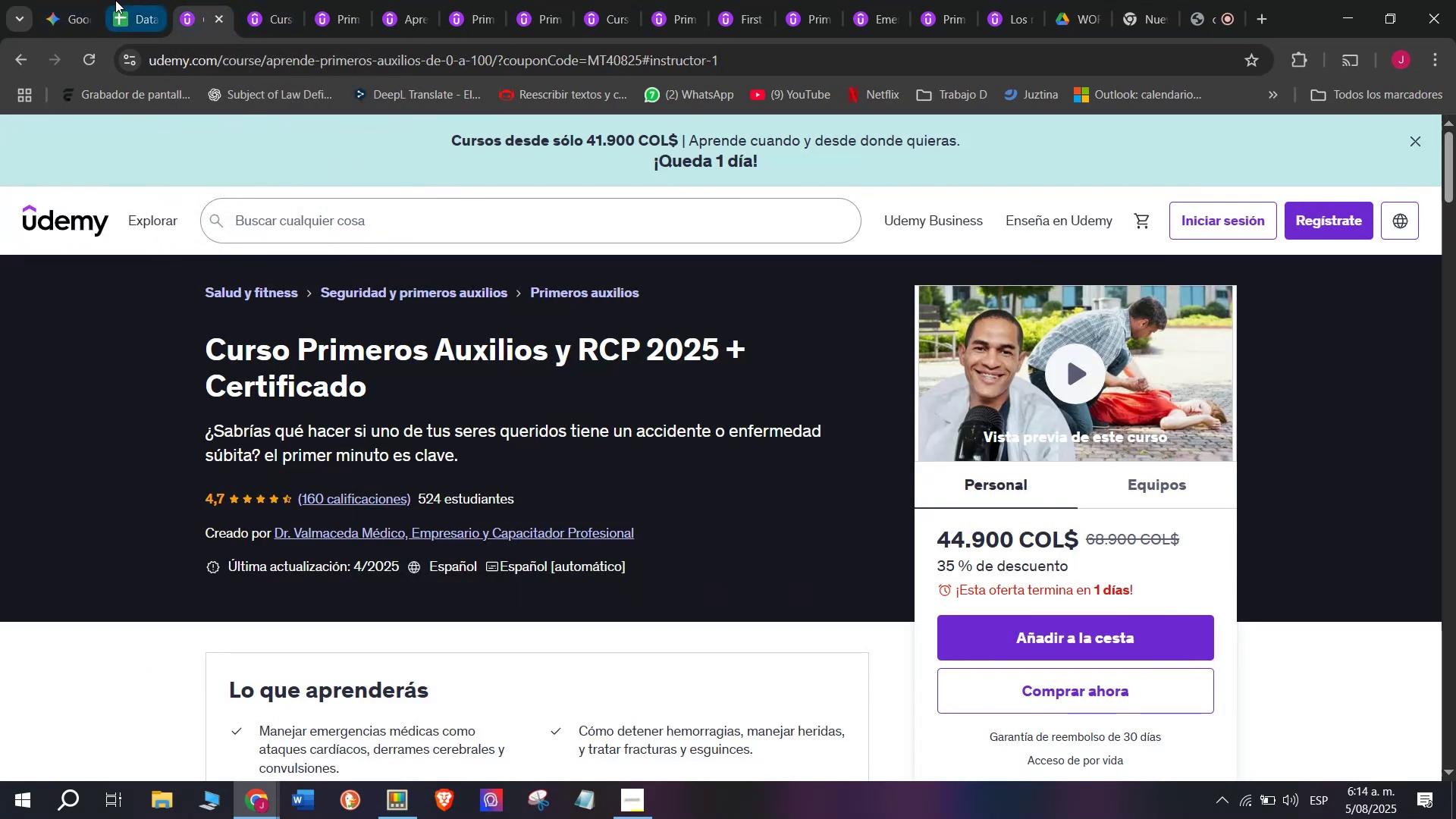 
left_click([115, 0])
 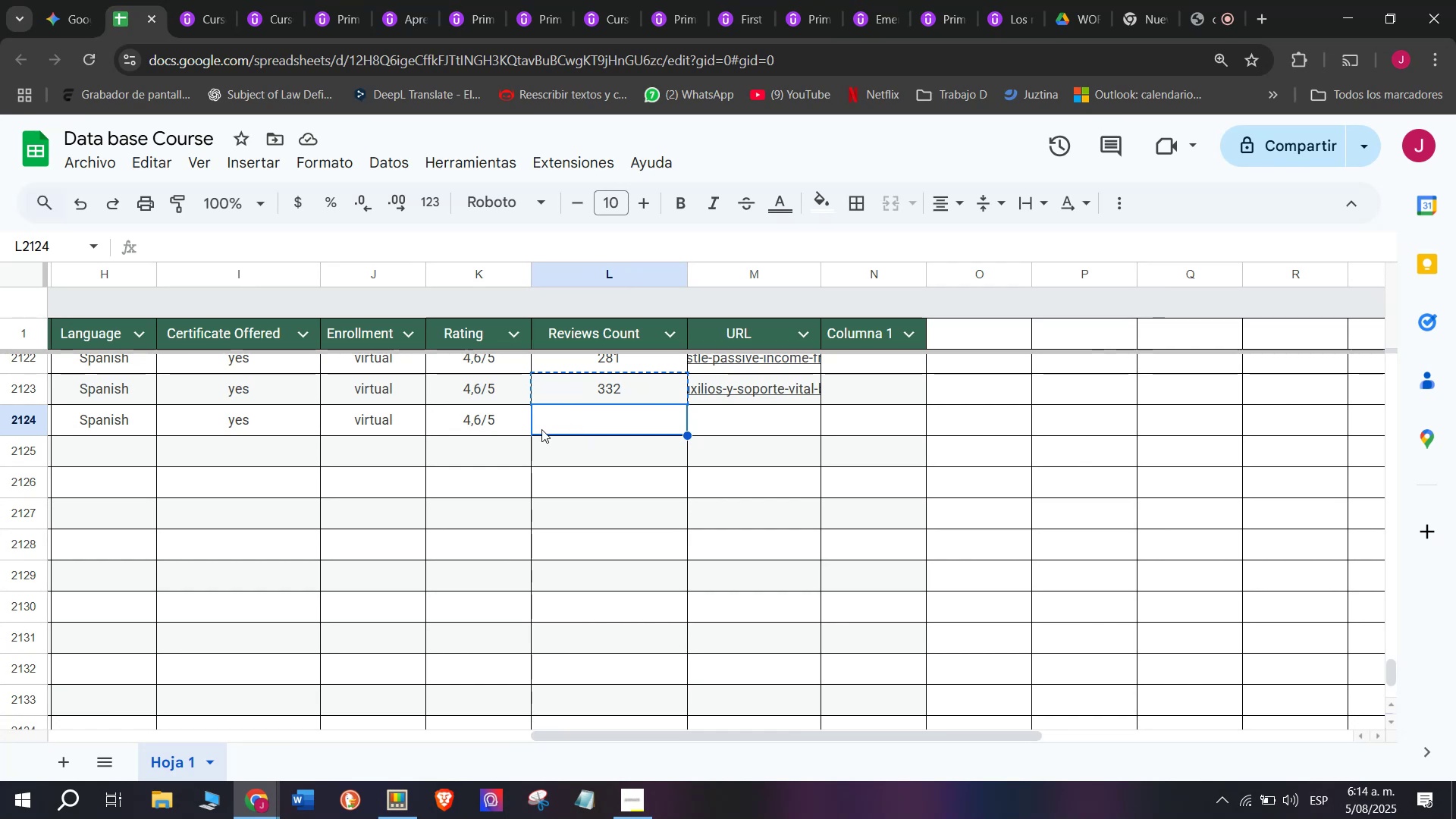 
double_click([466, 432])
 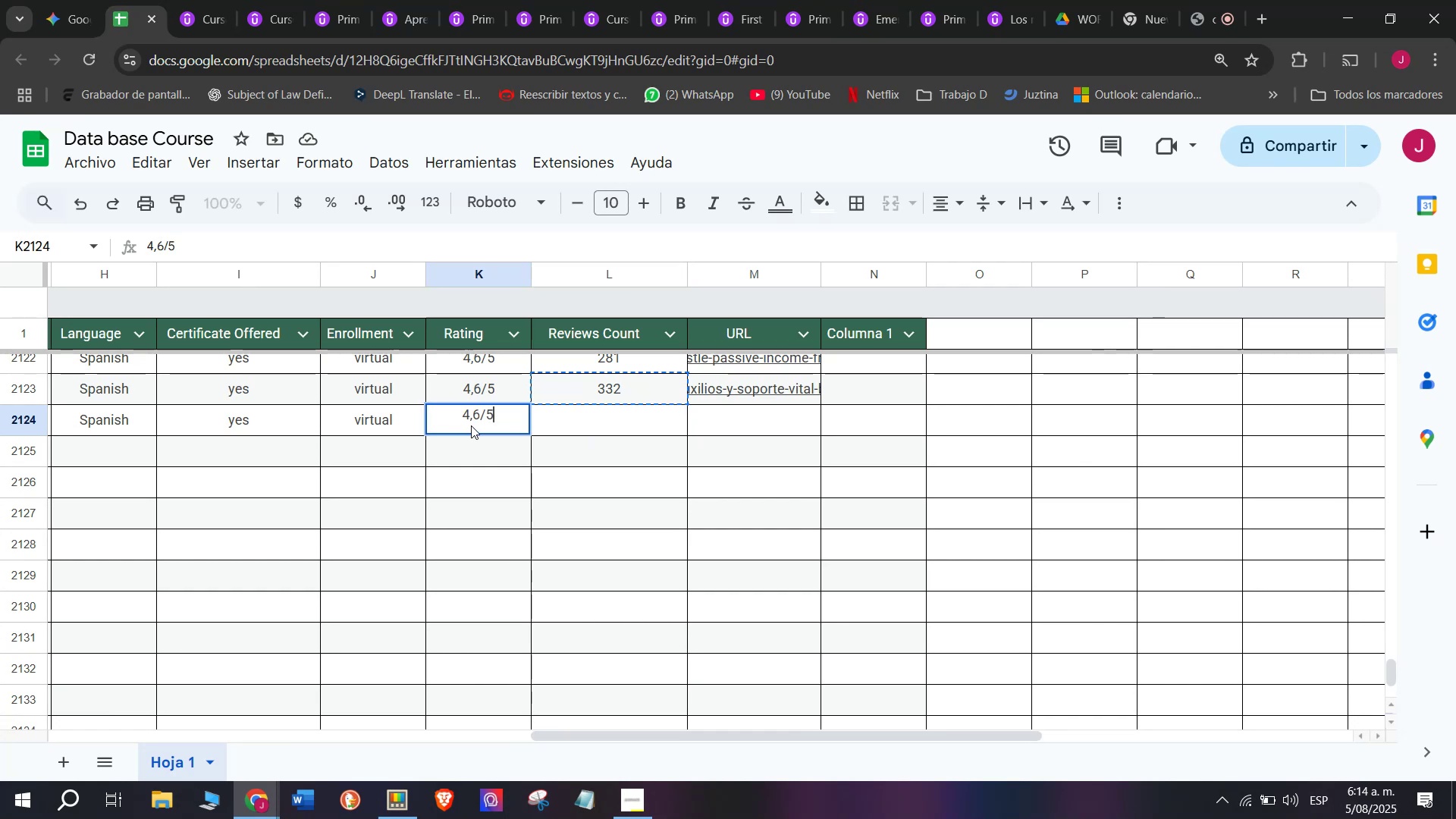 
left_click([477, 416])
 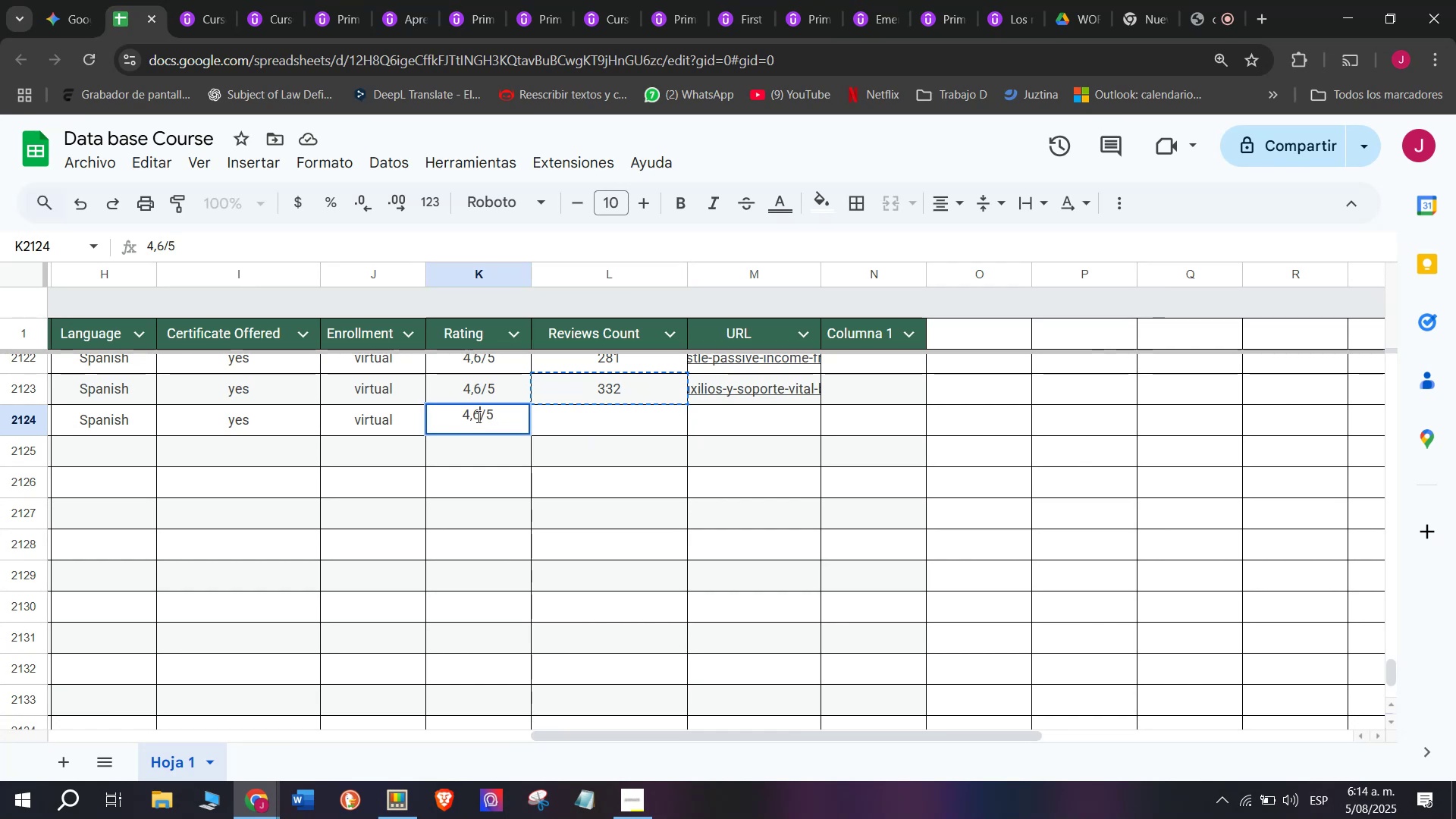 
key(Backspace)
type(q7160)
 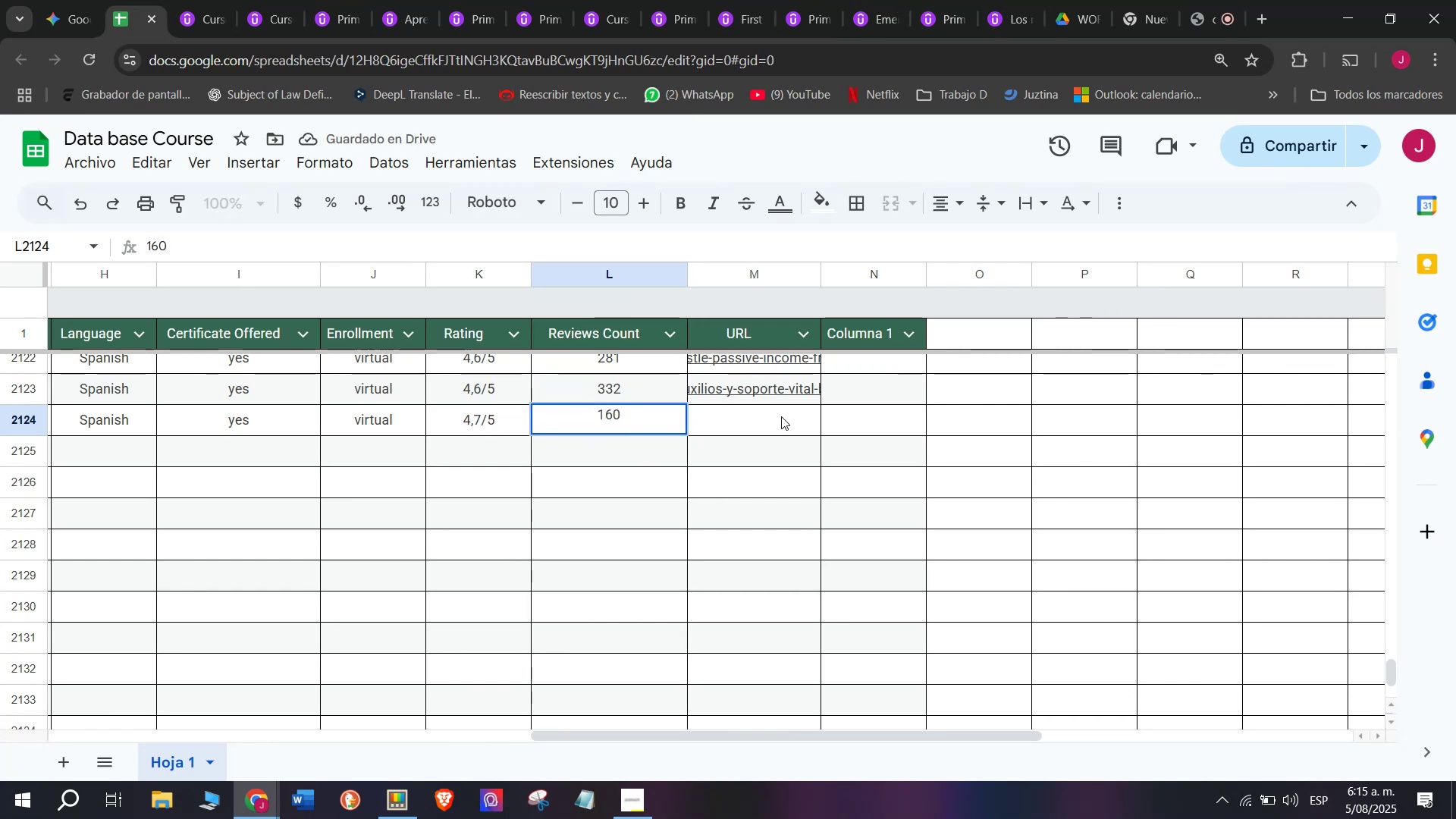 
left_click([781, 416])
 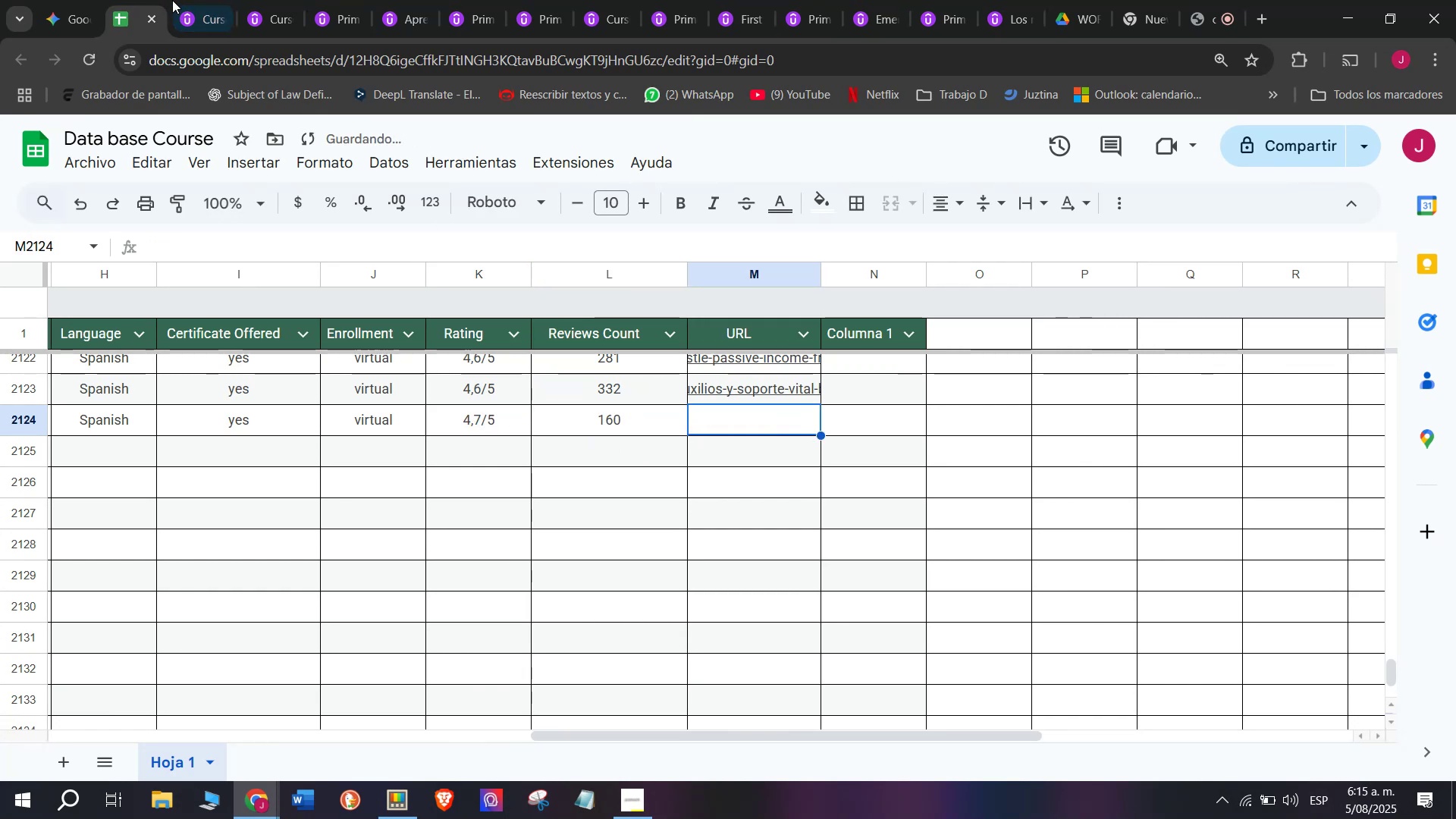 
left_click([193, 0])
 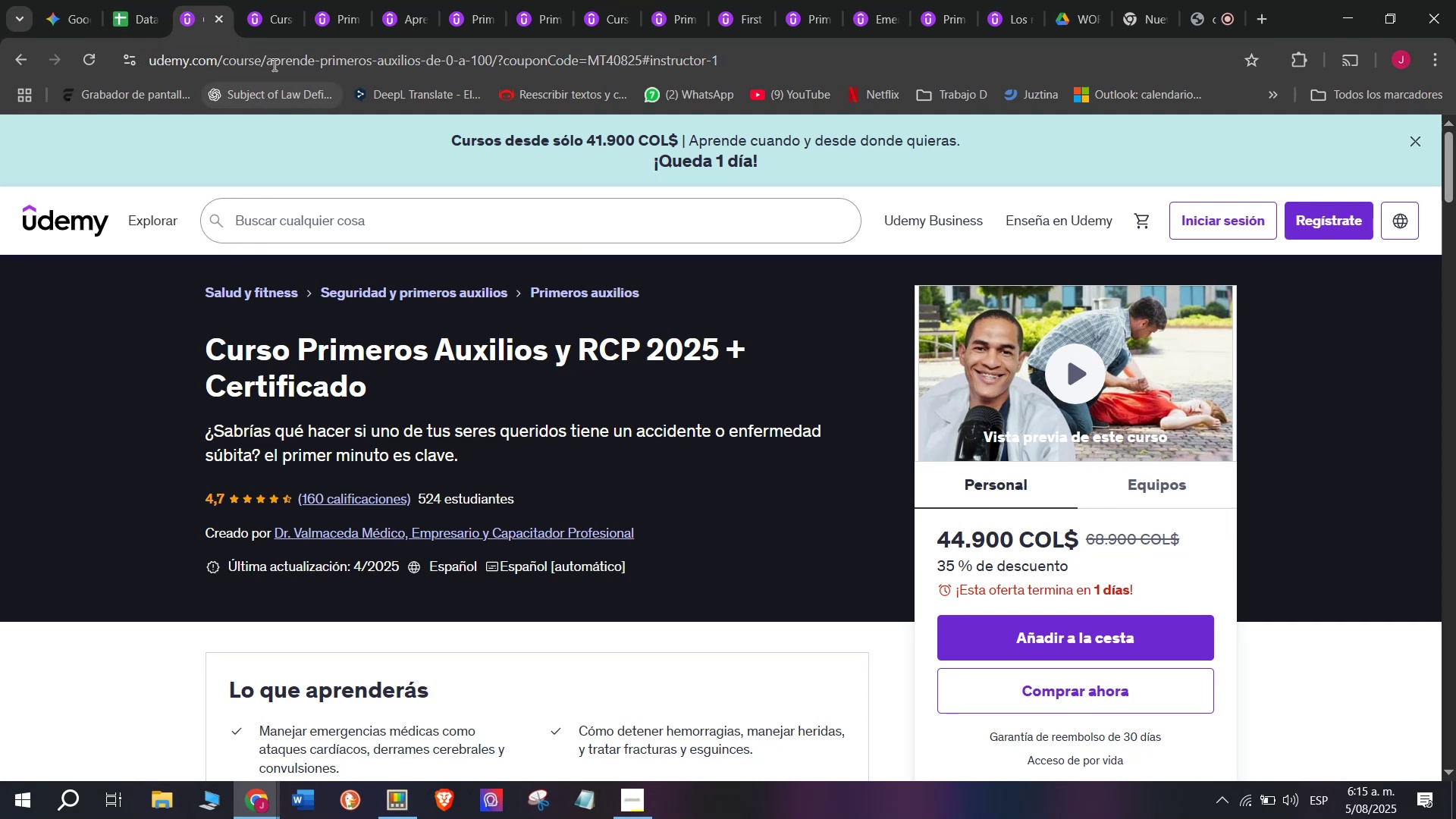 
double_click([273, 64])
 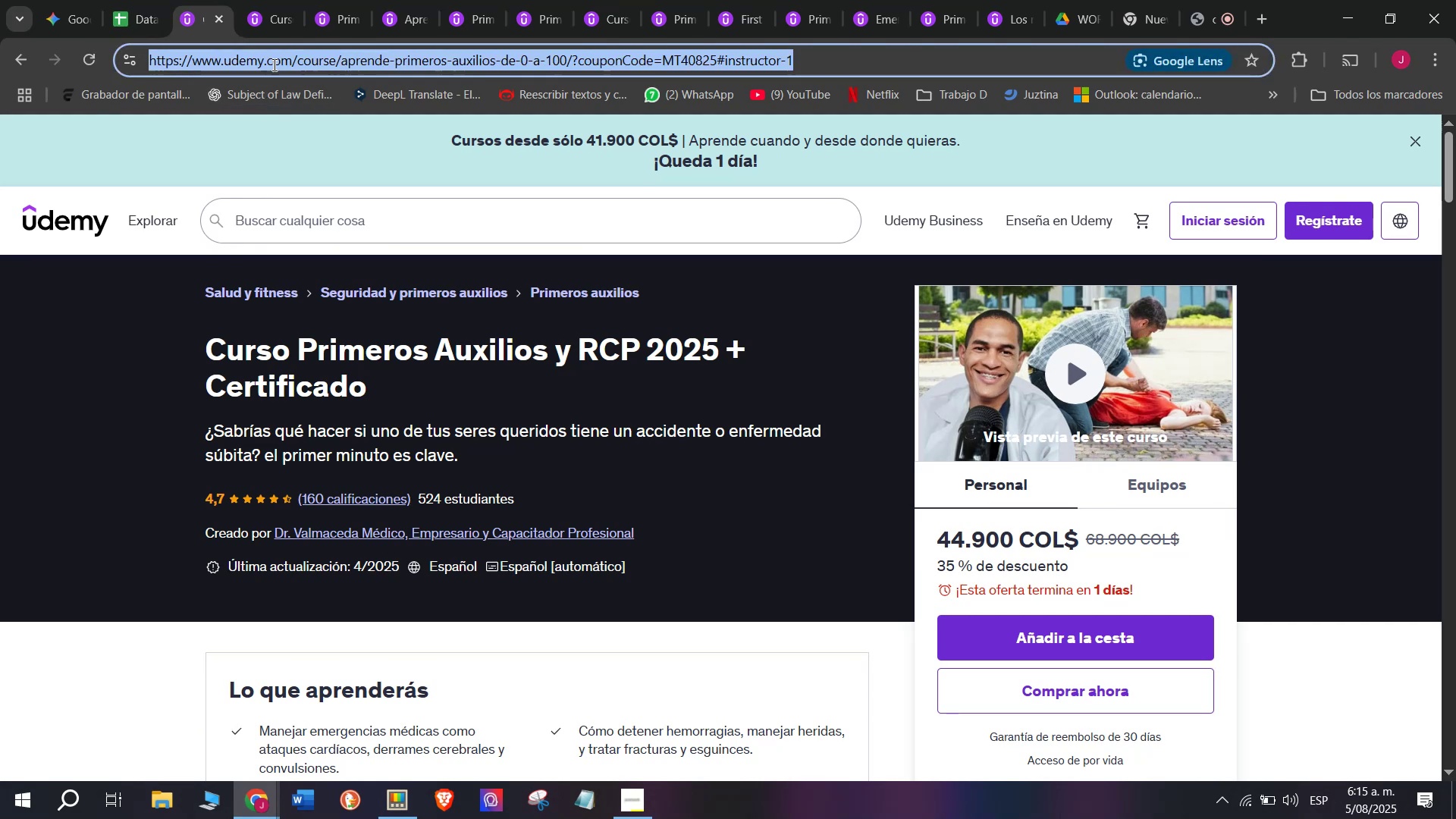 
triple_click([273, 64])
 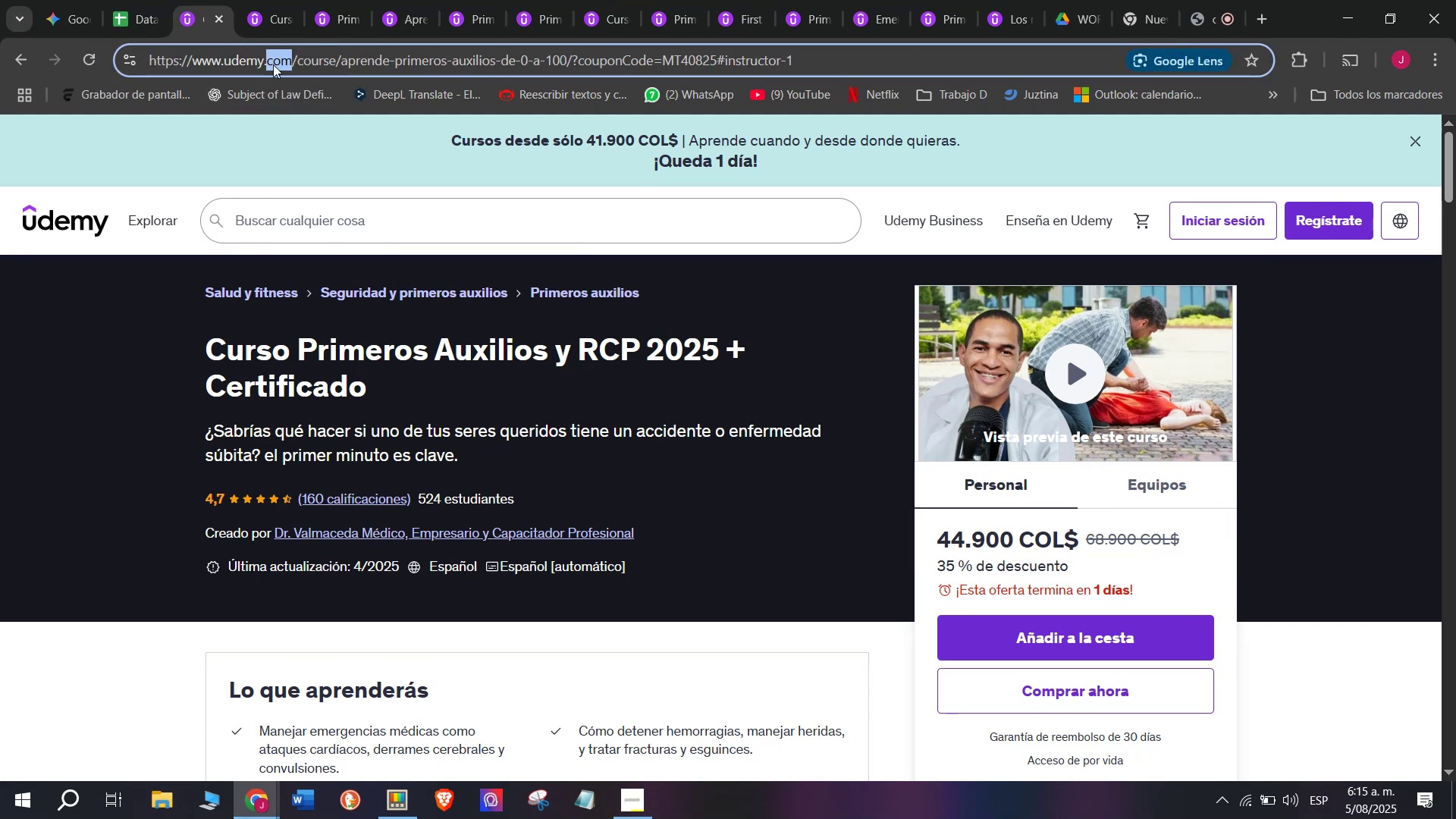 
triple_click([273, 64])
 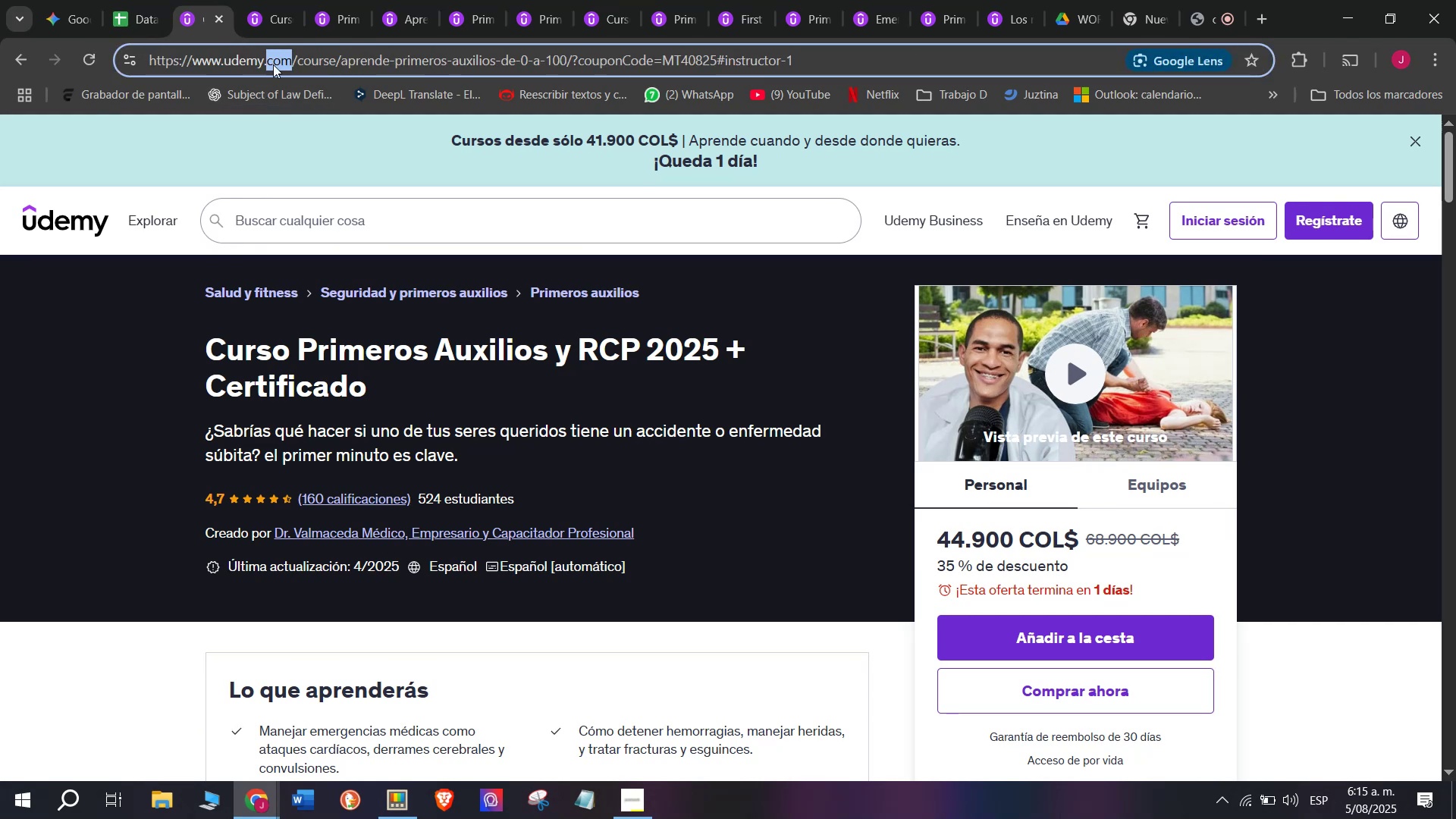 
key(Control+ControlLeft)
 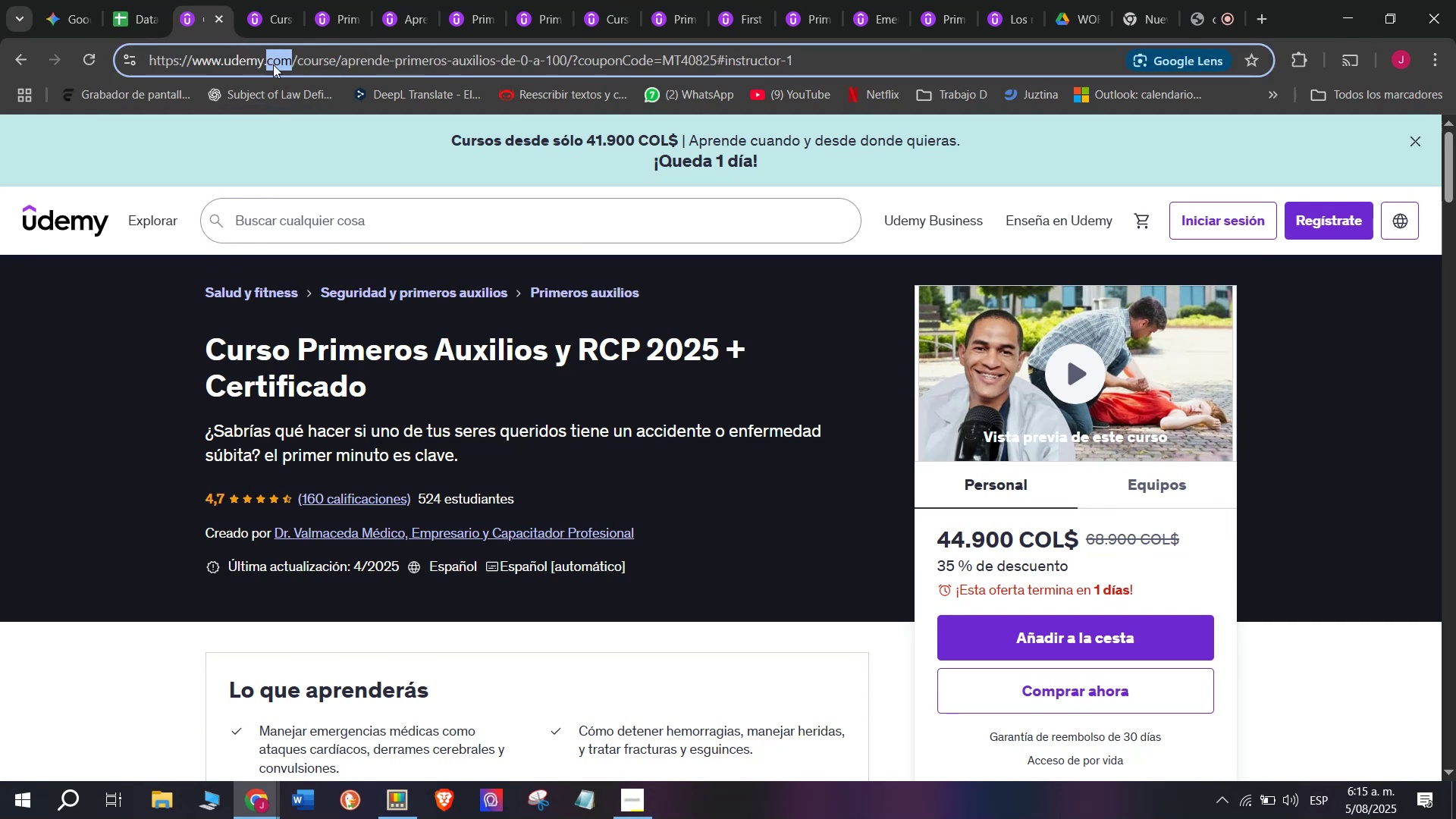 
key(Break)
 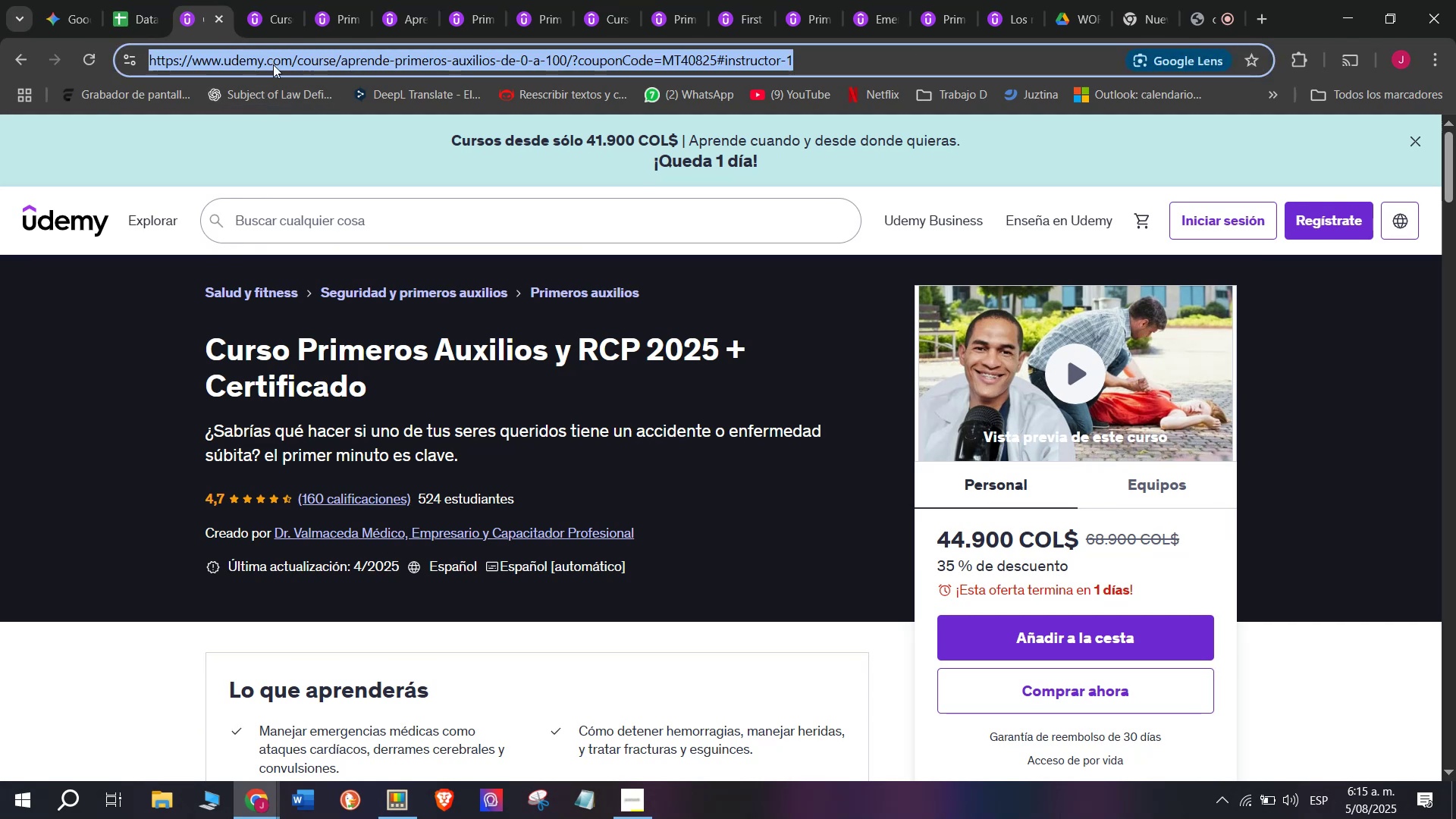 
key(Control+C)
 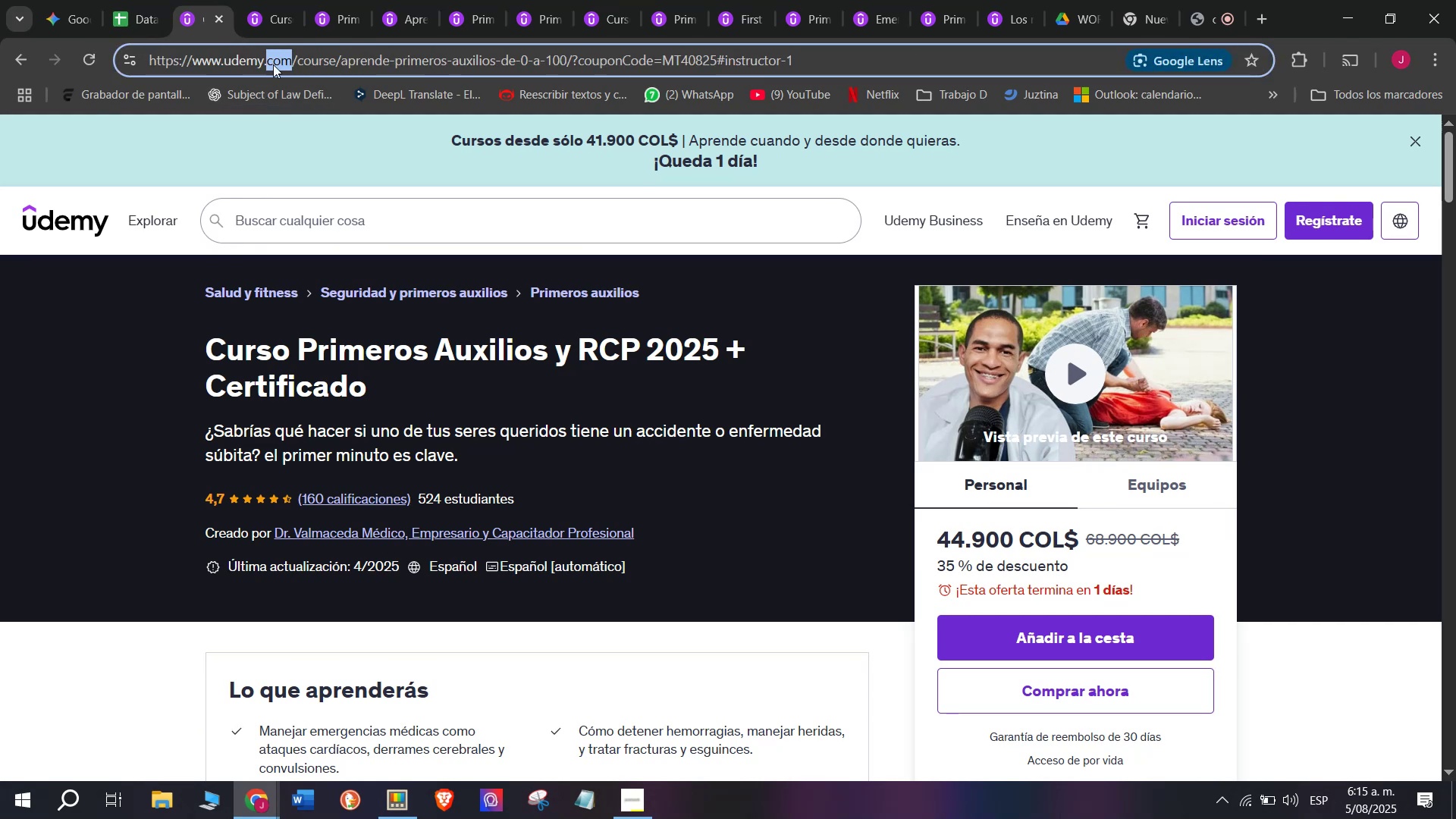 
triple_click([273, 64])
 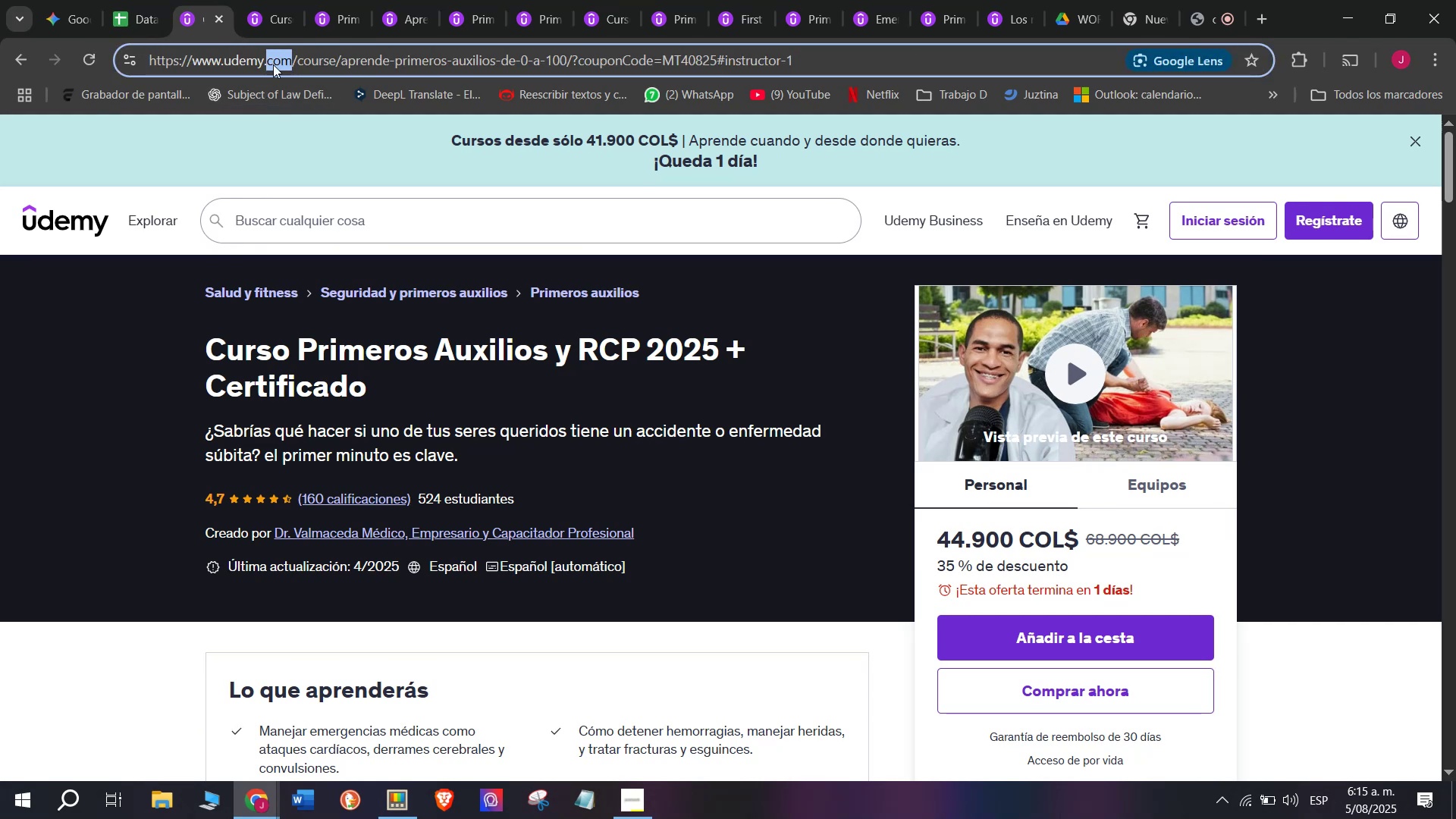 
triple_click([273, 64])
 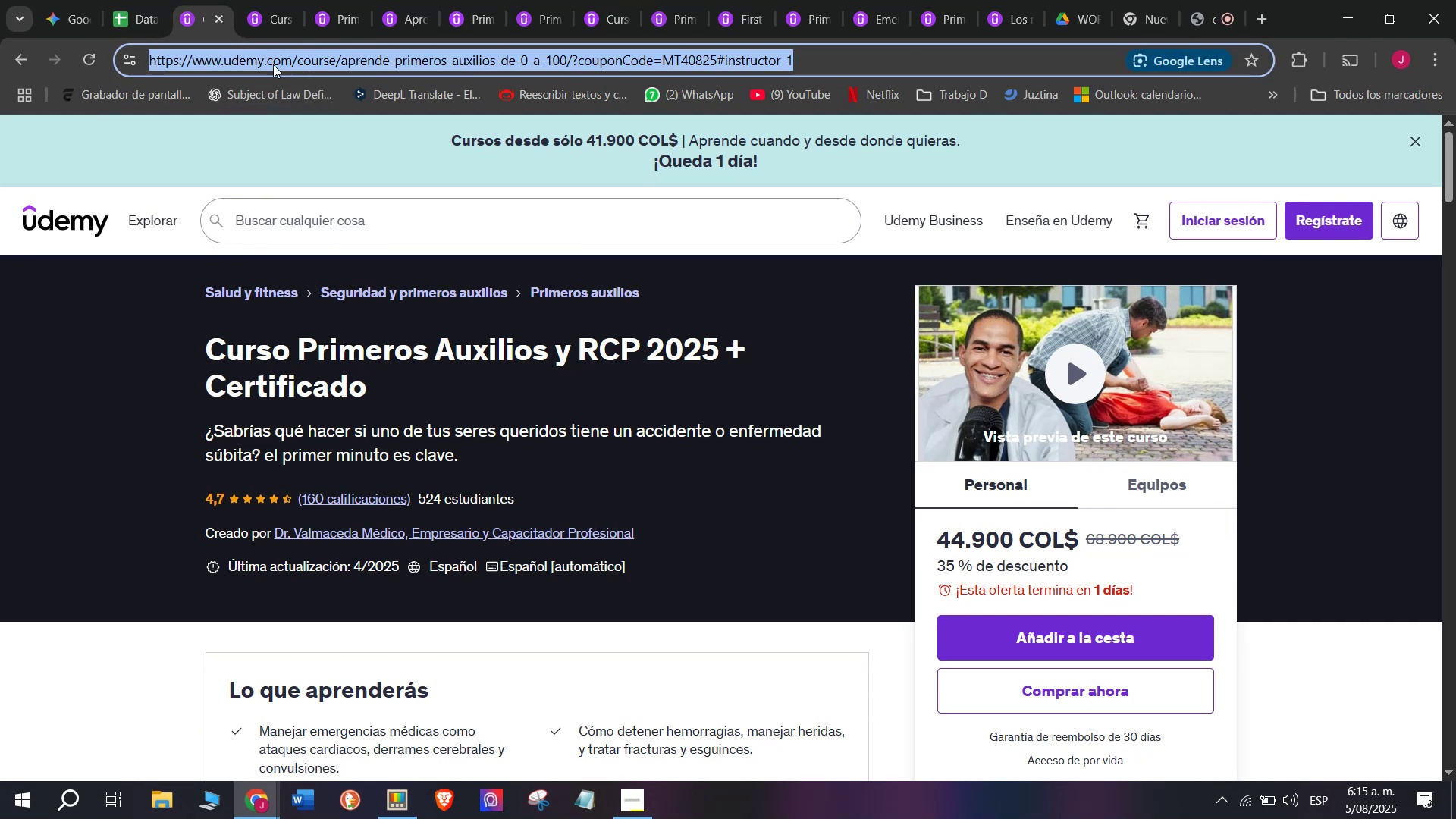 
triple_click([273, 64])
 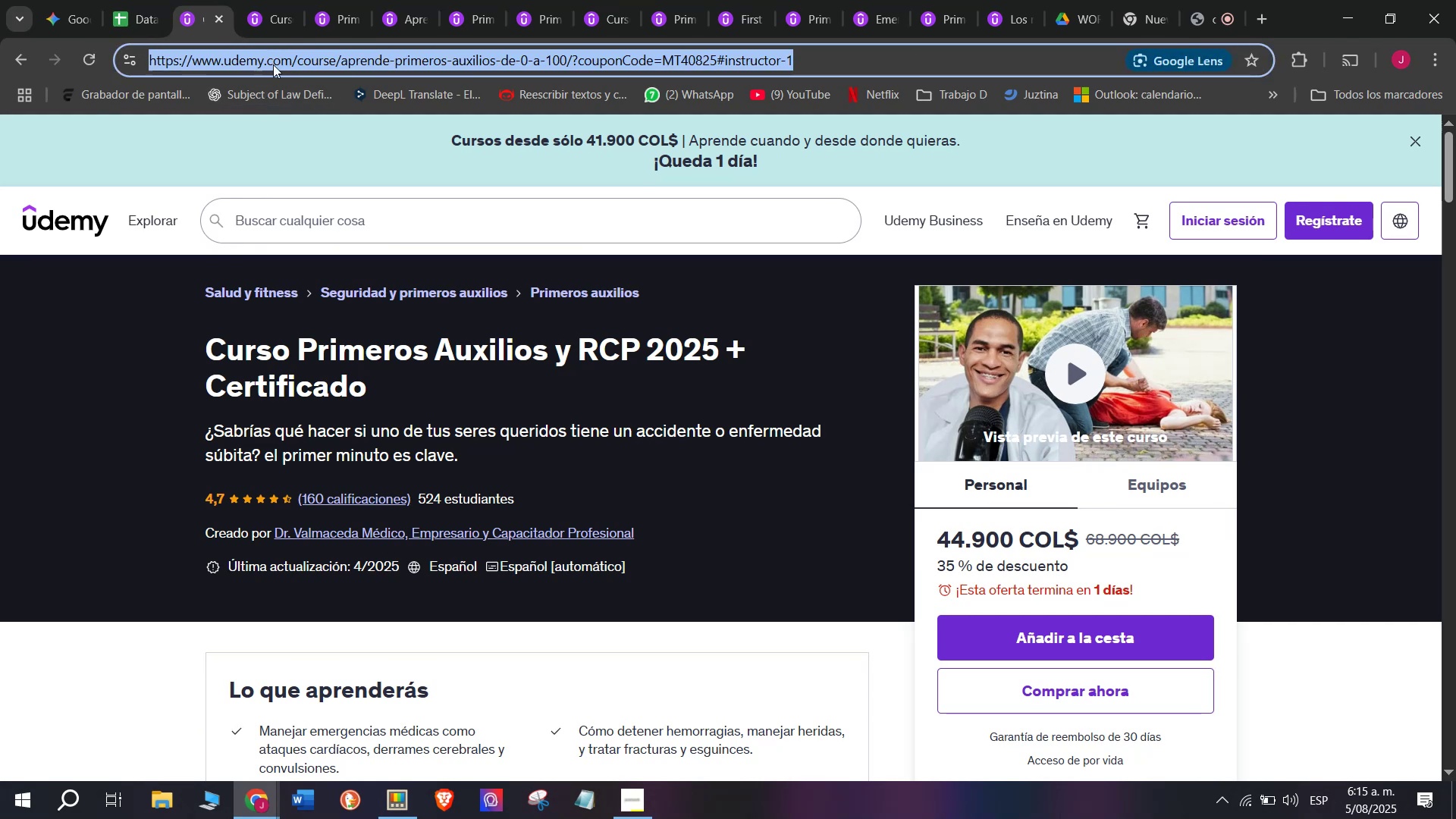 
key(Break)
 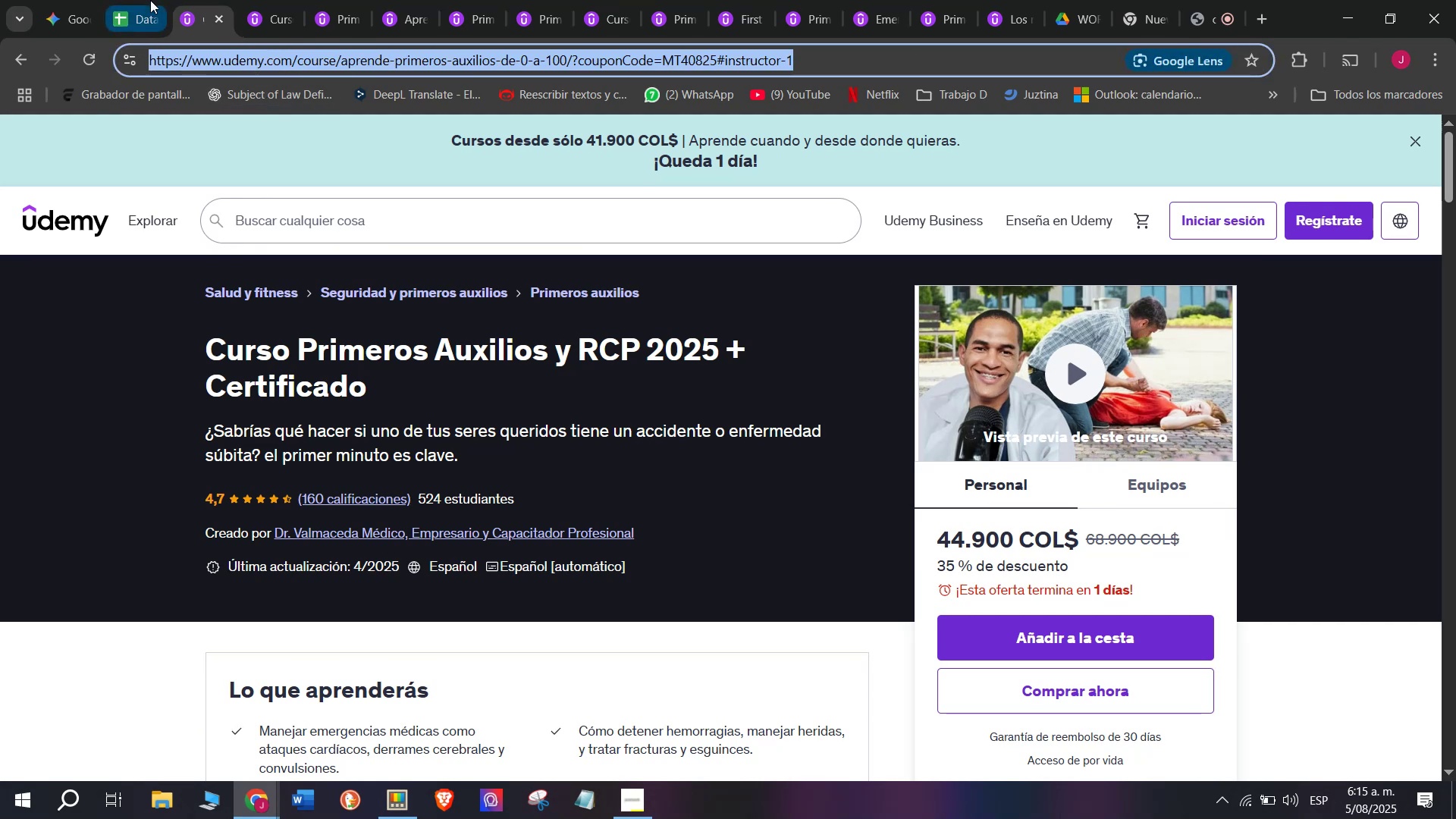 
key(Control+ControlLeft)
 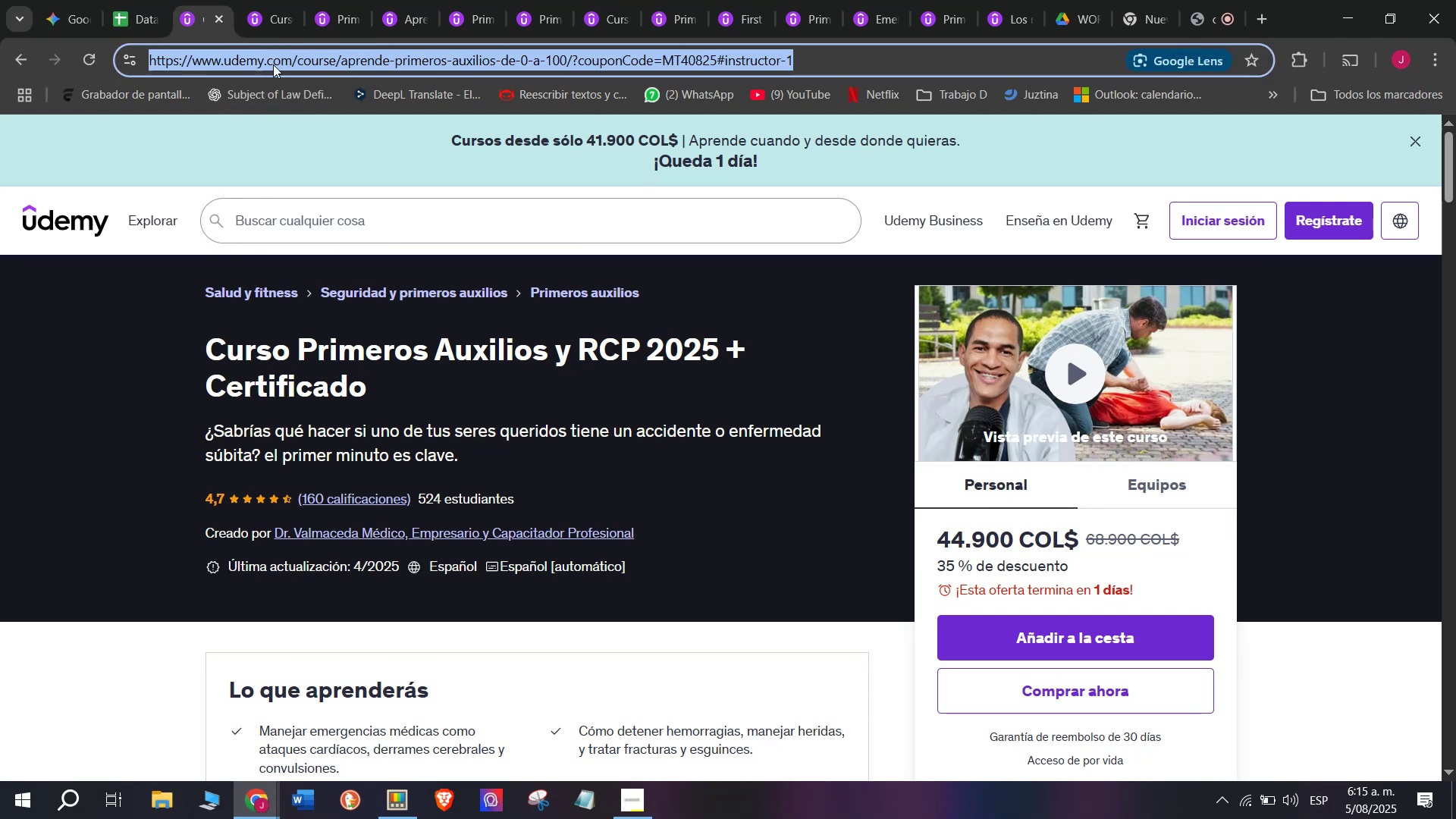 
key(Control+C)
 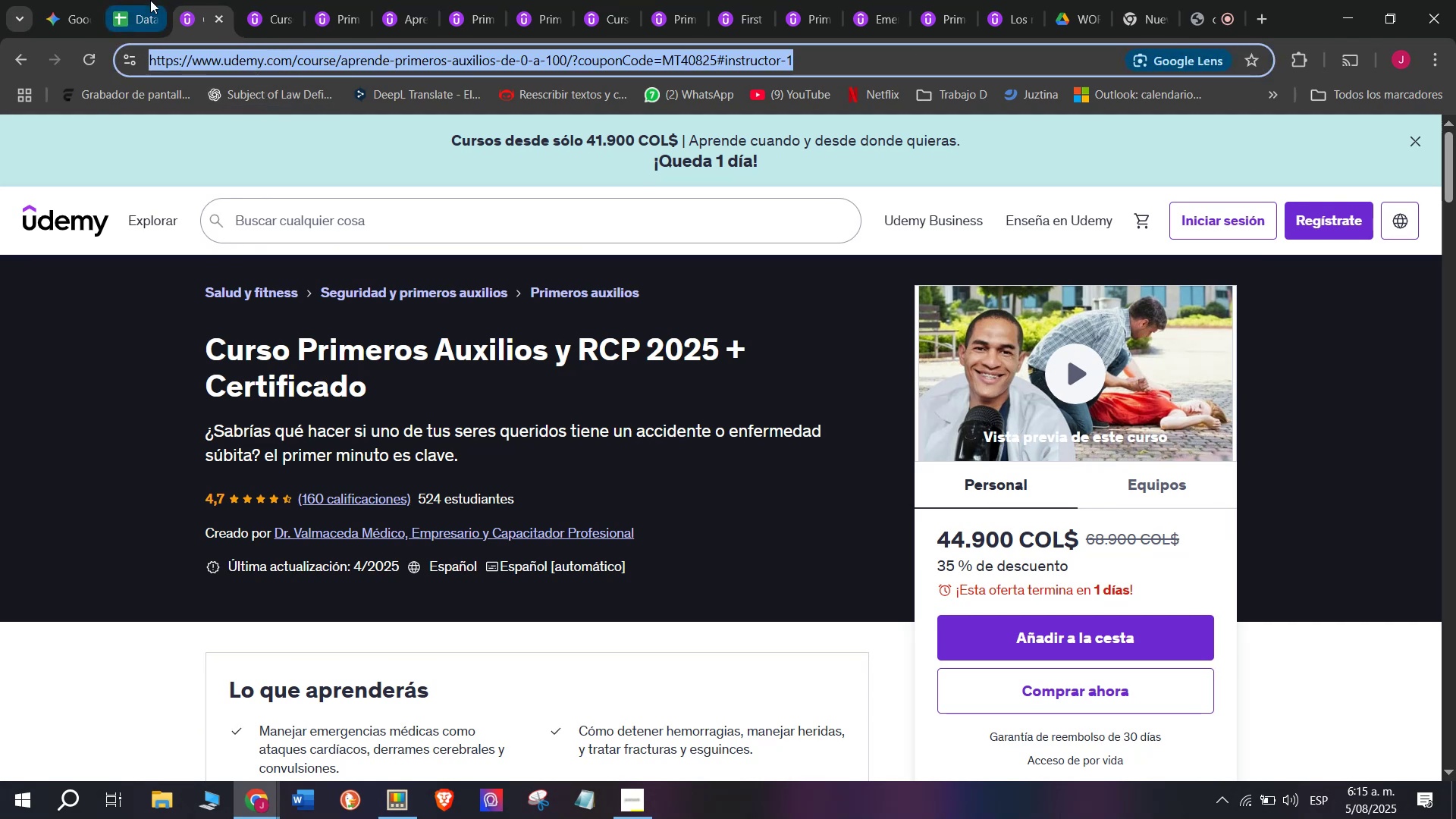 
left_click([150, 0])
 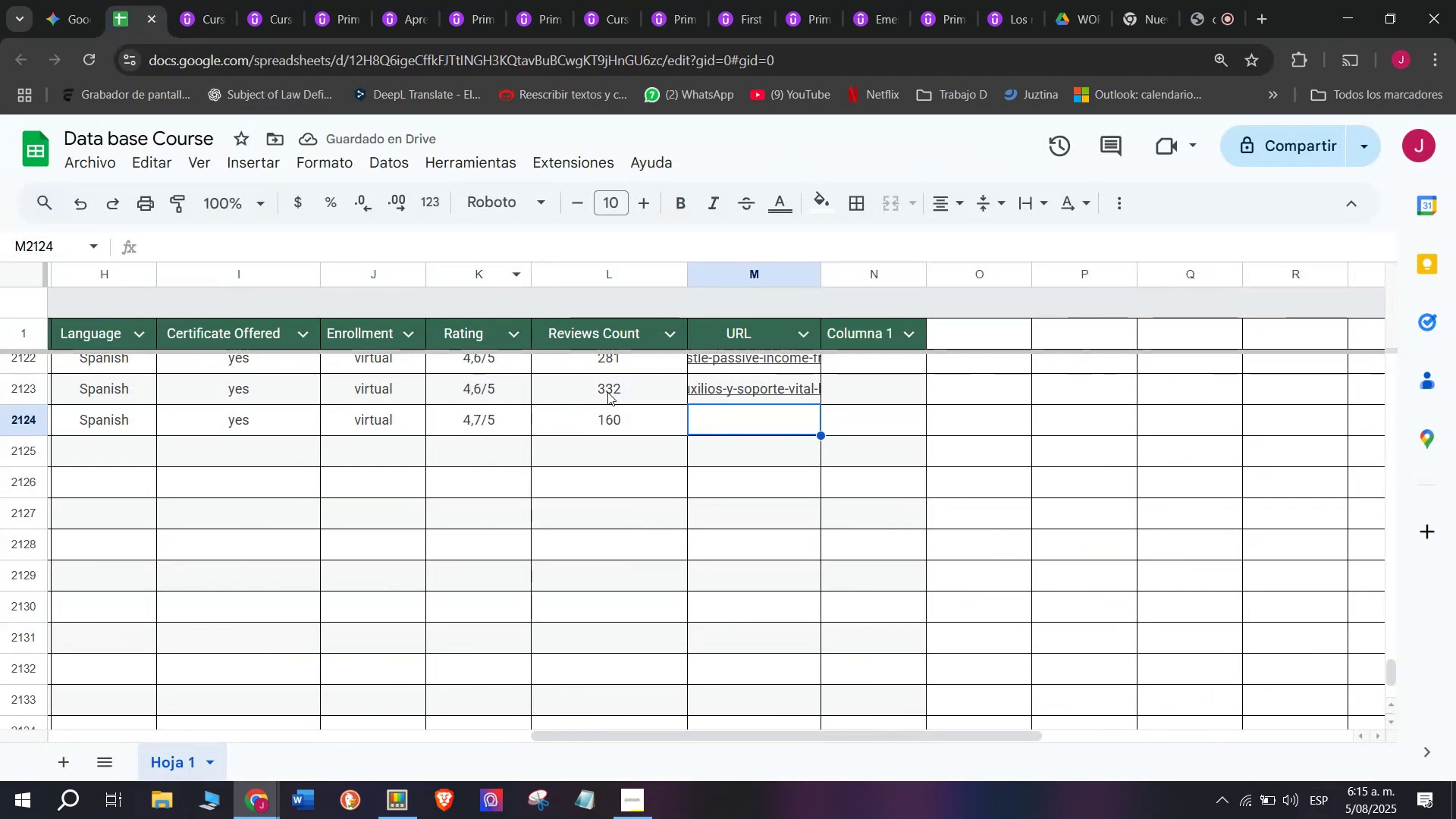 
key(Control+ControlLeft)
 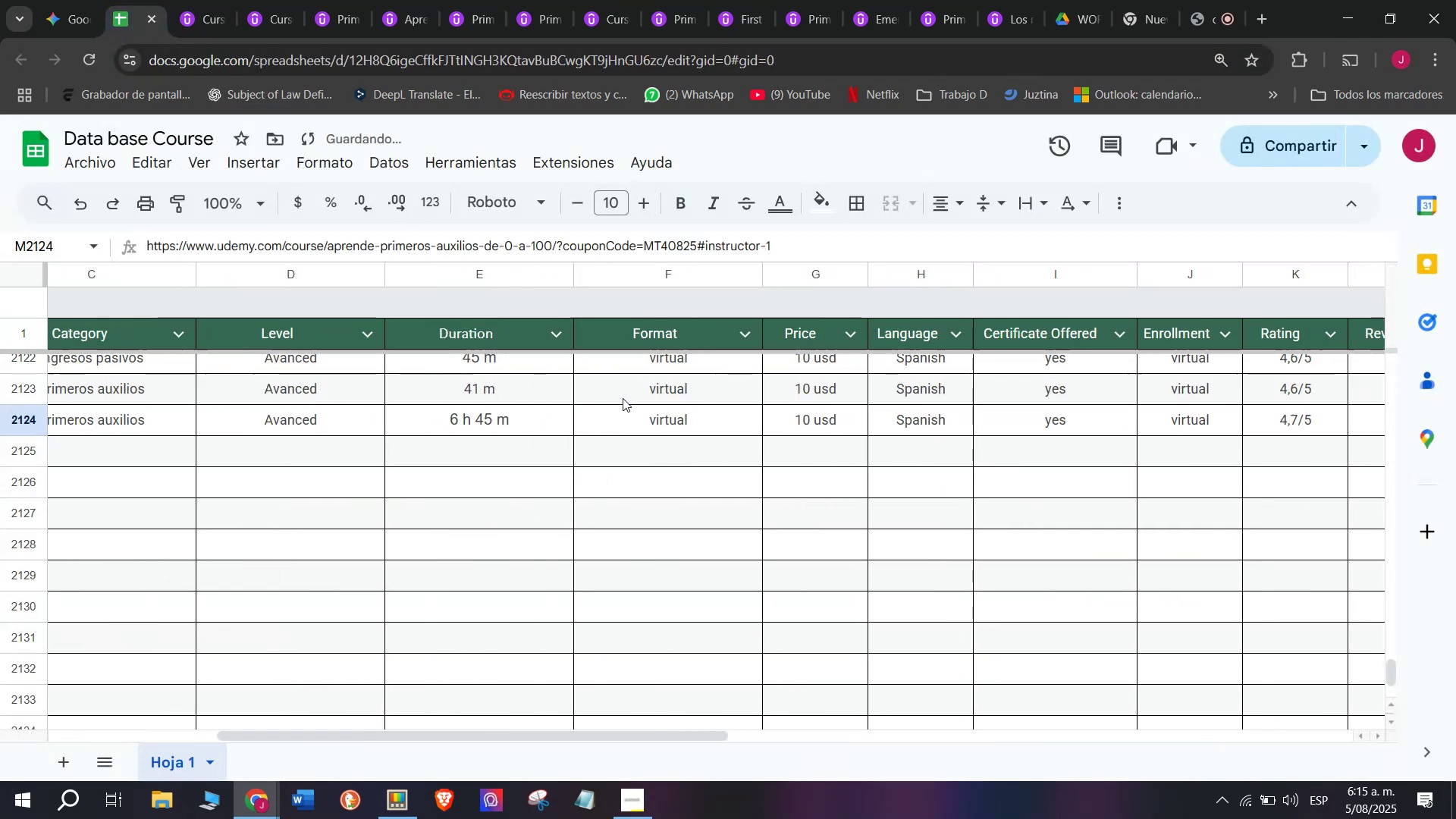 
key(Z)
 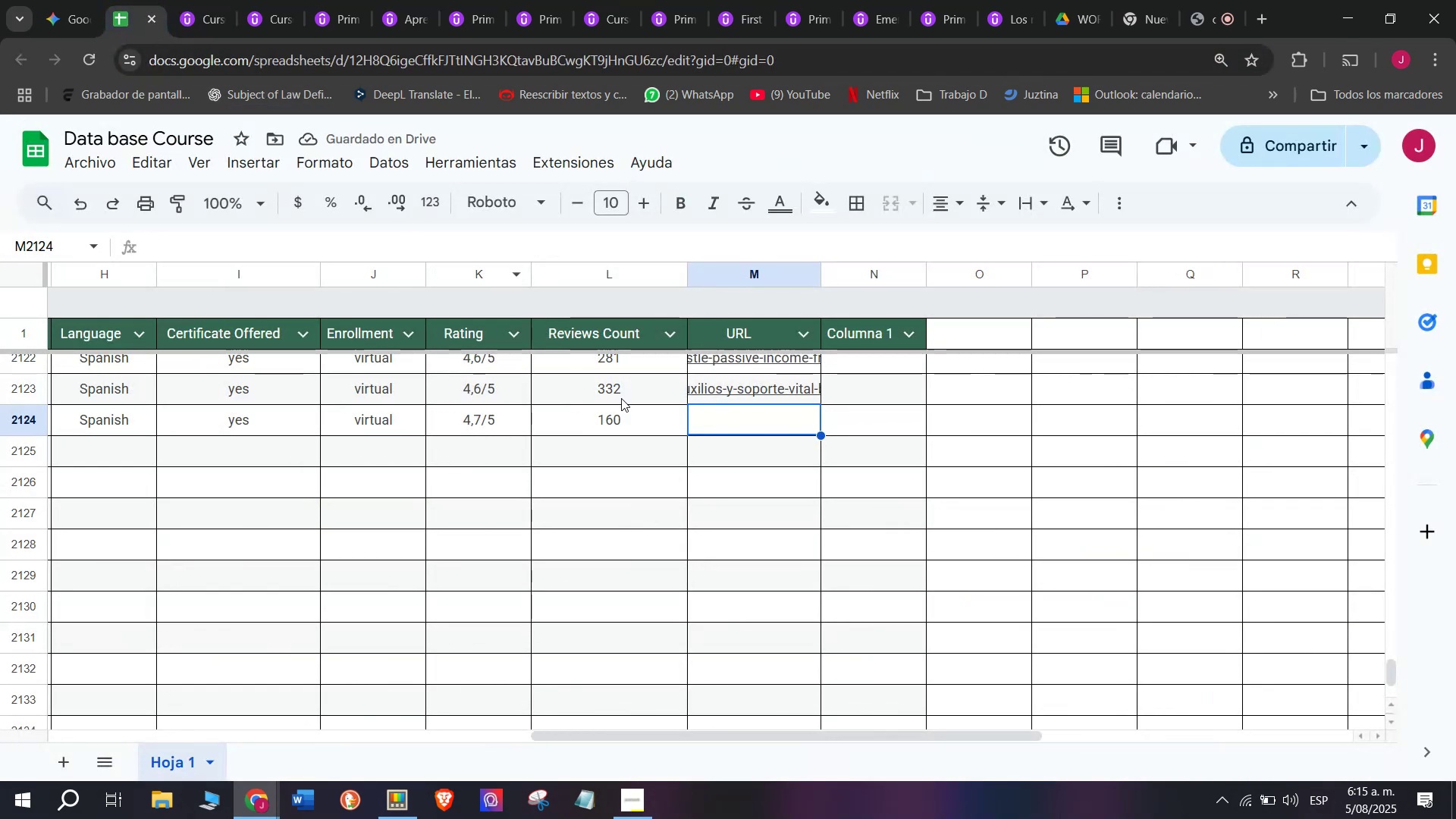 
key(Control+V)
 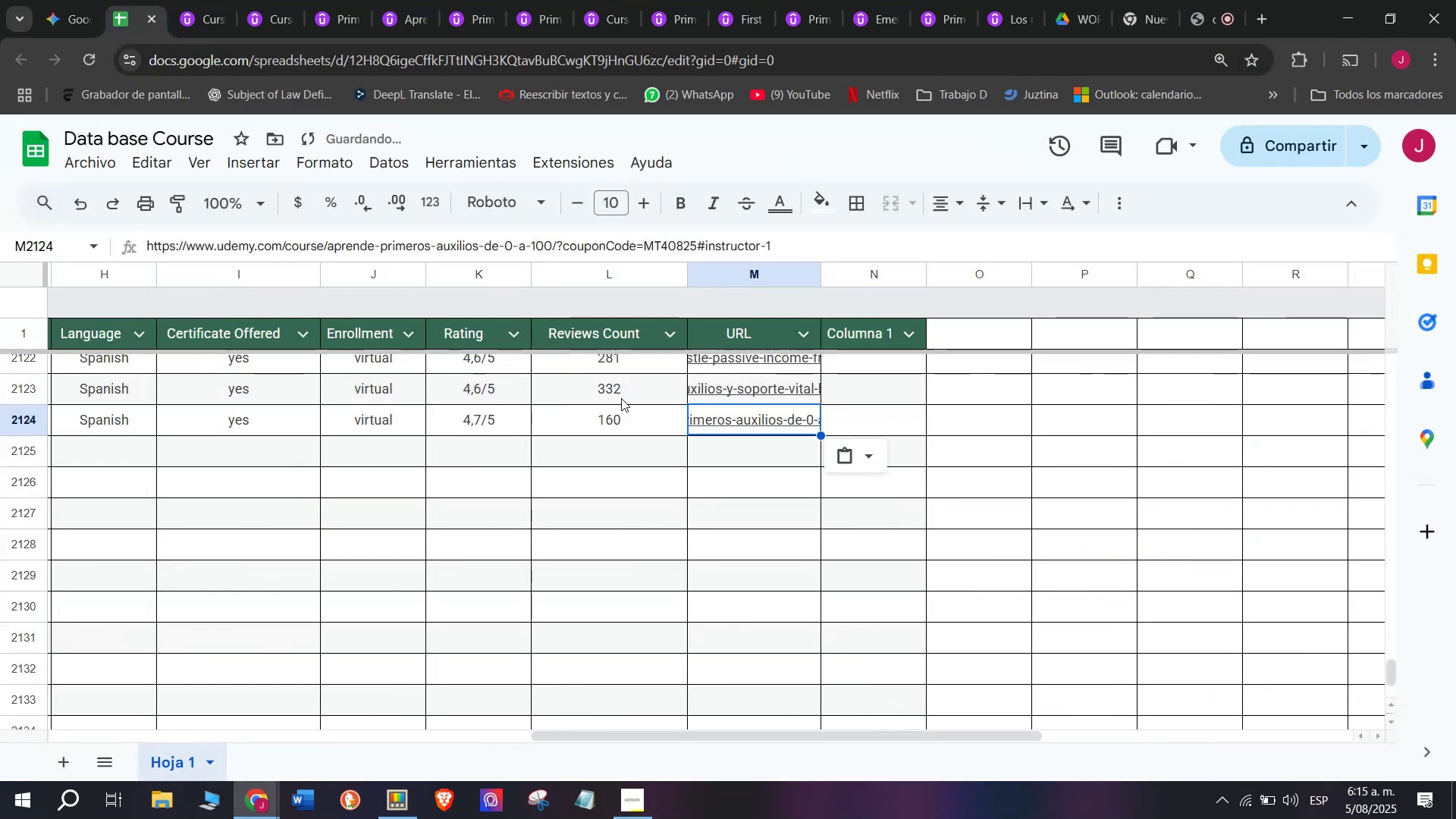 
scroll: coordinate [228, 431], scroll_direction: up, amount: 3.0
 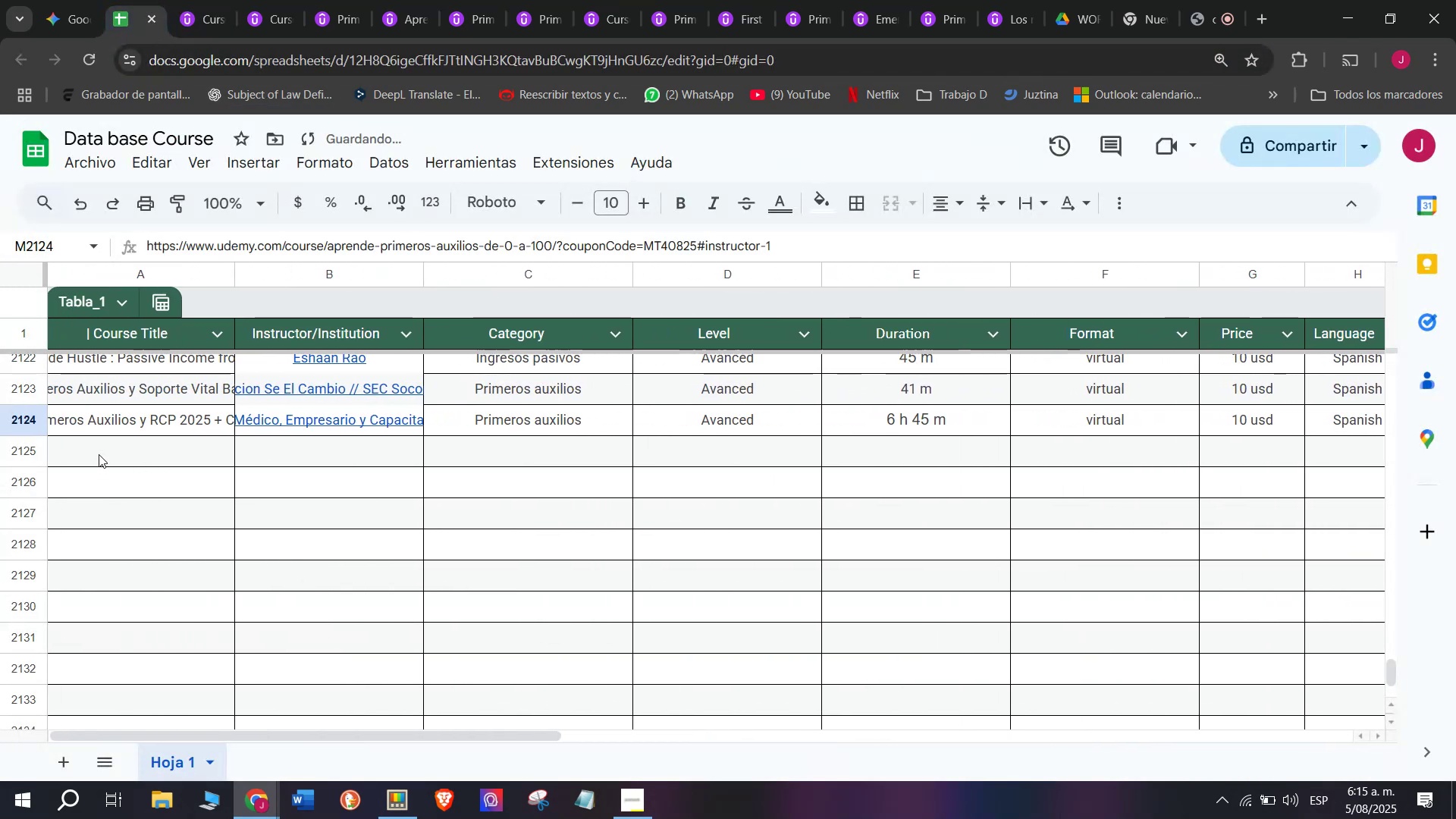 
left_click([99, 453])
 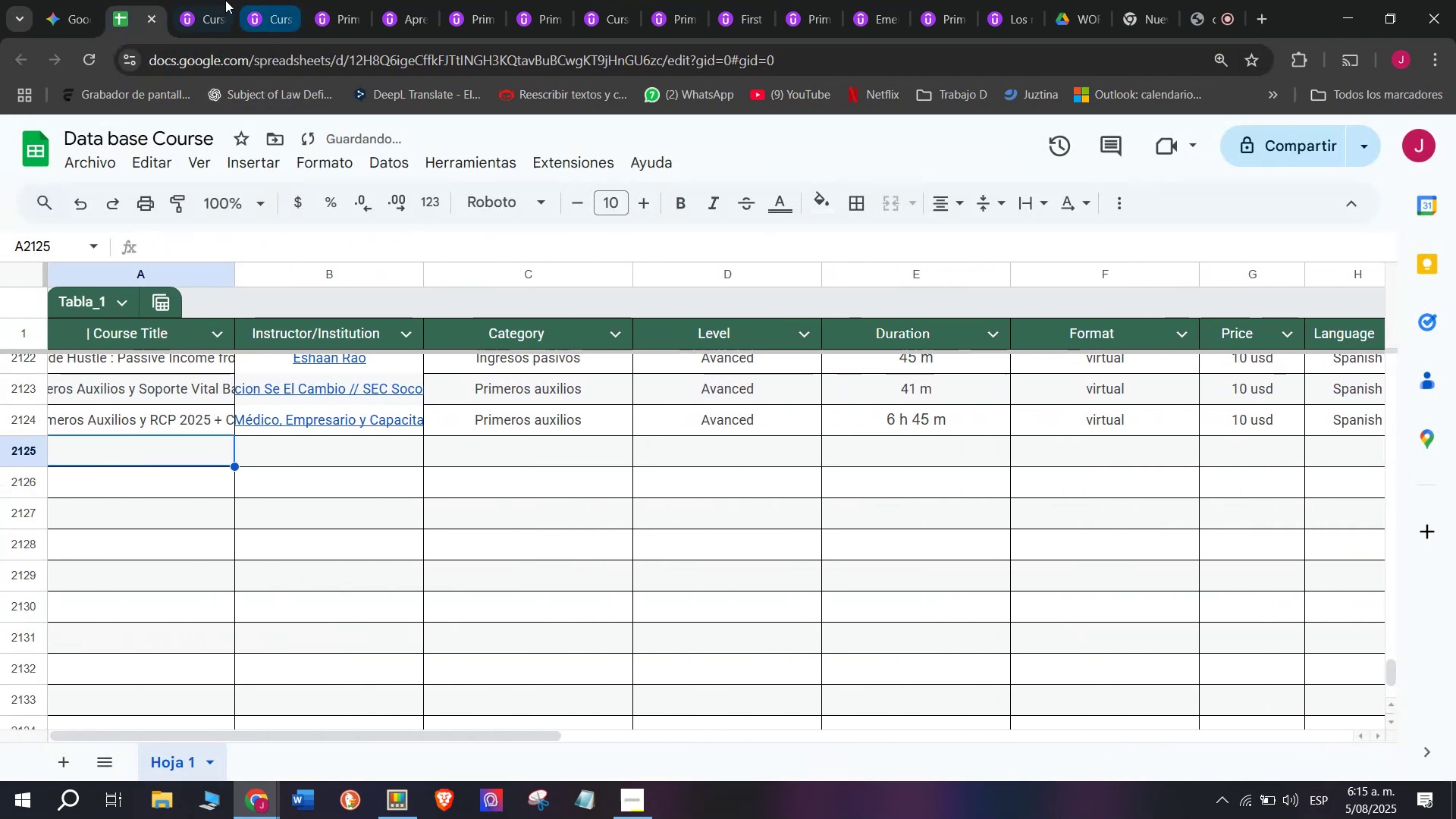 
left_click([221, 0])
 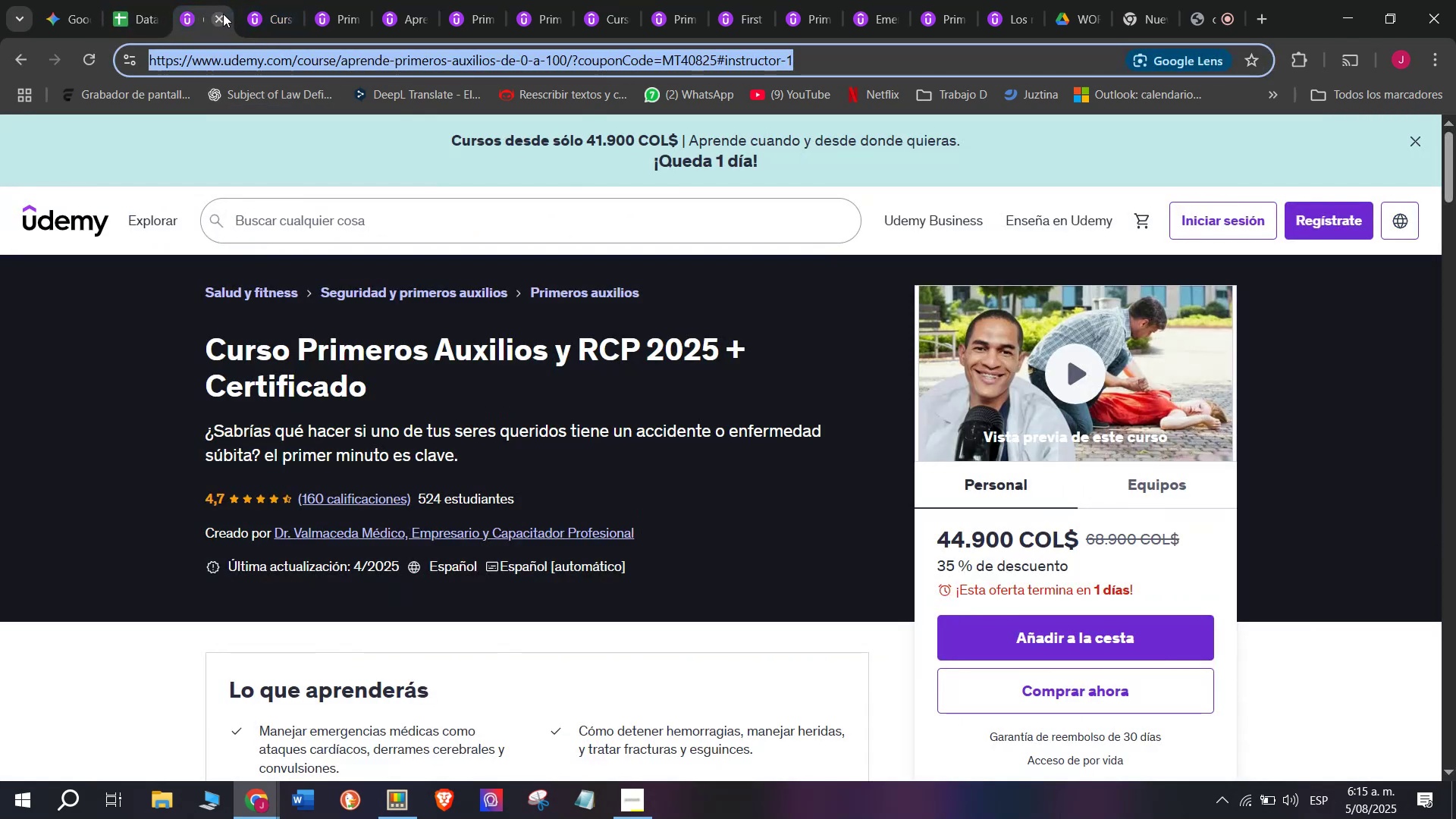 
left_click([223, 14])
 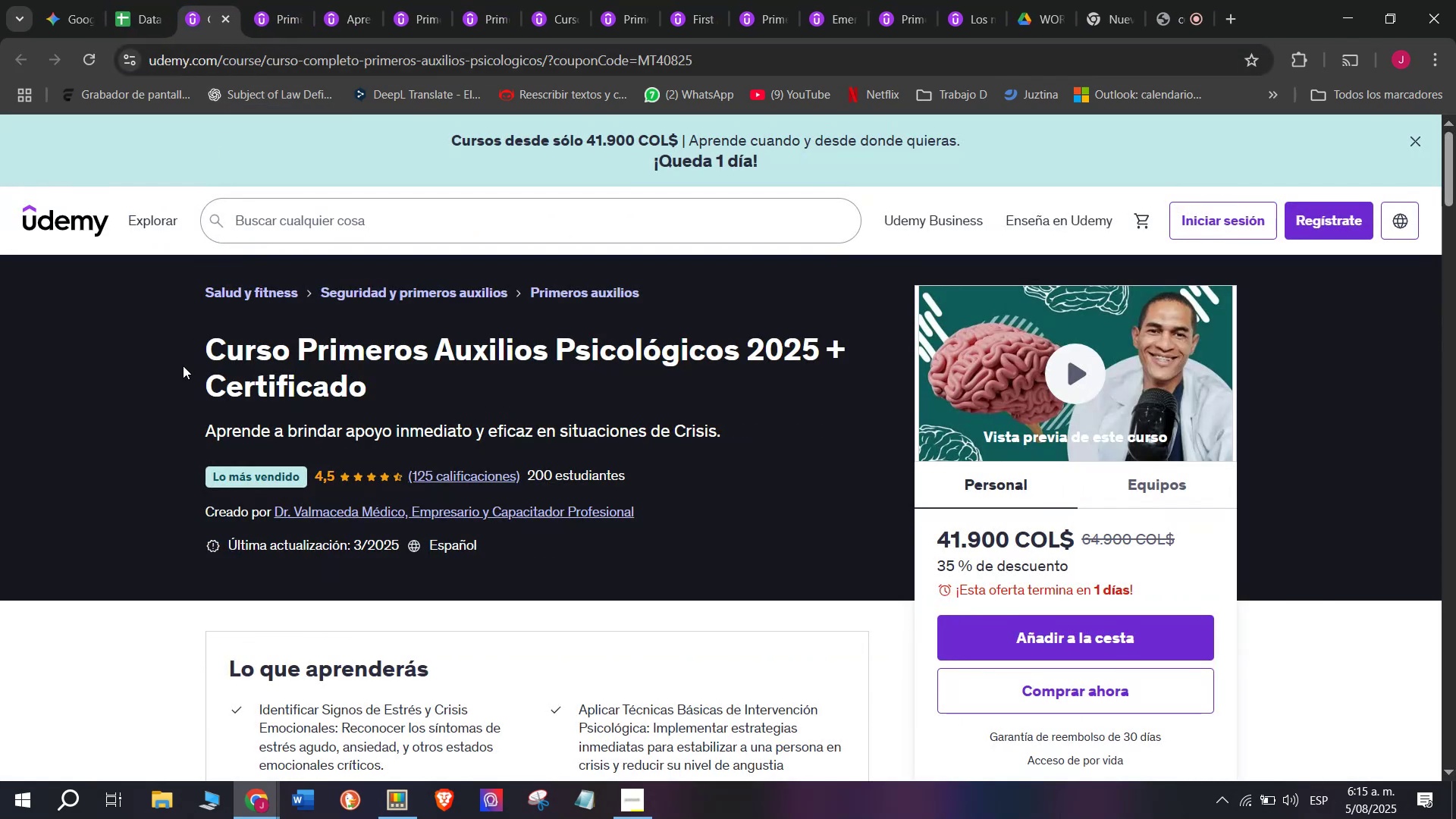 
left_click_drag(start_coordinate=[188, 366], to_coordinate=[395, 380])
 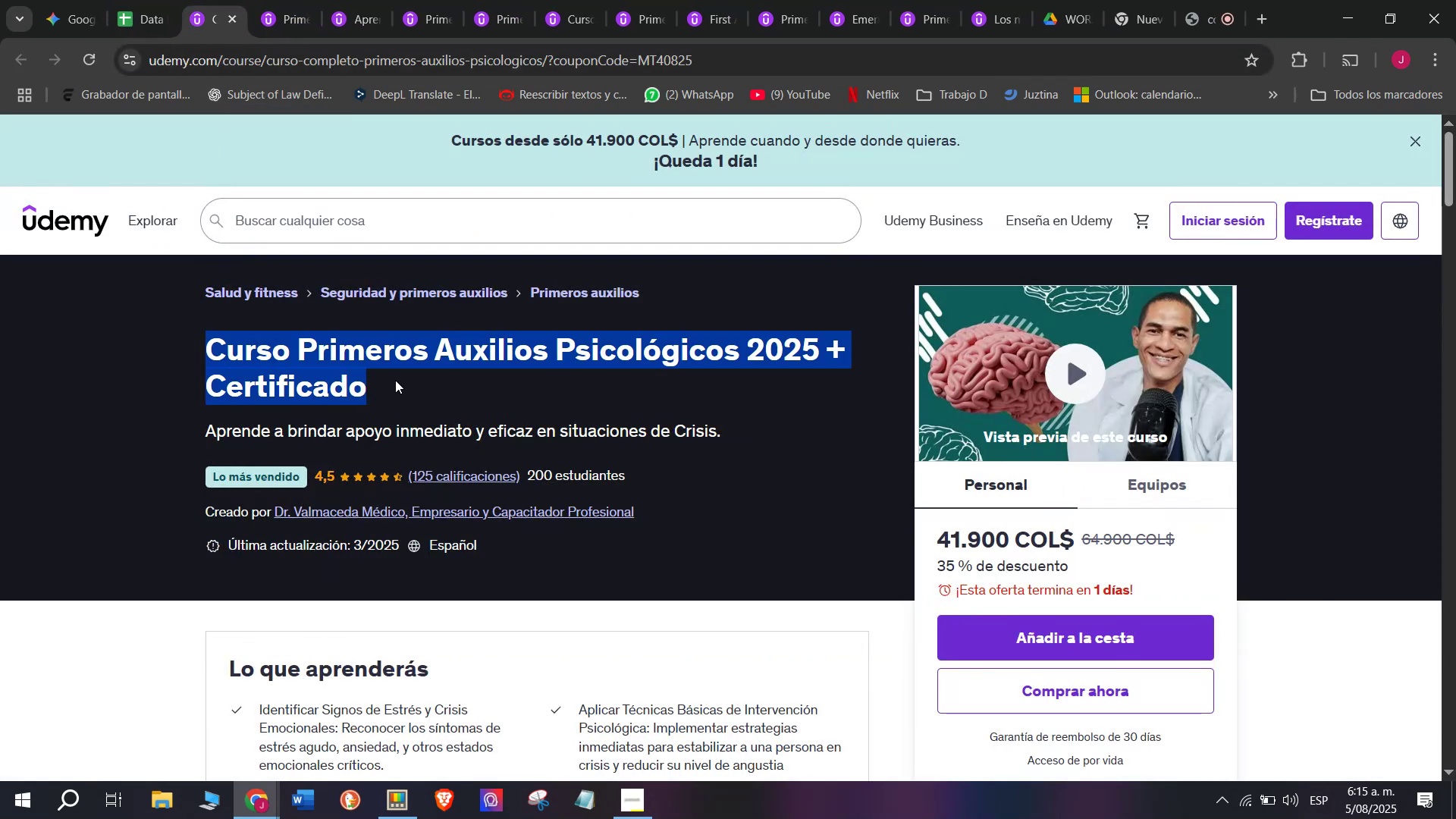 
hold_key(key=ControlLeft, duration=0.33)
 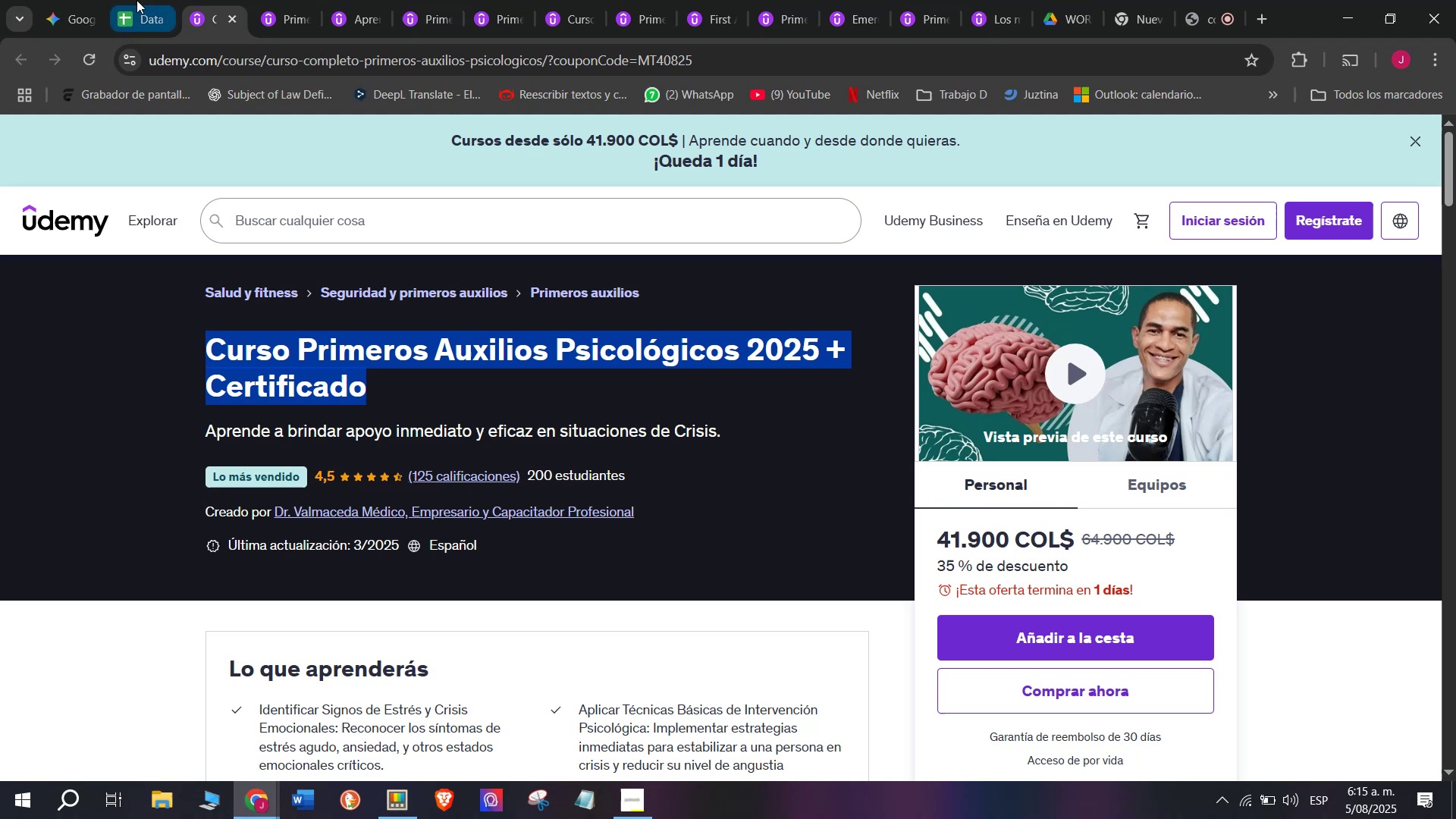 
hold_key(key=Break, duration=0.33)
 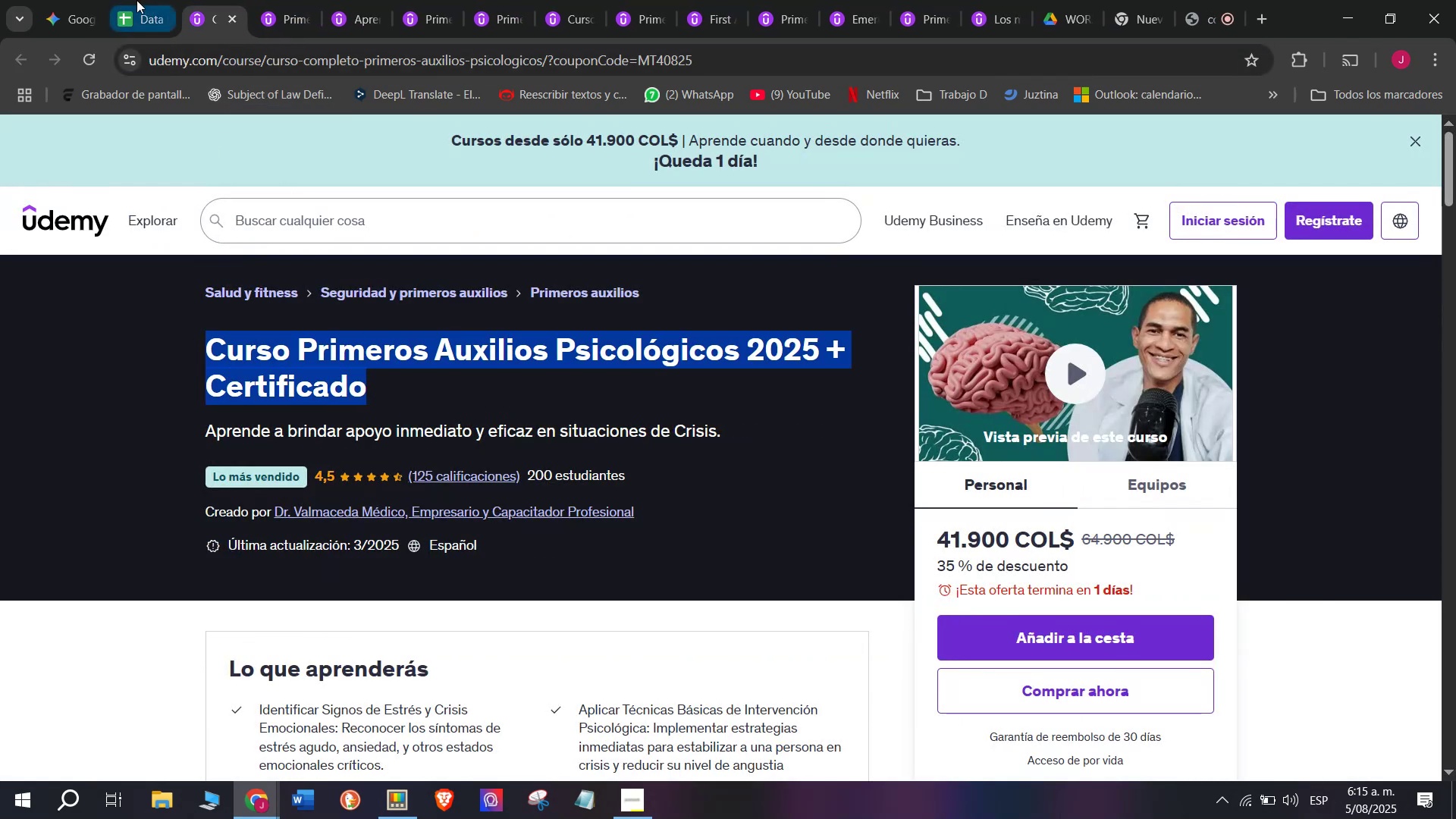 
hold_key(key=C, duration=0.33)
 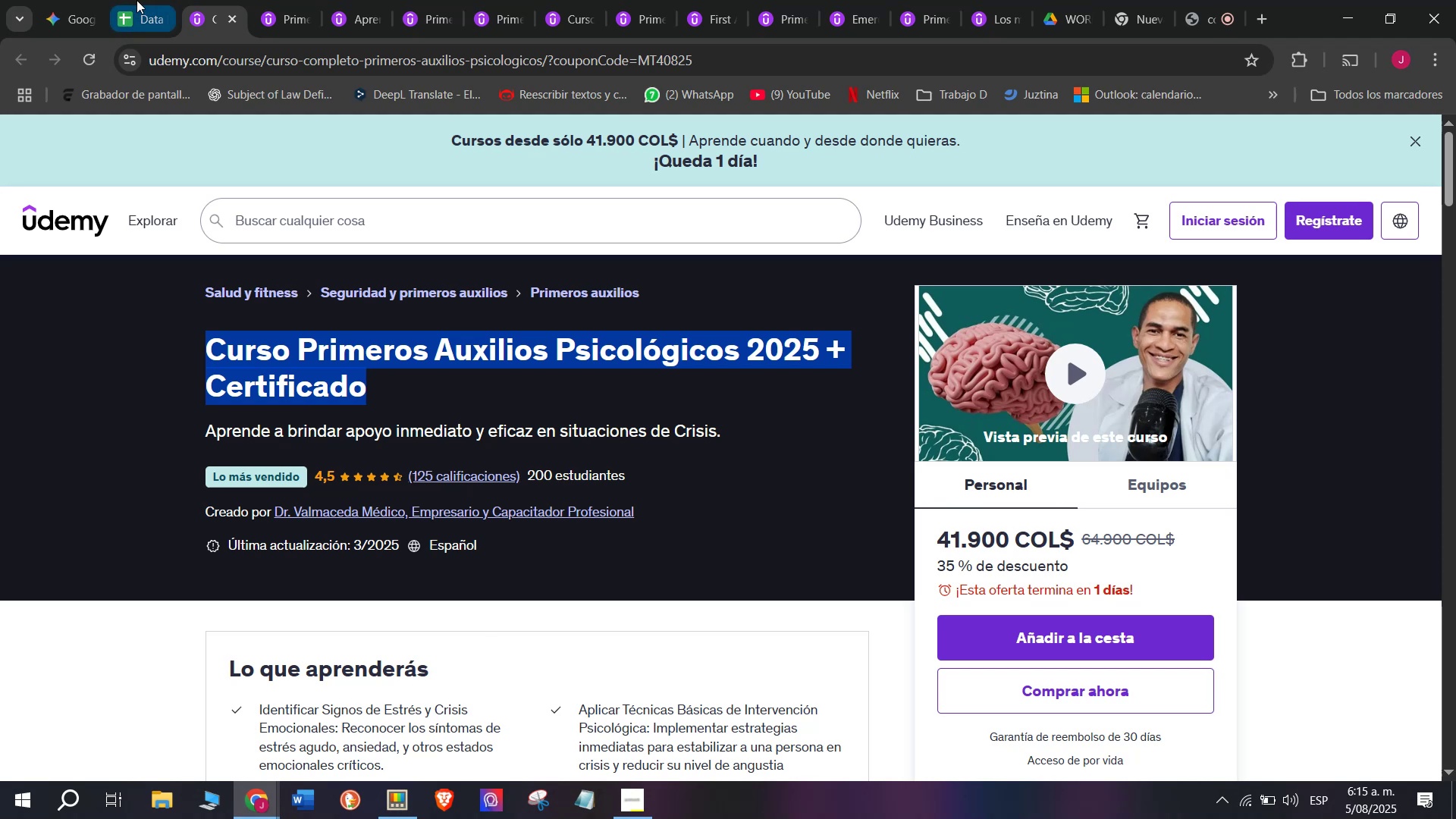 
left_click([136, 0])
 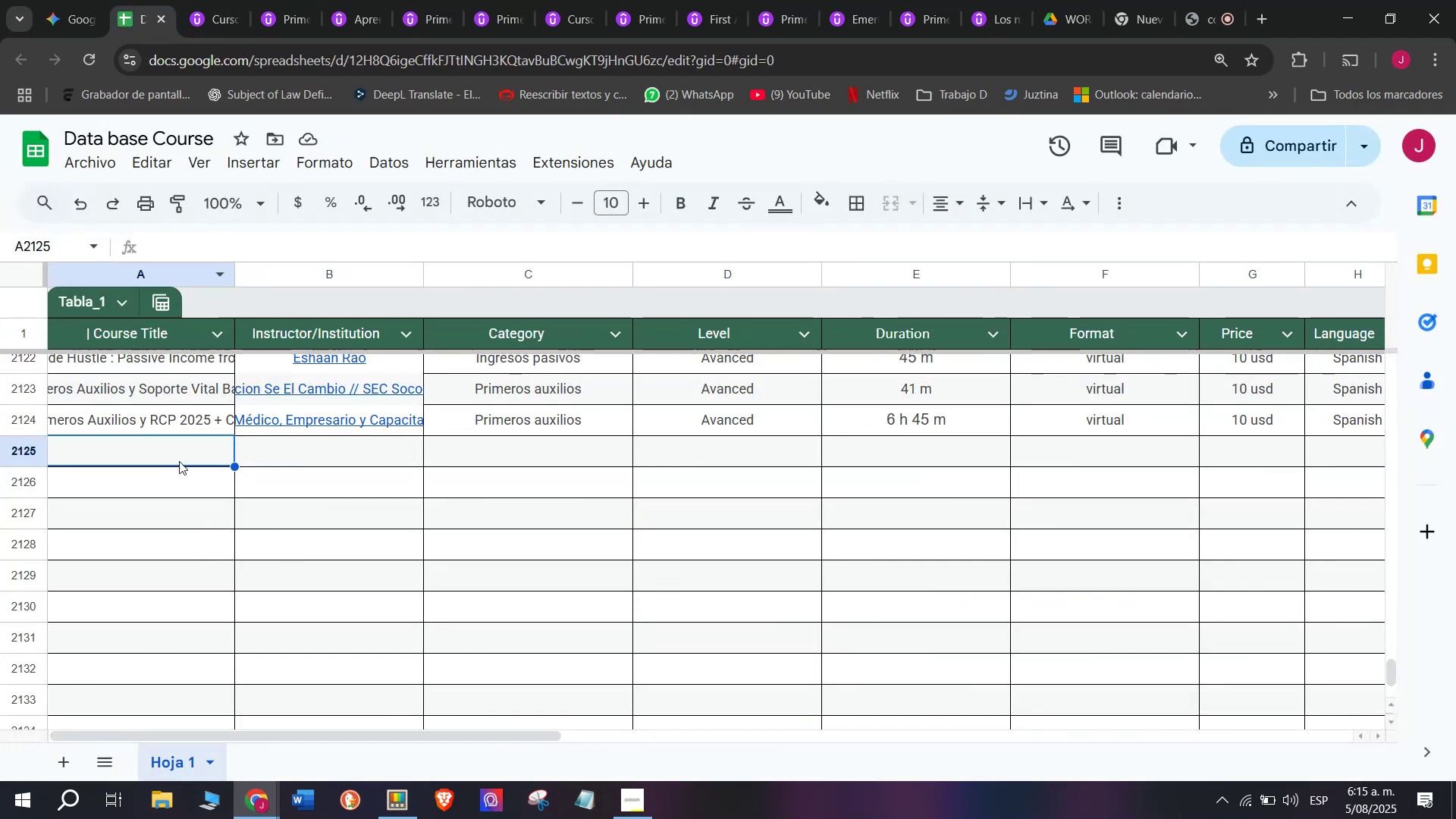 
key(Z)
 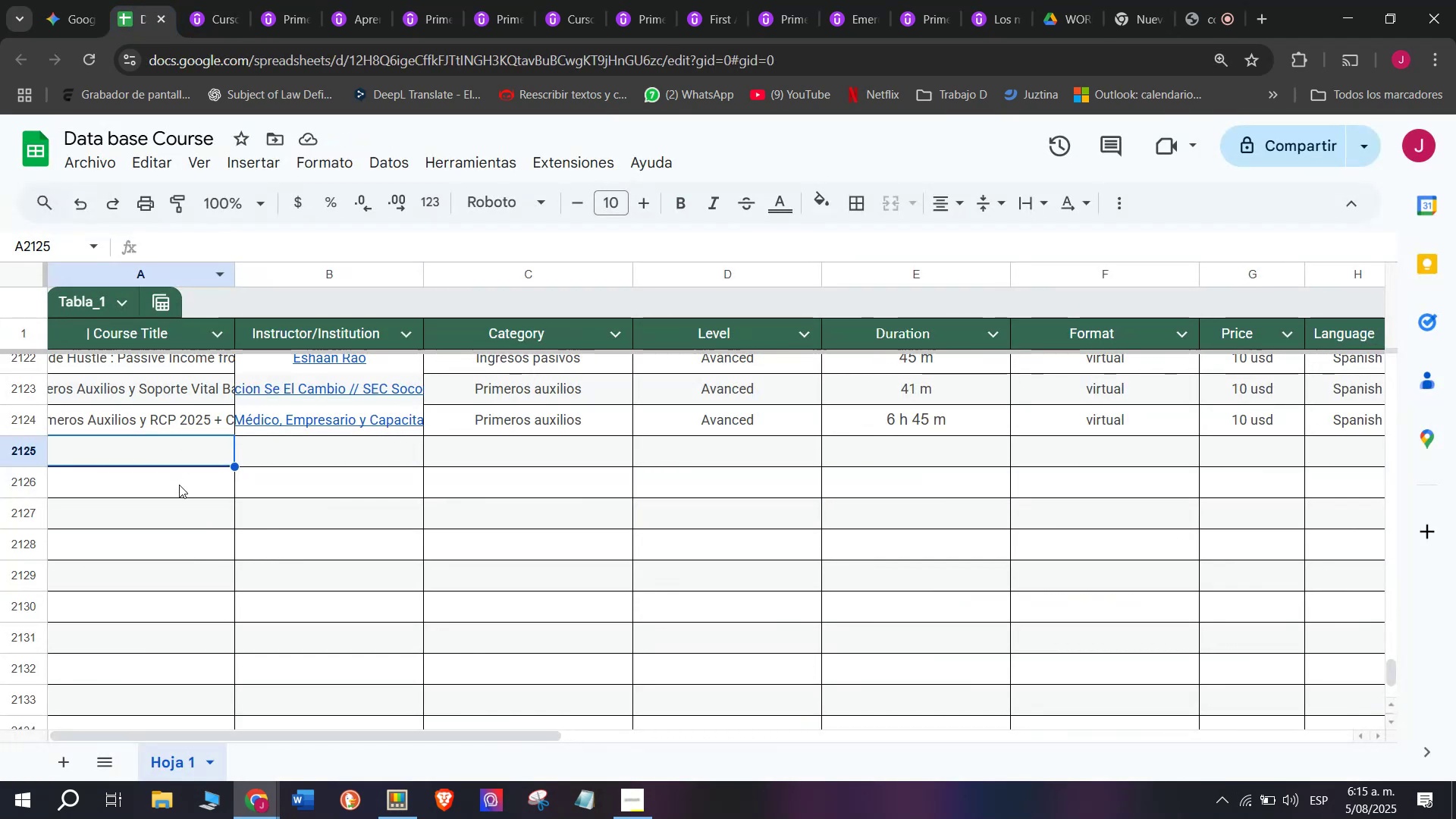 
key(Control+ControlLeft)
 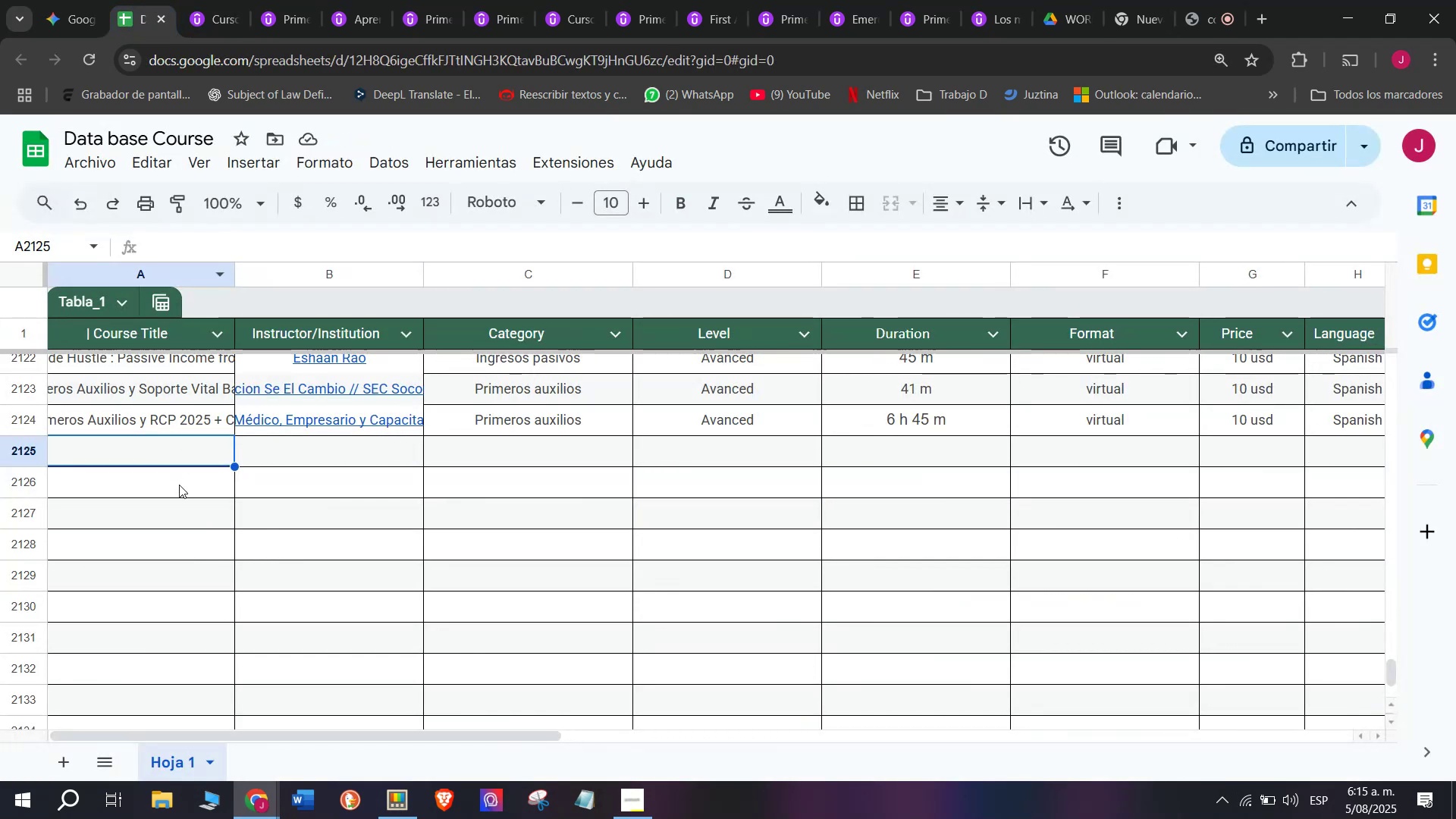 
key(Control+V)
 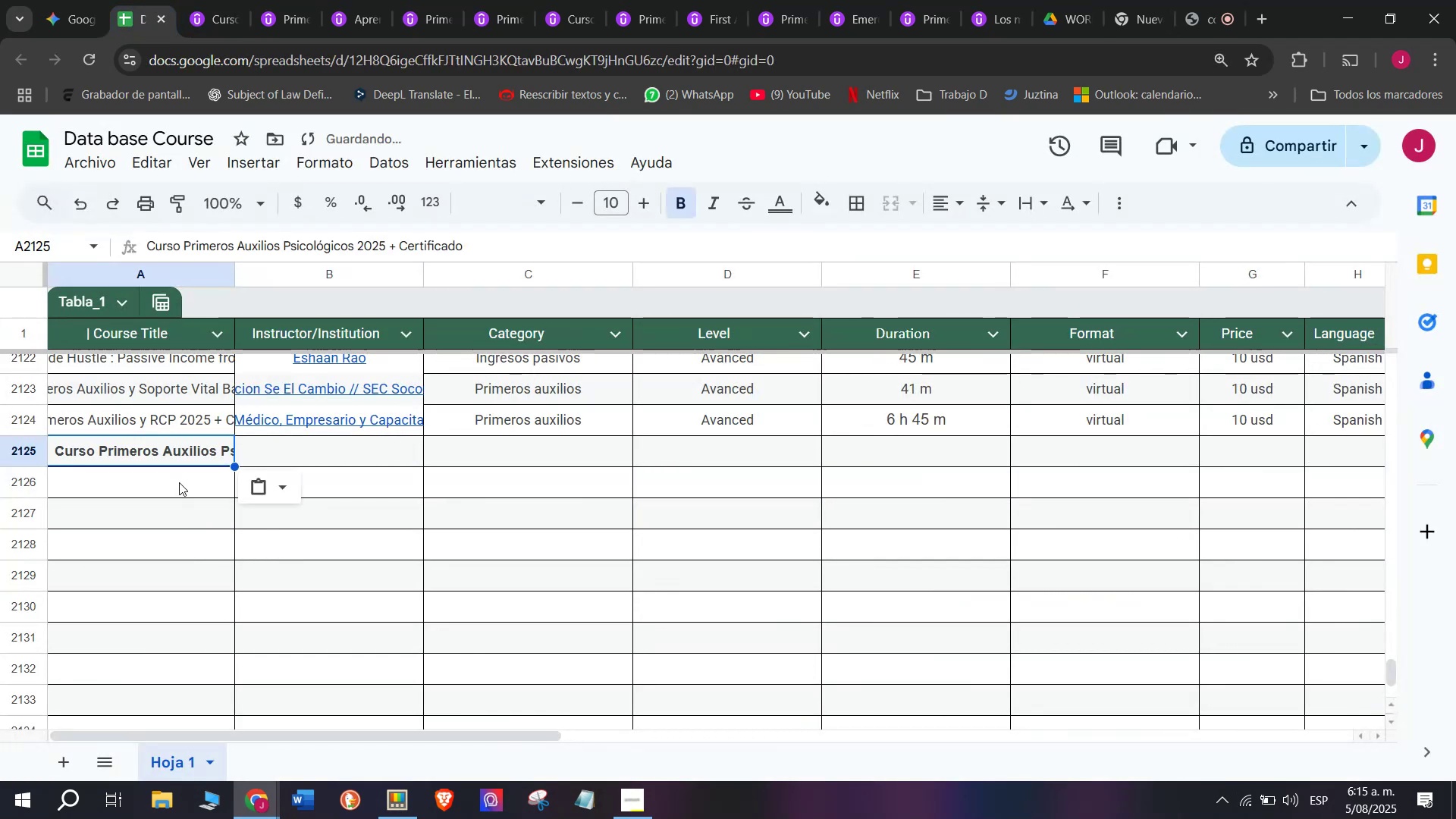 
key(Shift+ShiftLeft)
 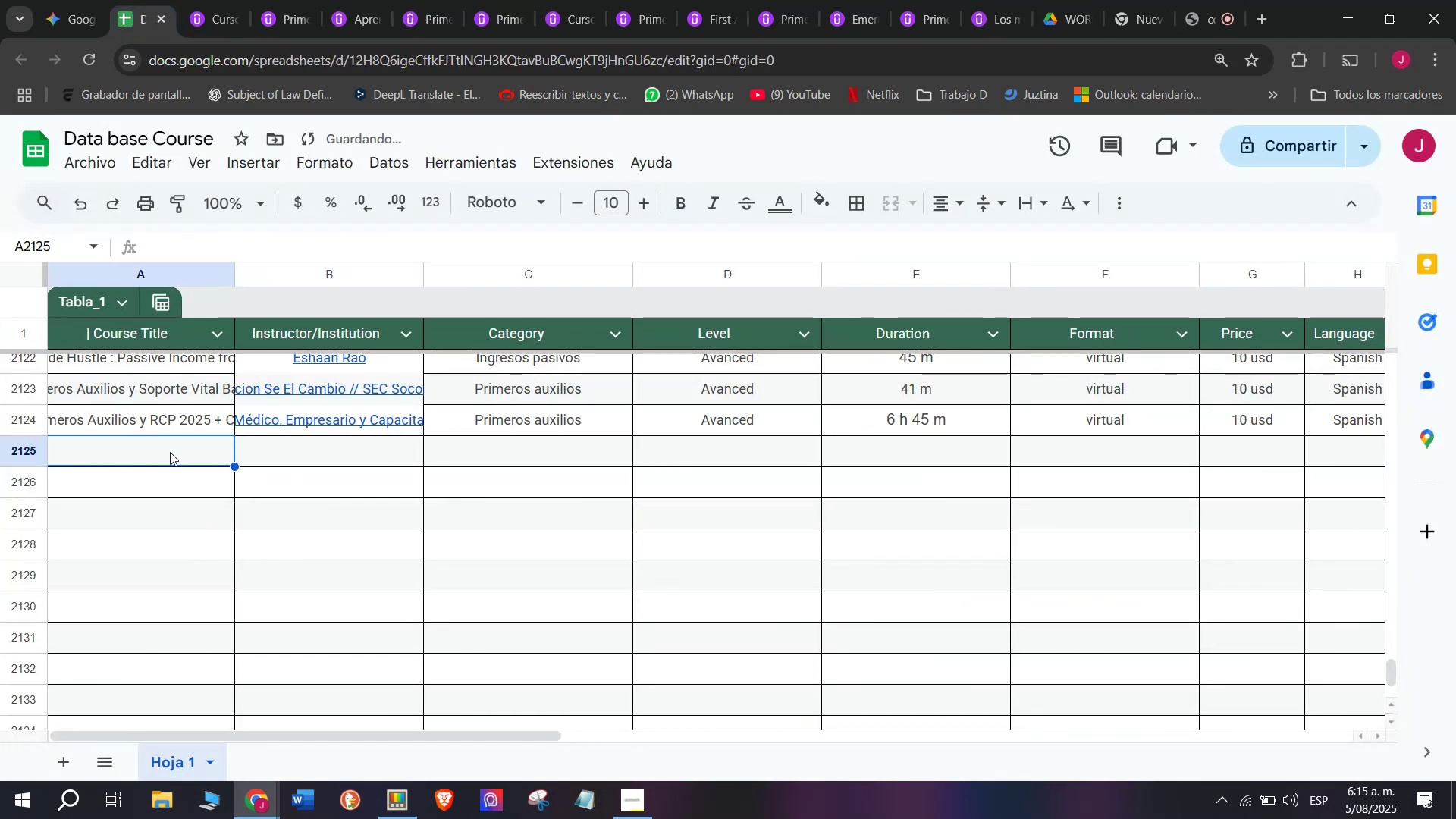 
key(Control+Shift+ControlLeft)
 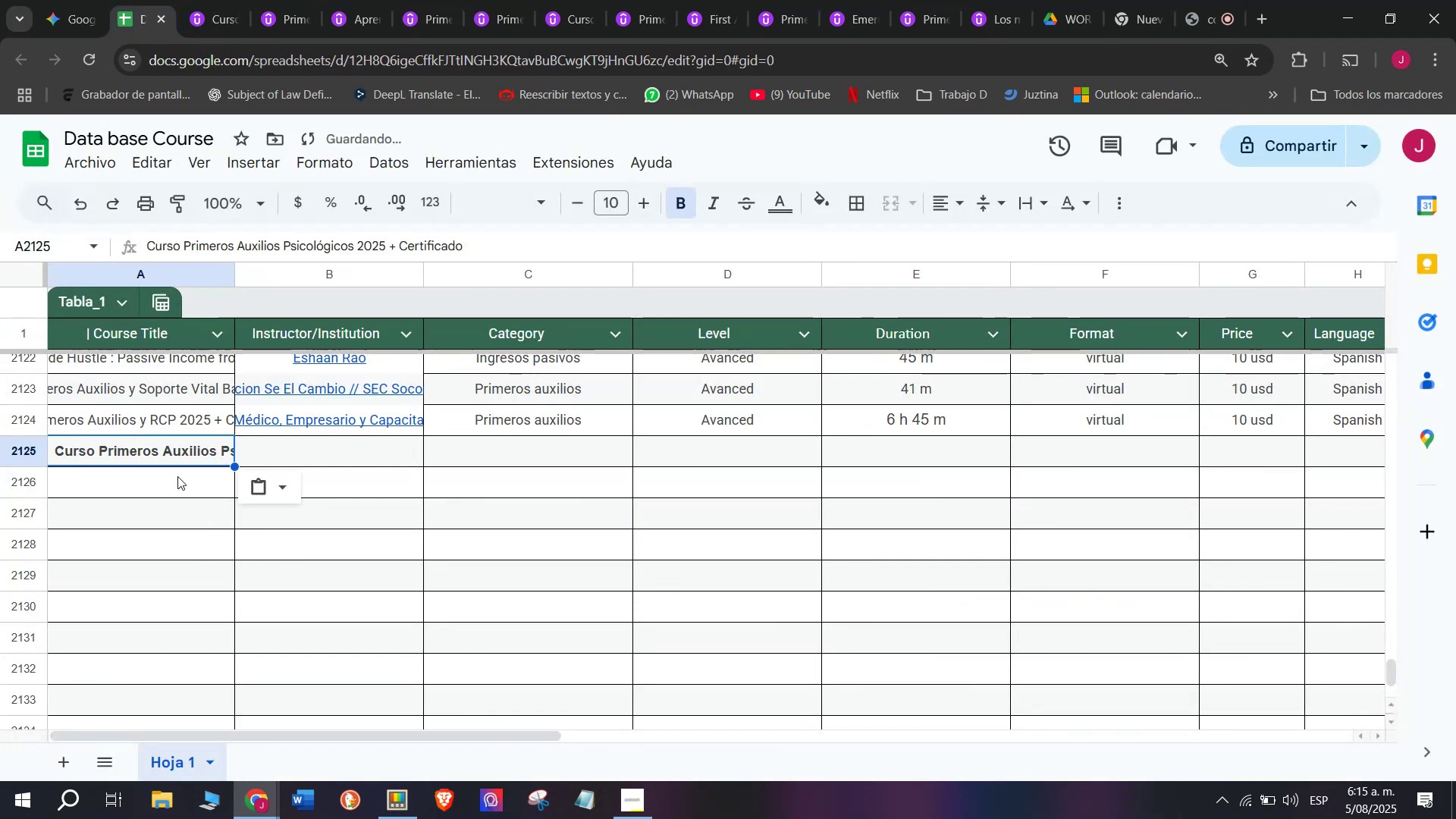 
key(Control+Shift+Z)
 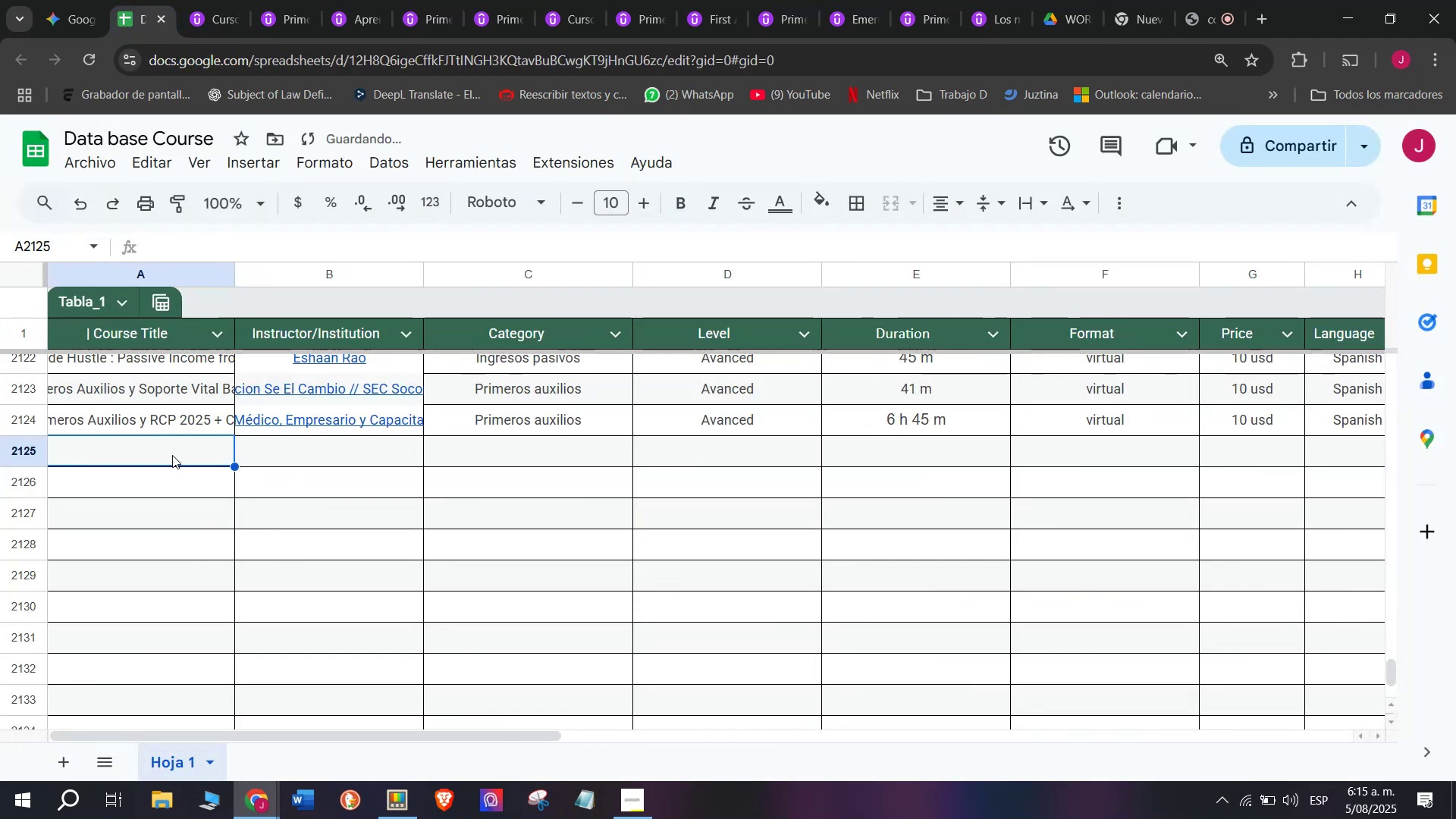 
double_click([172, 455])
 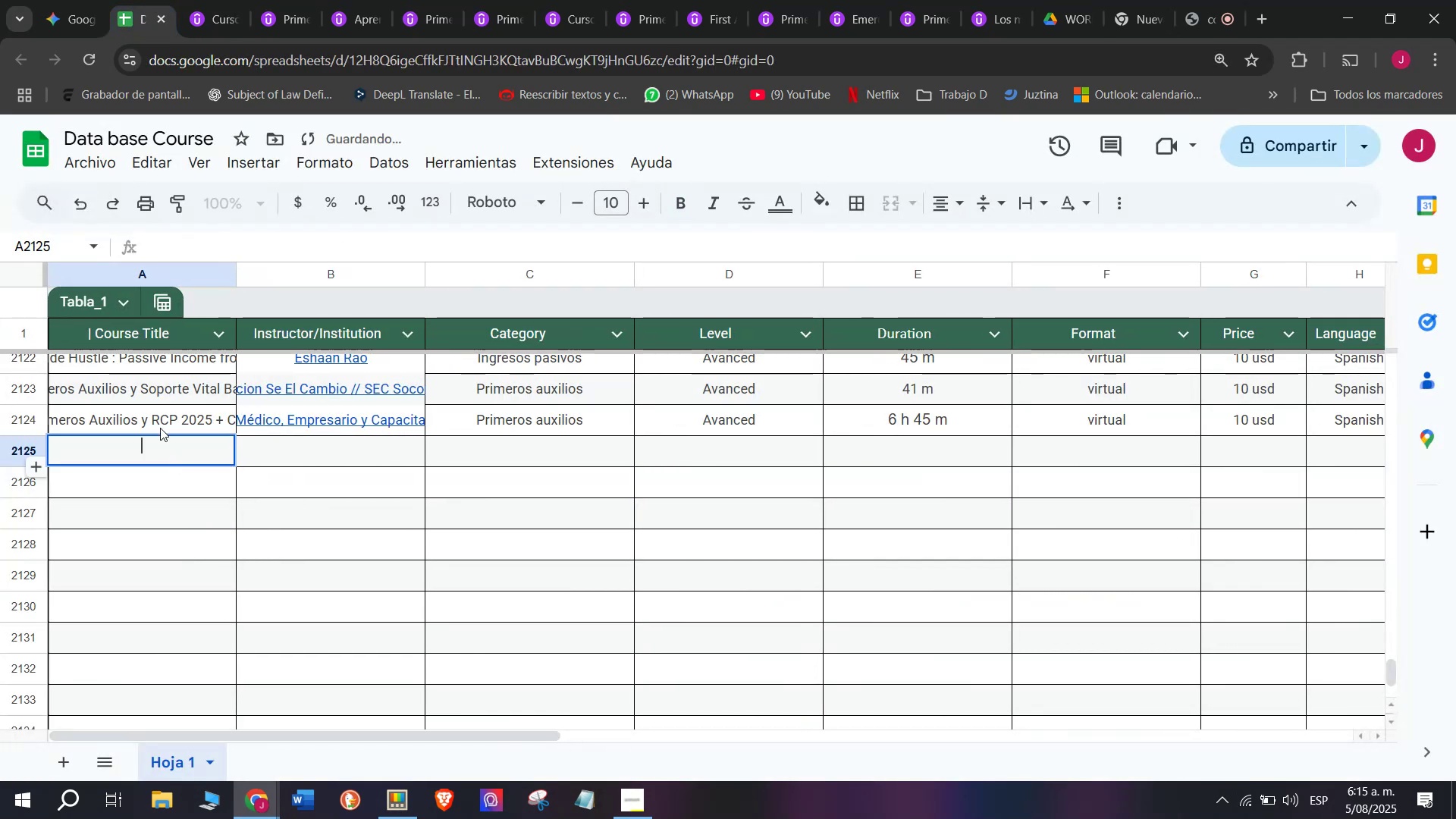 
key(Control+ControlLeft)
 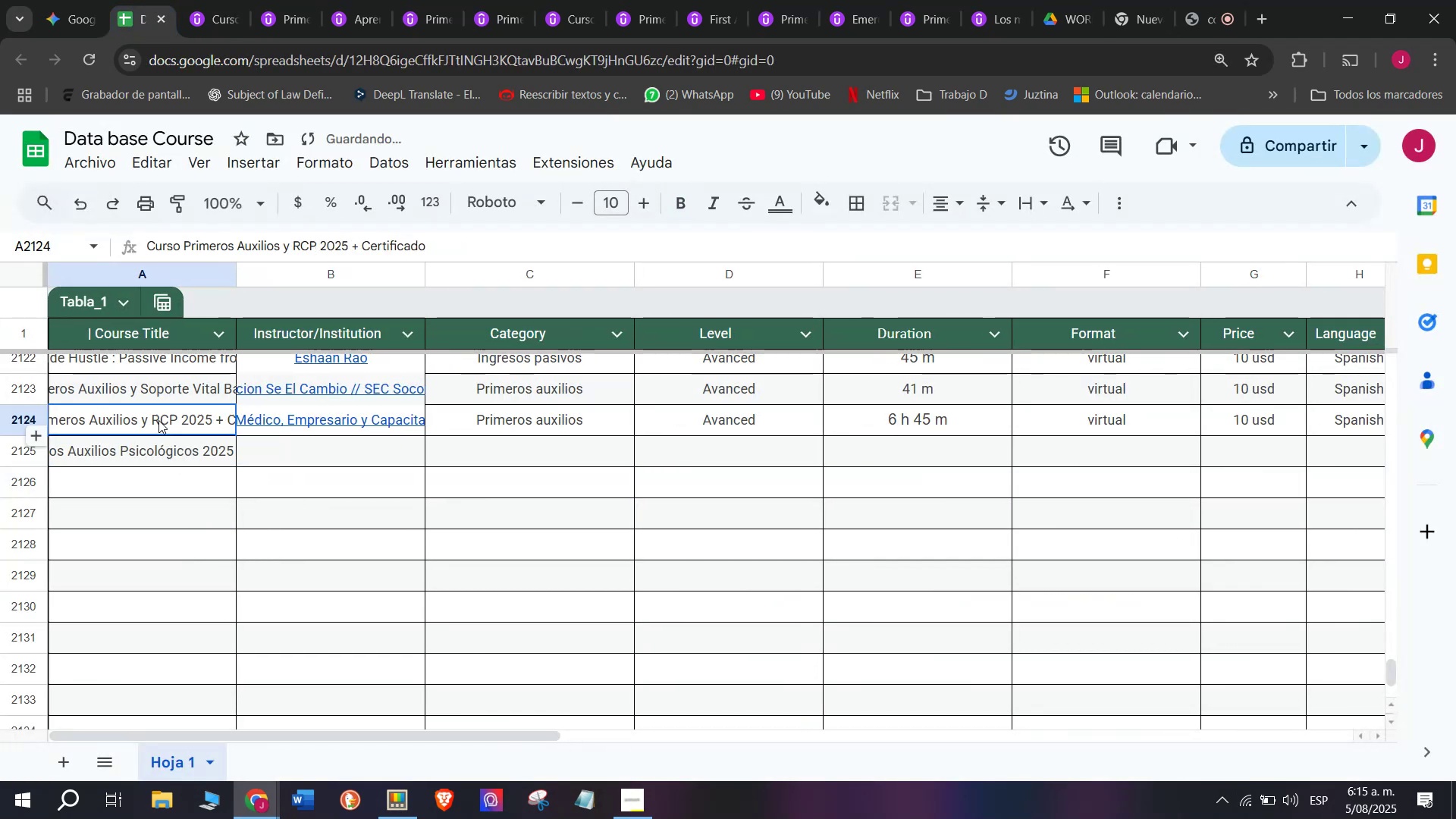 
key(Z)
 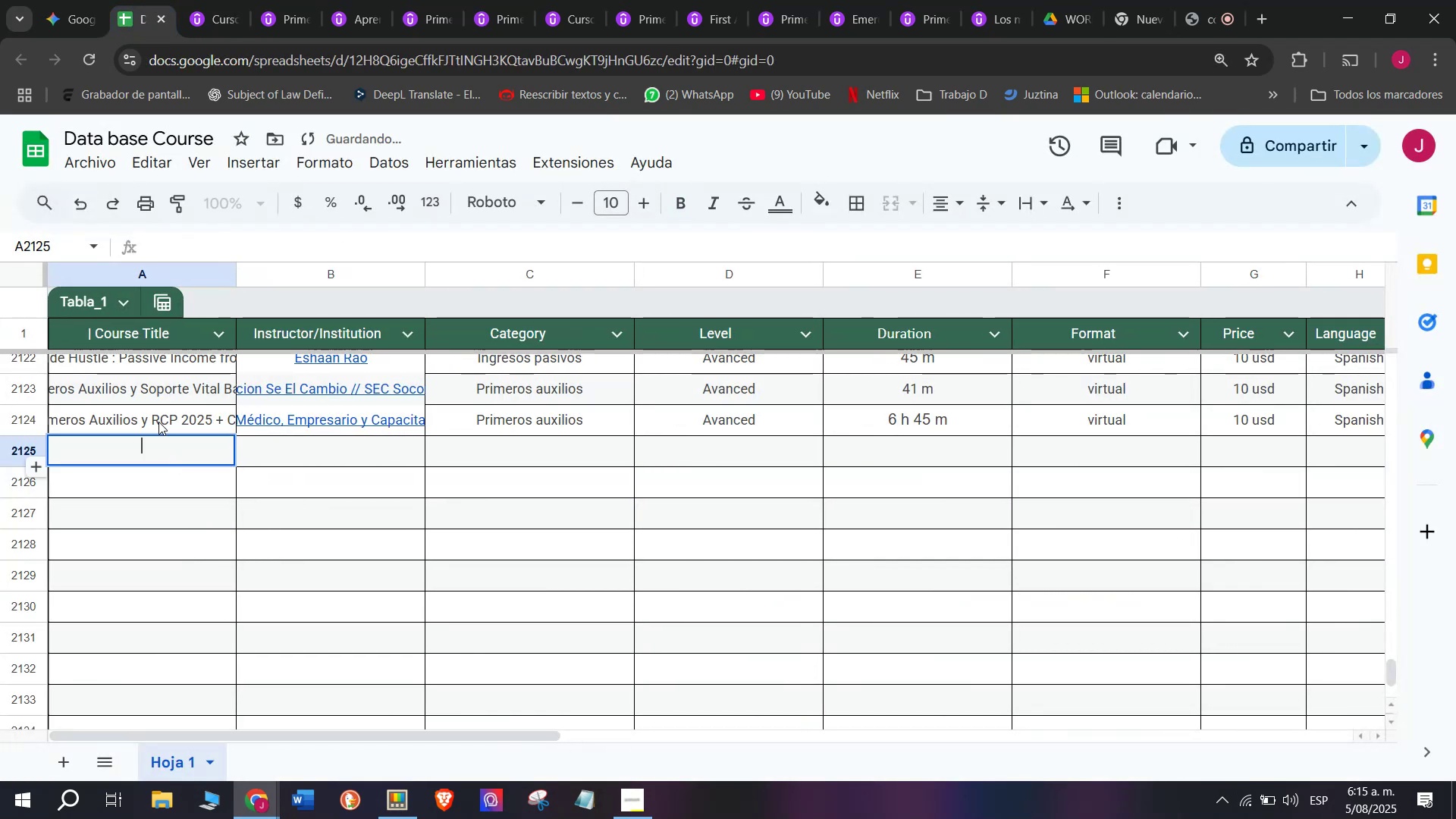 
key(Control+V)
 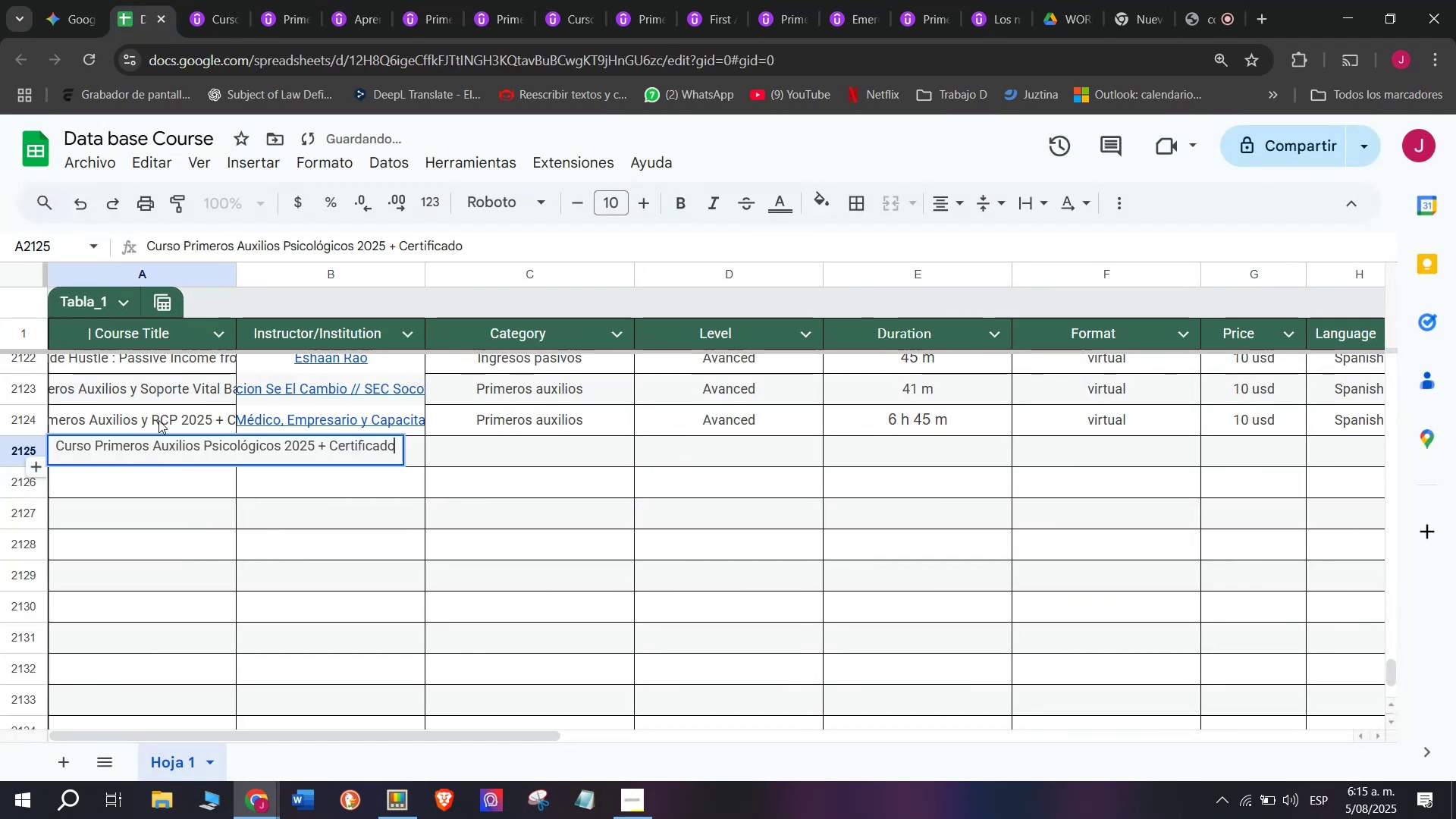 
left_click([158, 420])
 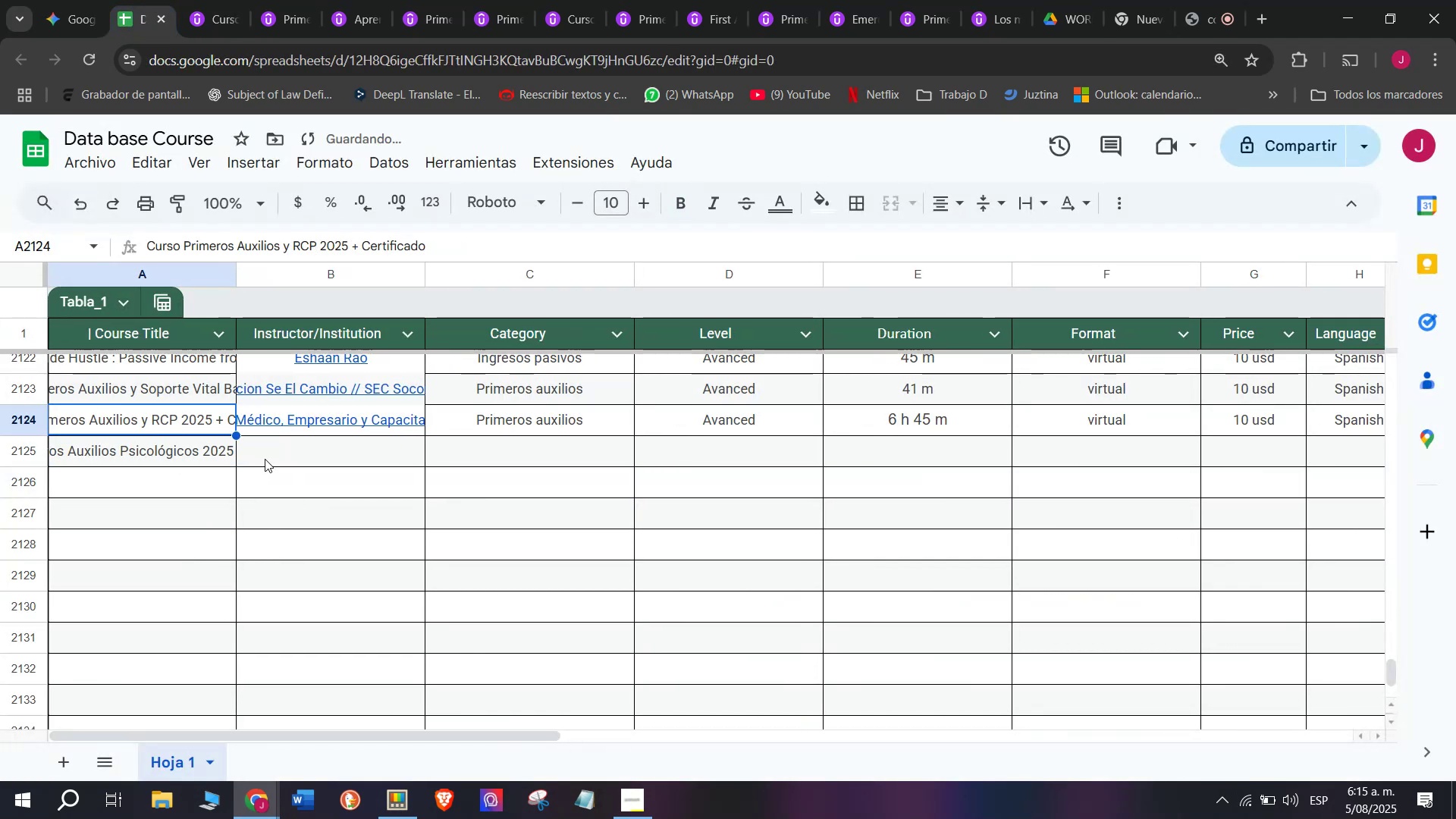 
left_click([267, 459])
 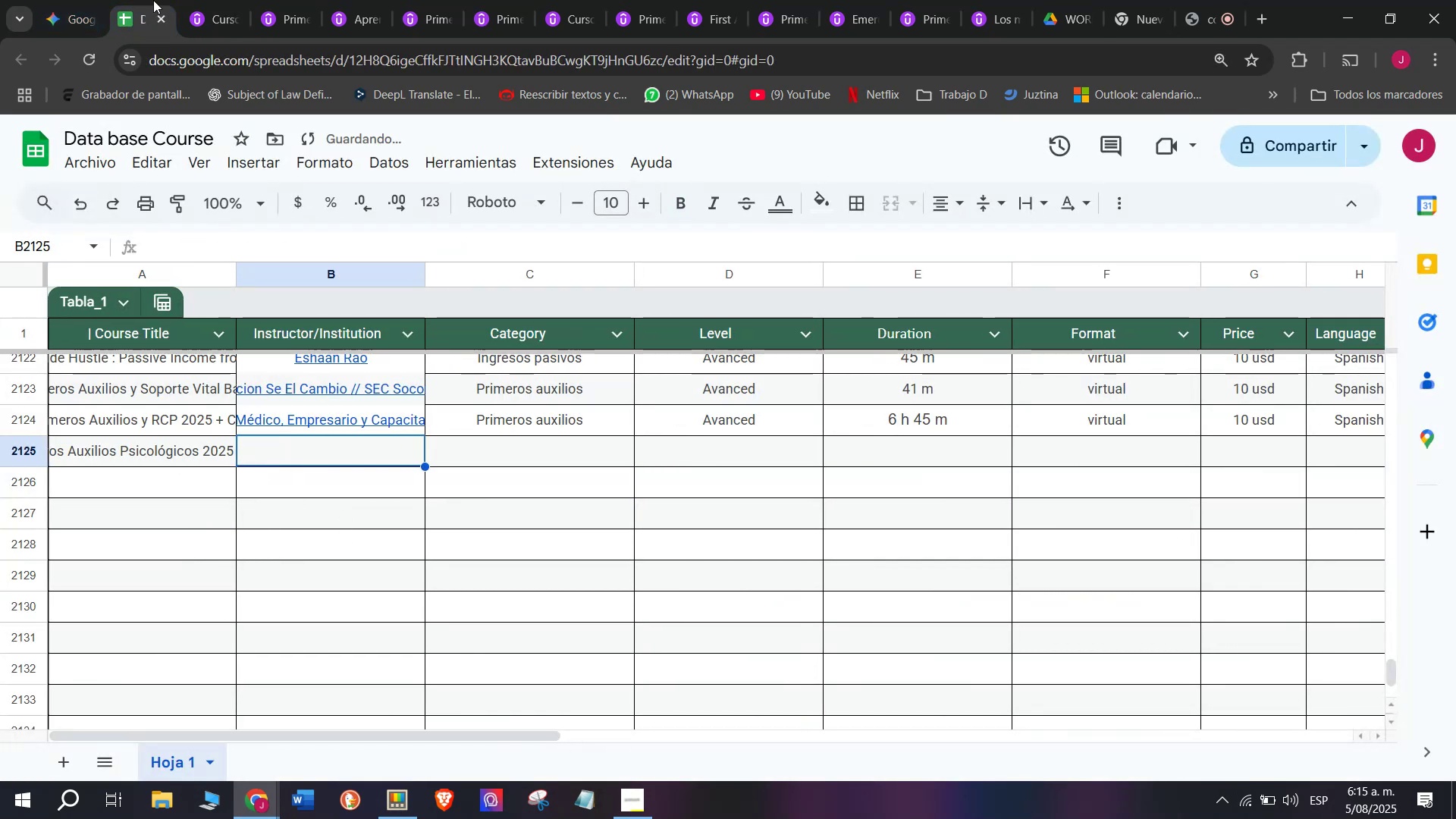 
left_click([208, 0])
 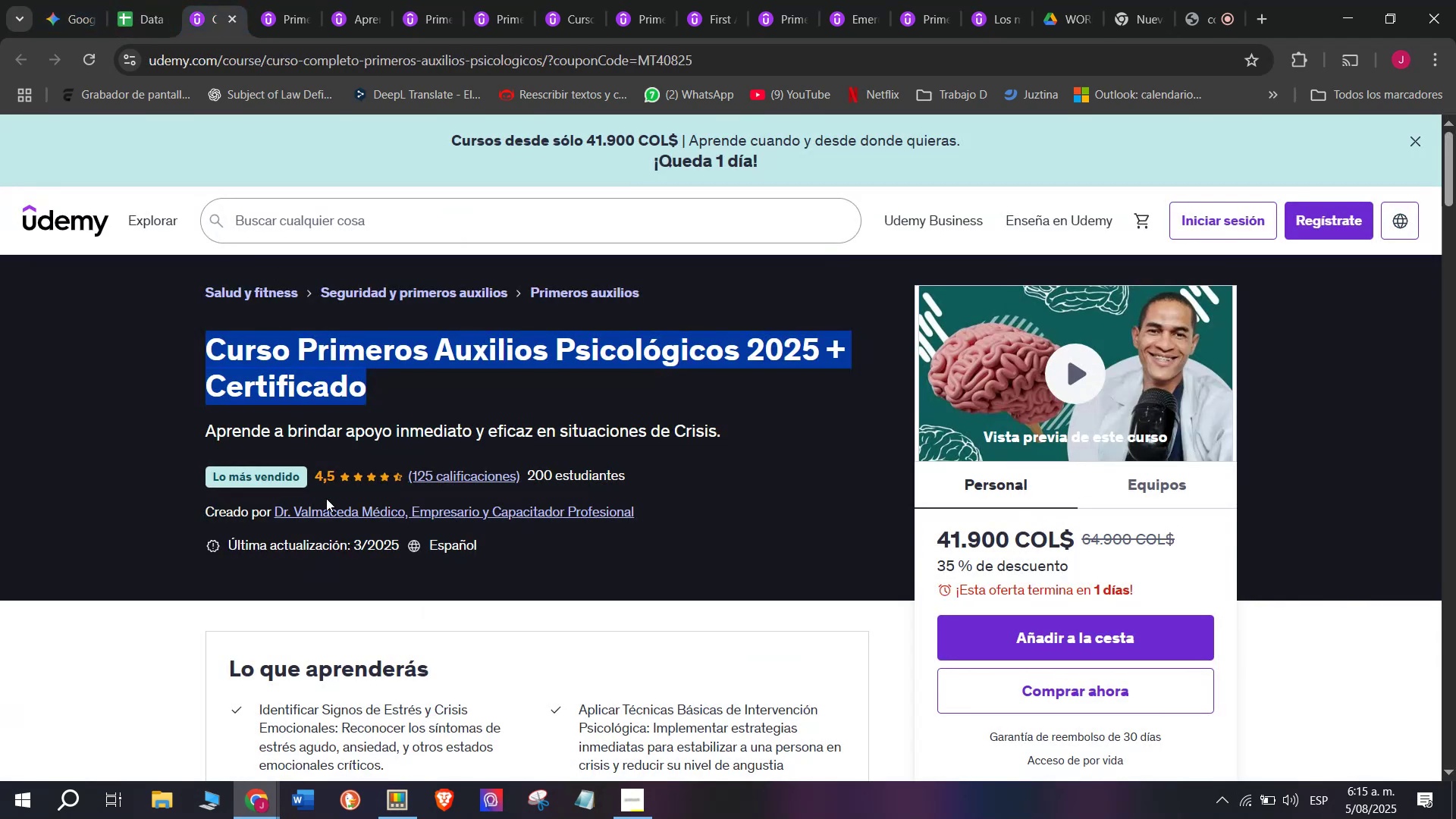 
left_click([332, 514])
 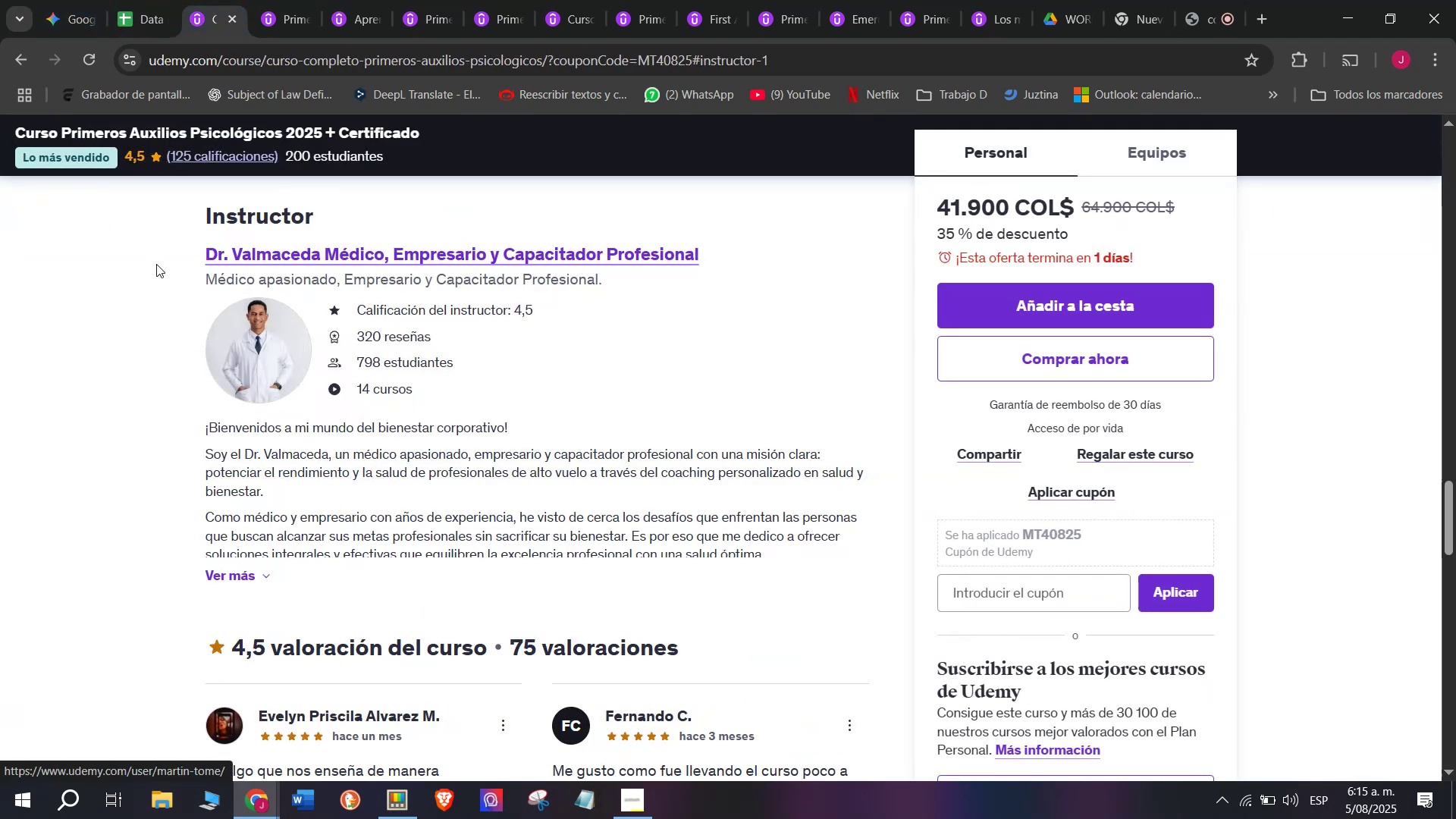 
left_click_drag(start_coordinate=[154, 257], to_coordinate=[736, 256])
 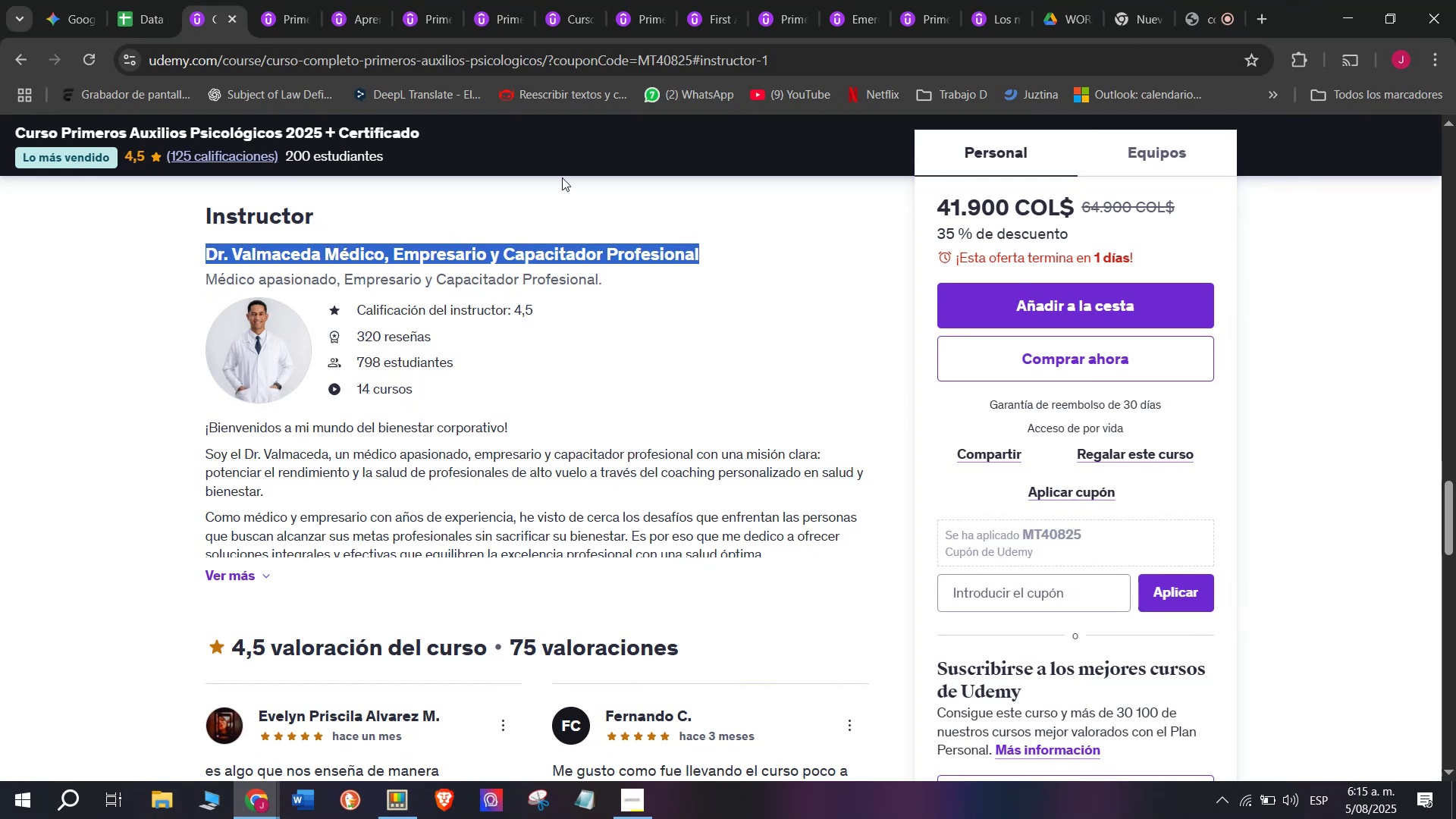 
key(Control+ControlLeft)
 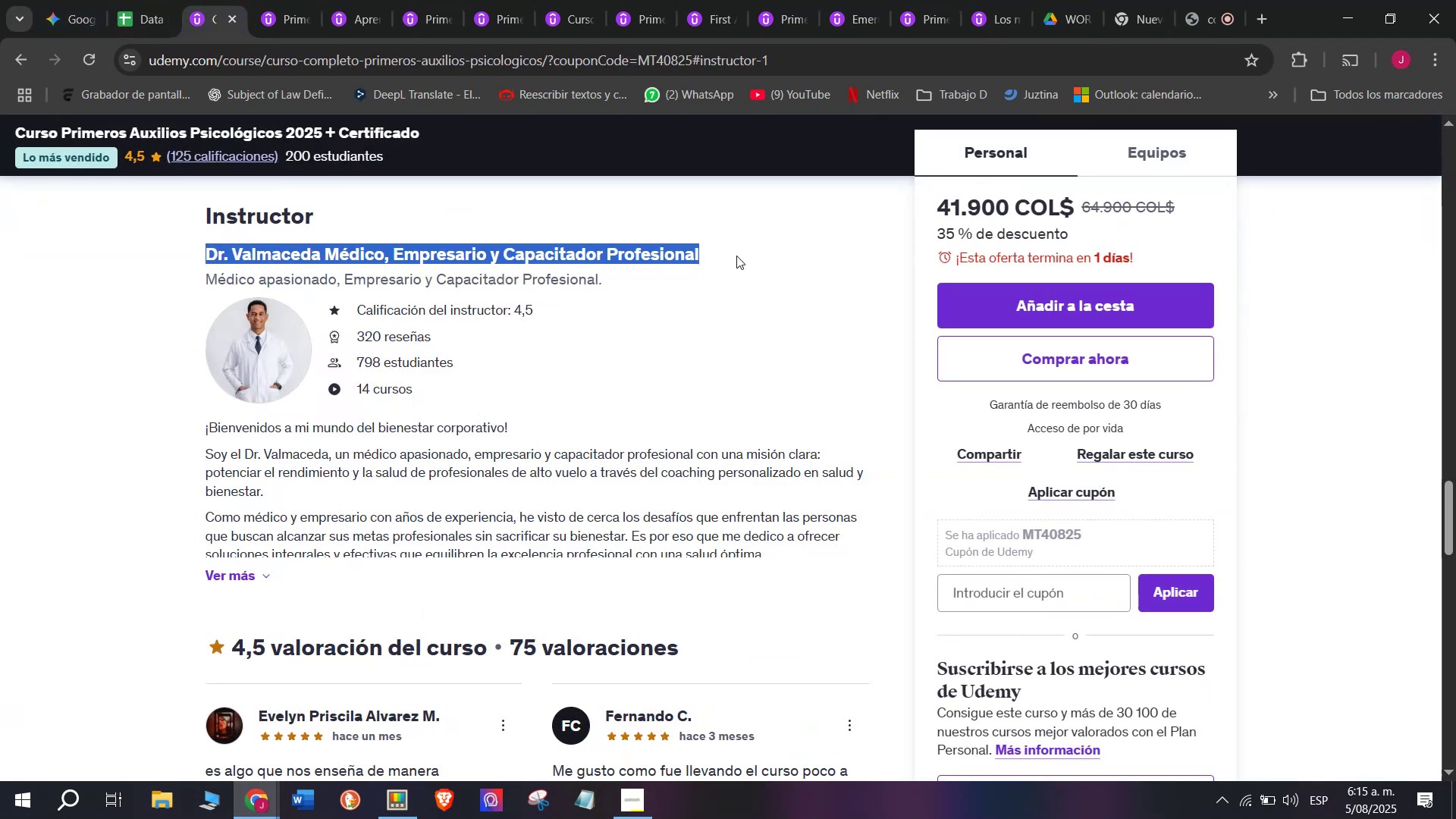 
key(Break)
 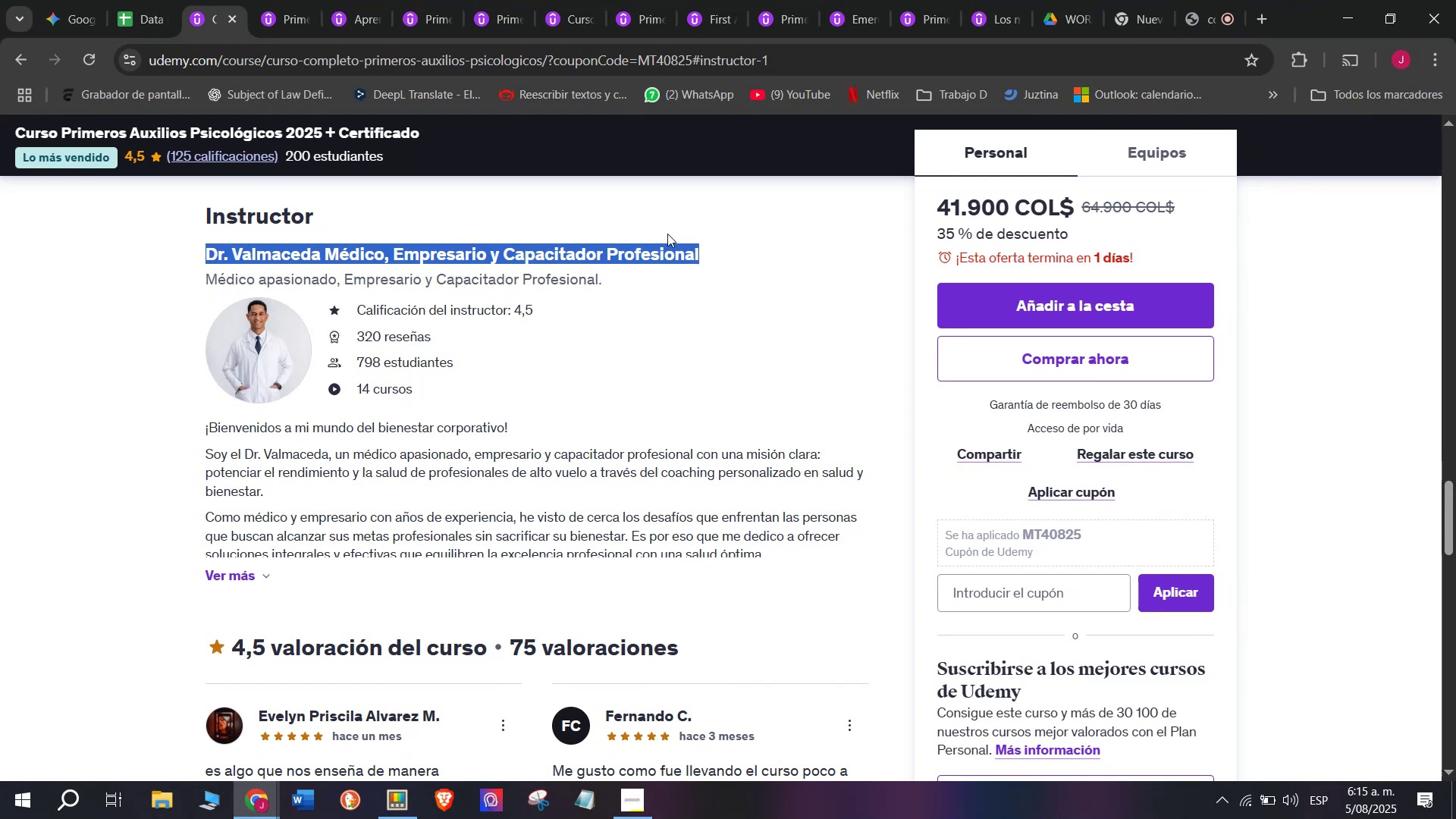 
key(Control+C)
 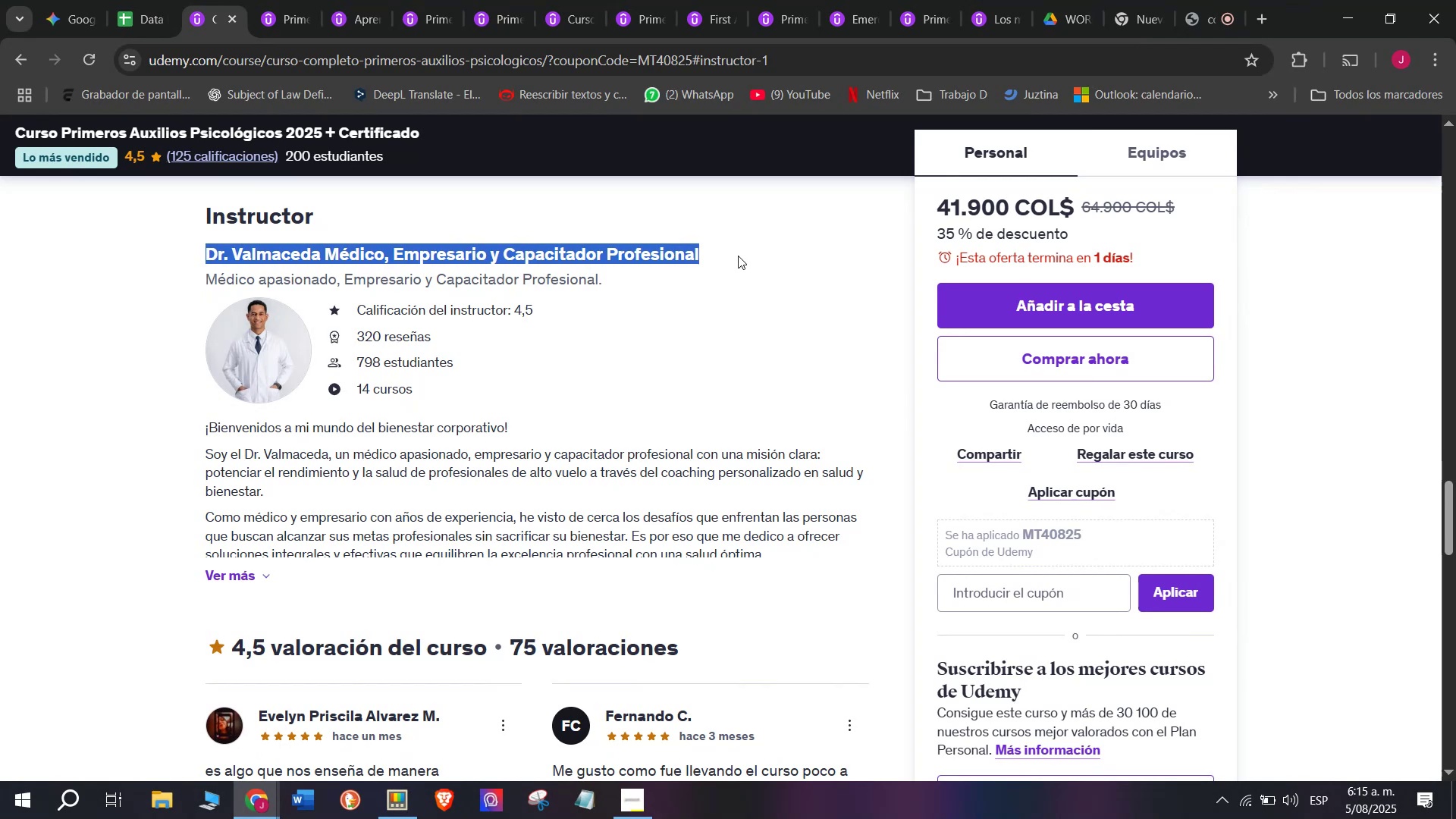 
key(Break)
 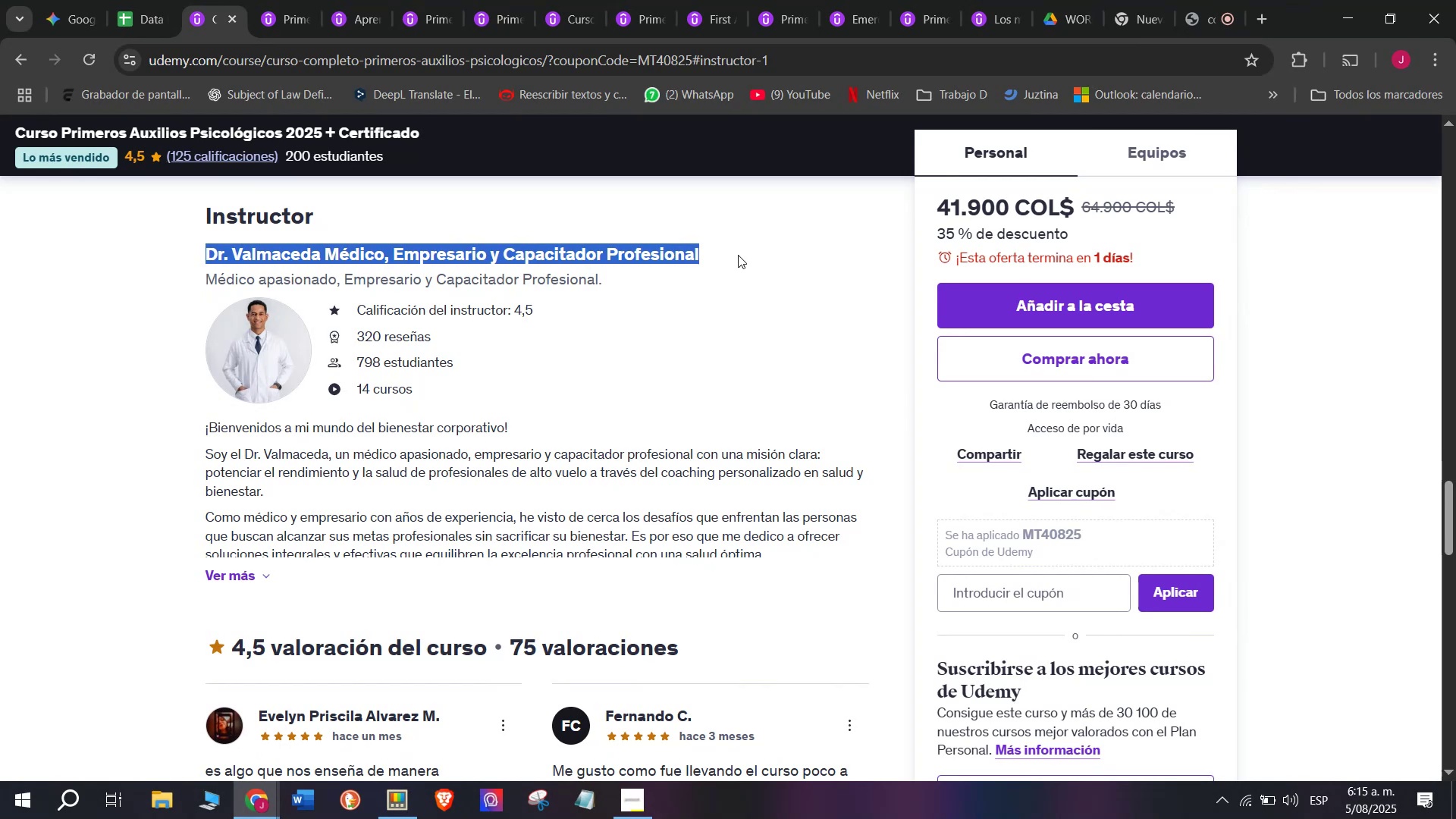 
key(Control+ControlLeft)
 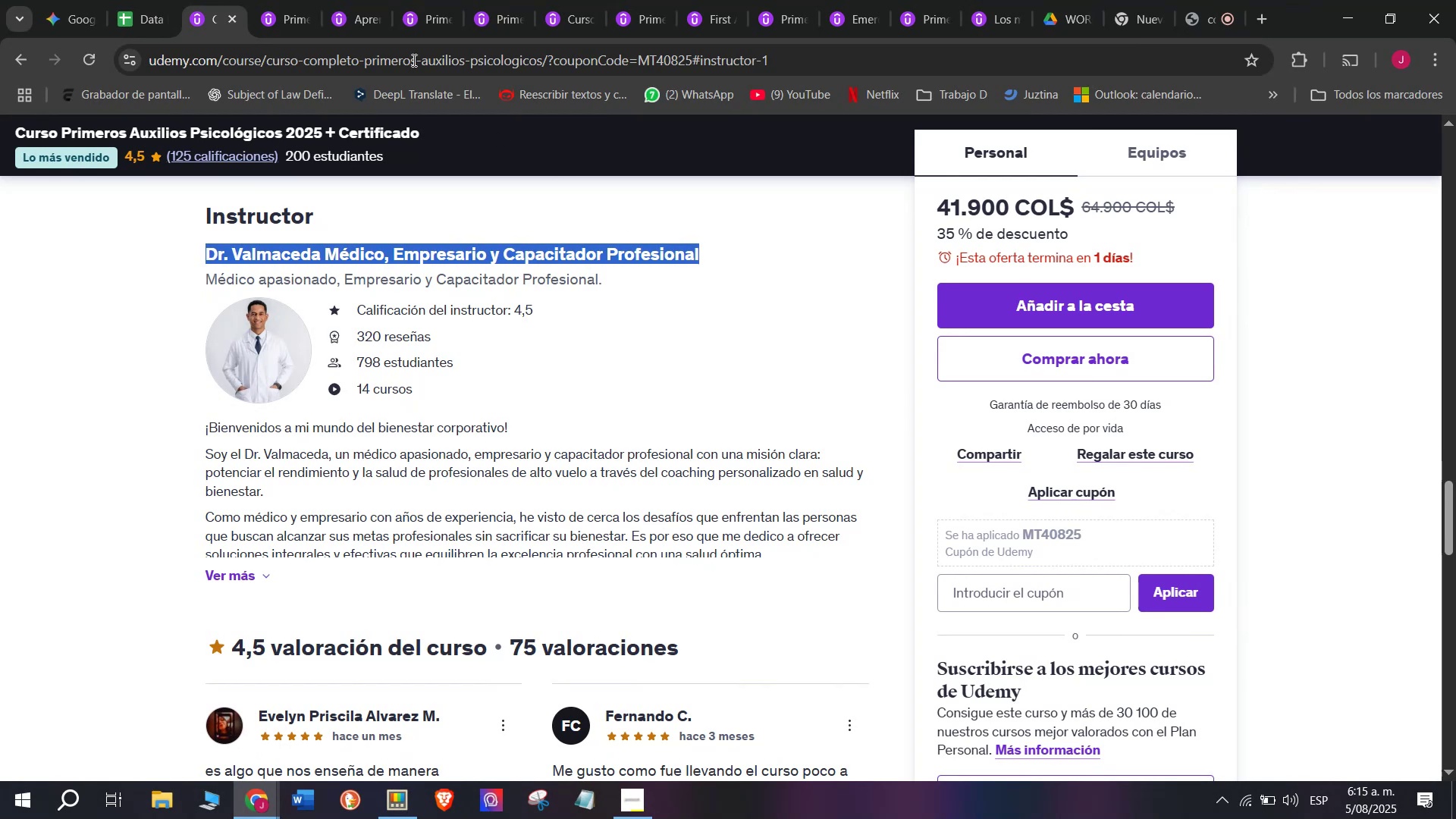 
key(Control+C)
 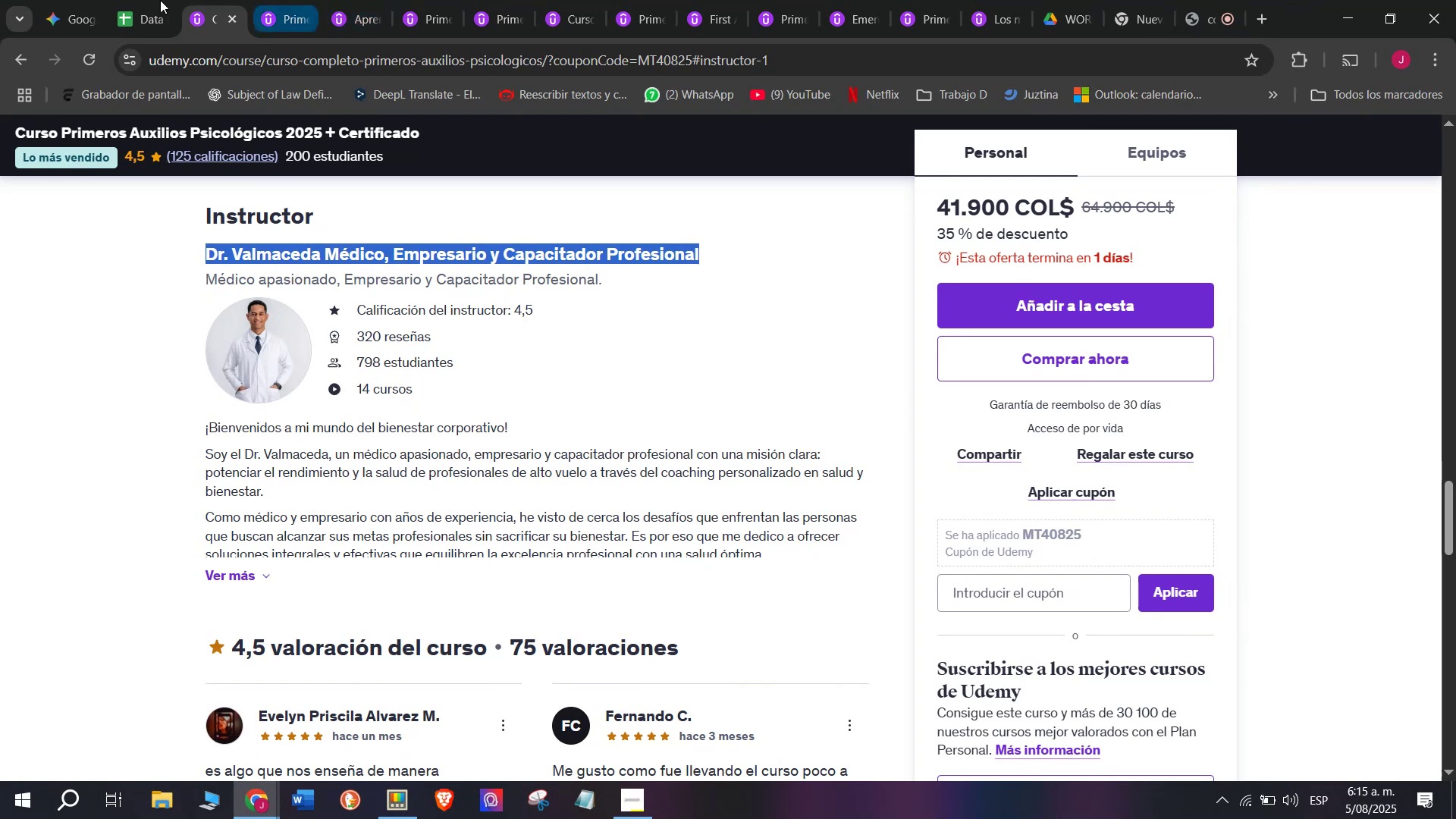 
left_click([140, 0])
 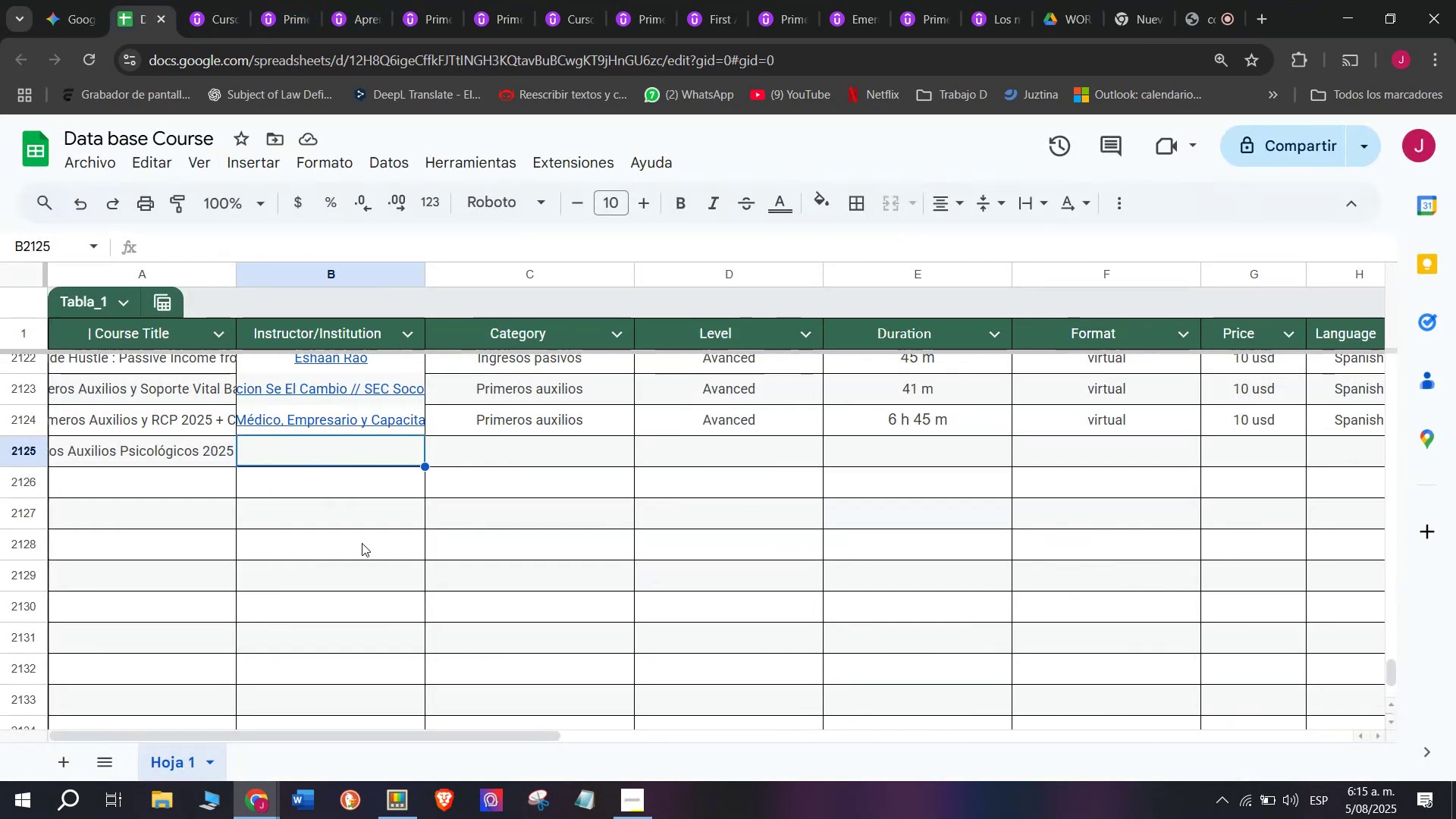 
key(Control+ControlLeft)
 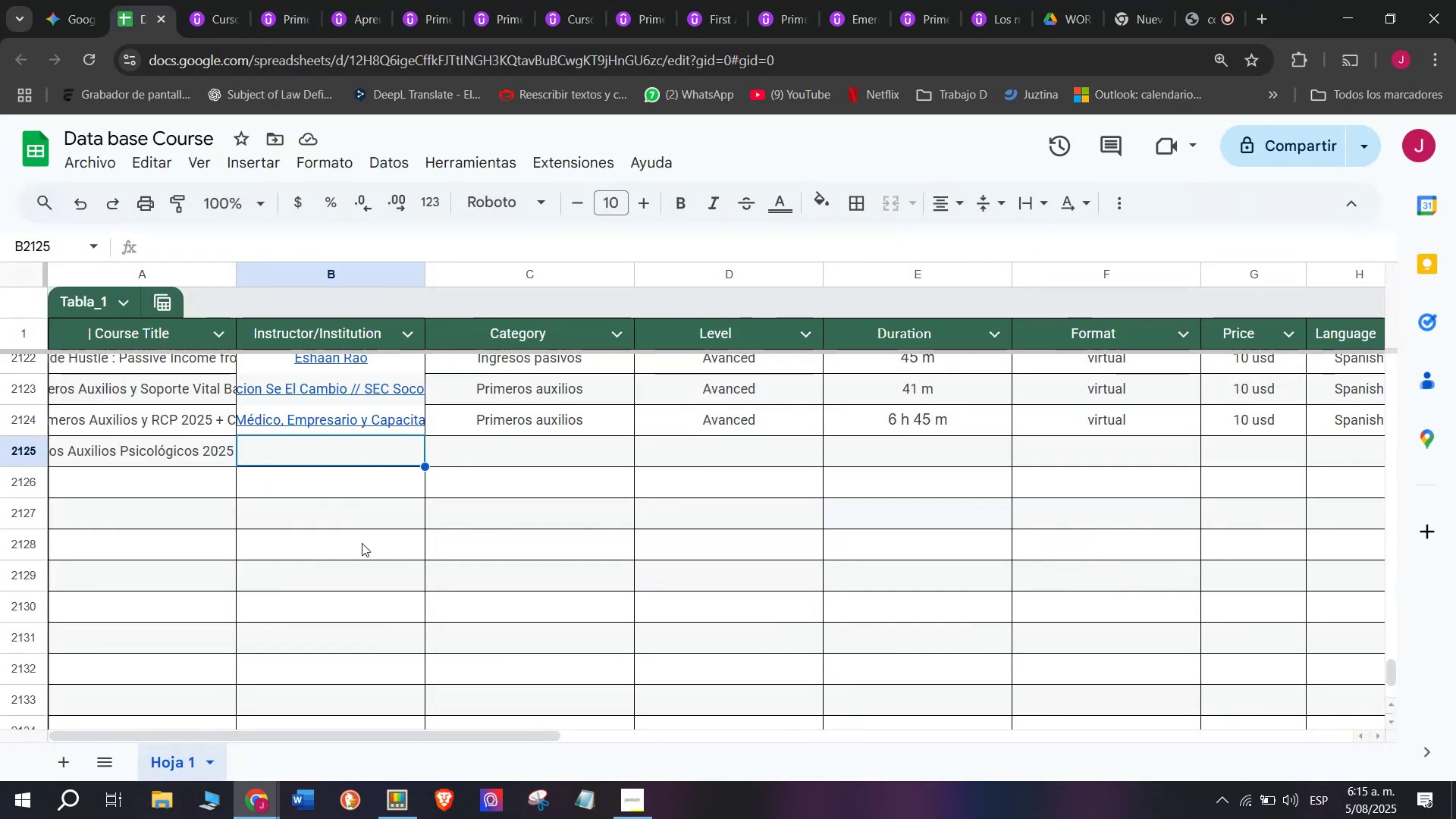 
key(Z)
 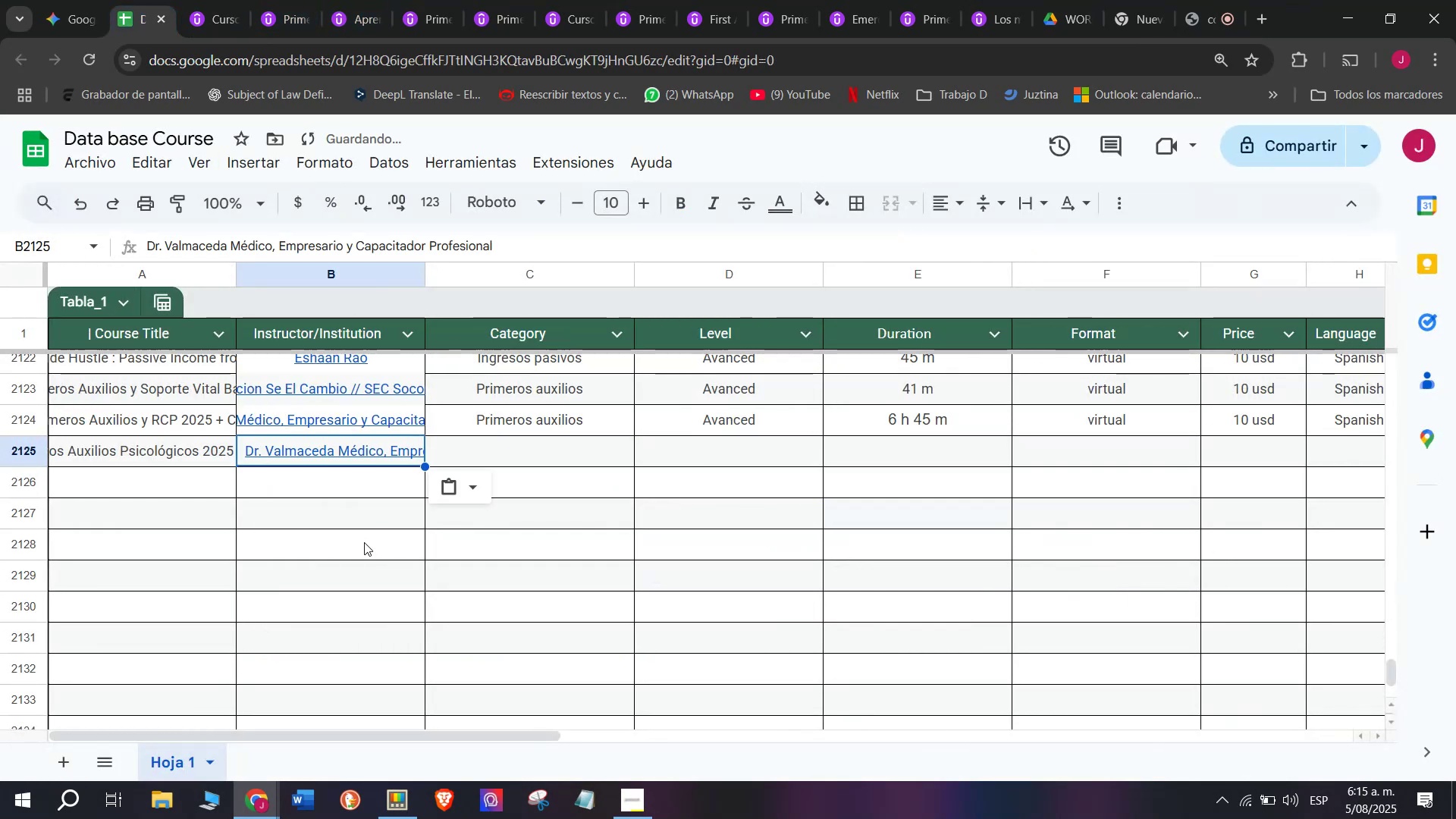 
key(Control+V)
 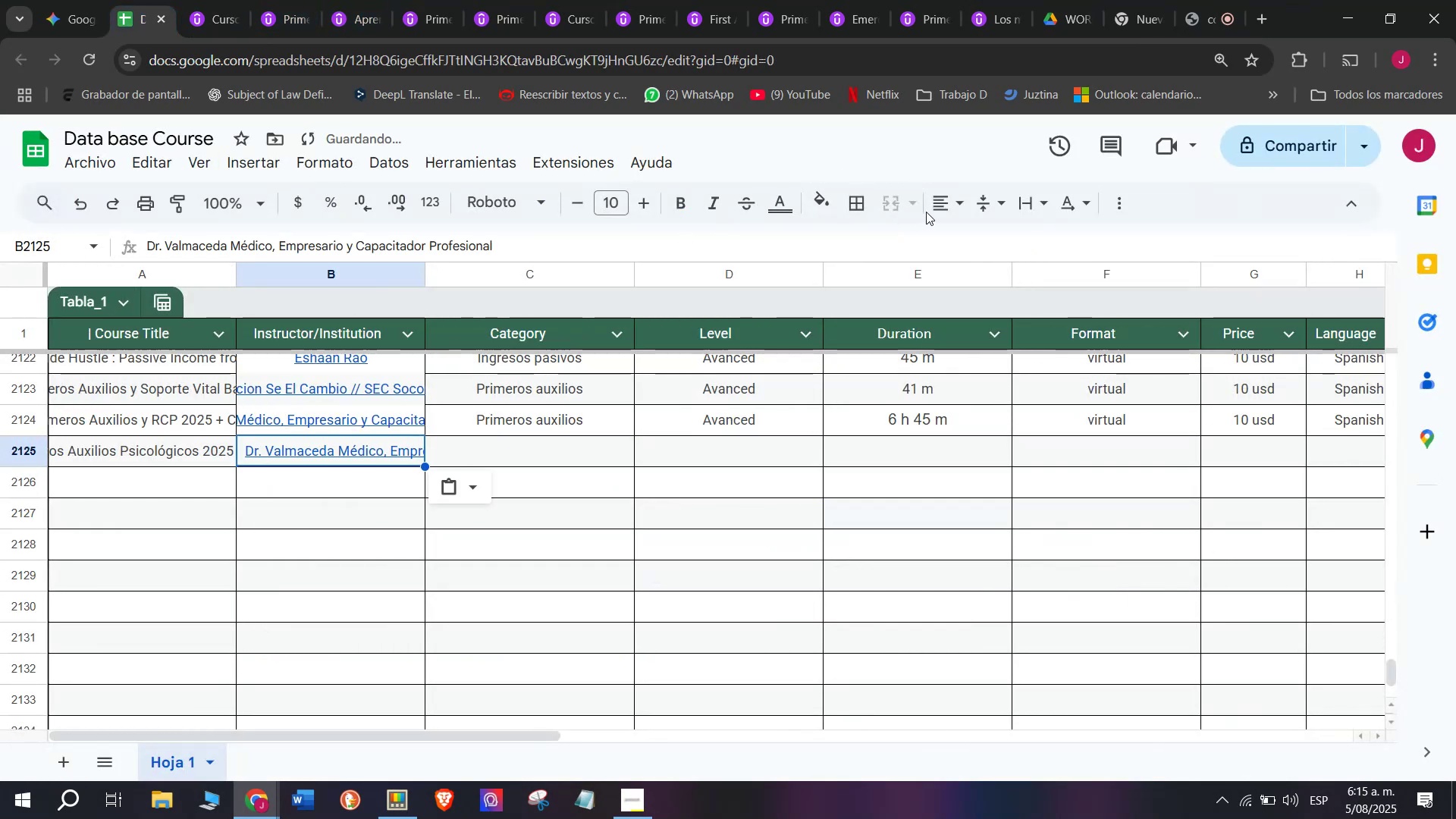 
left_click([938, 209])
 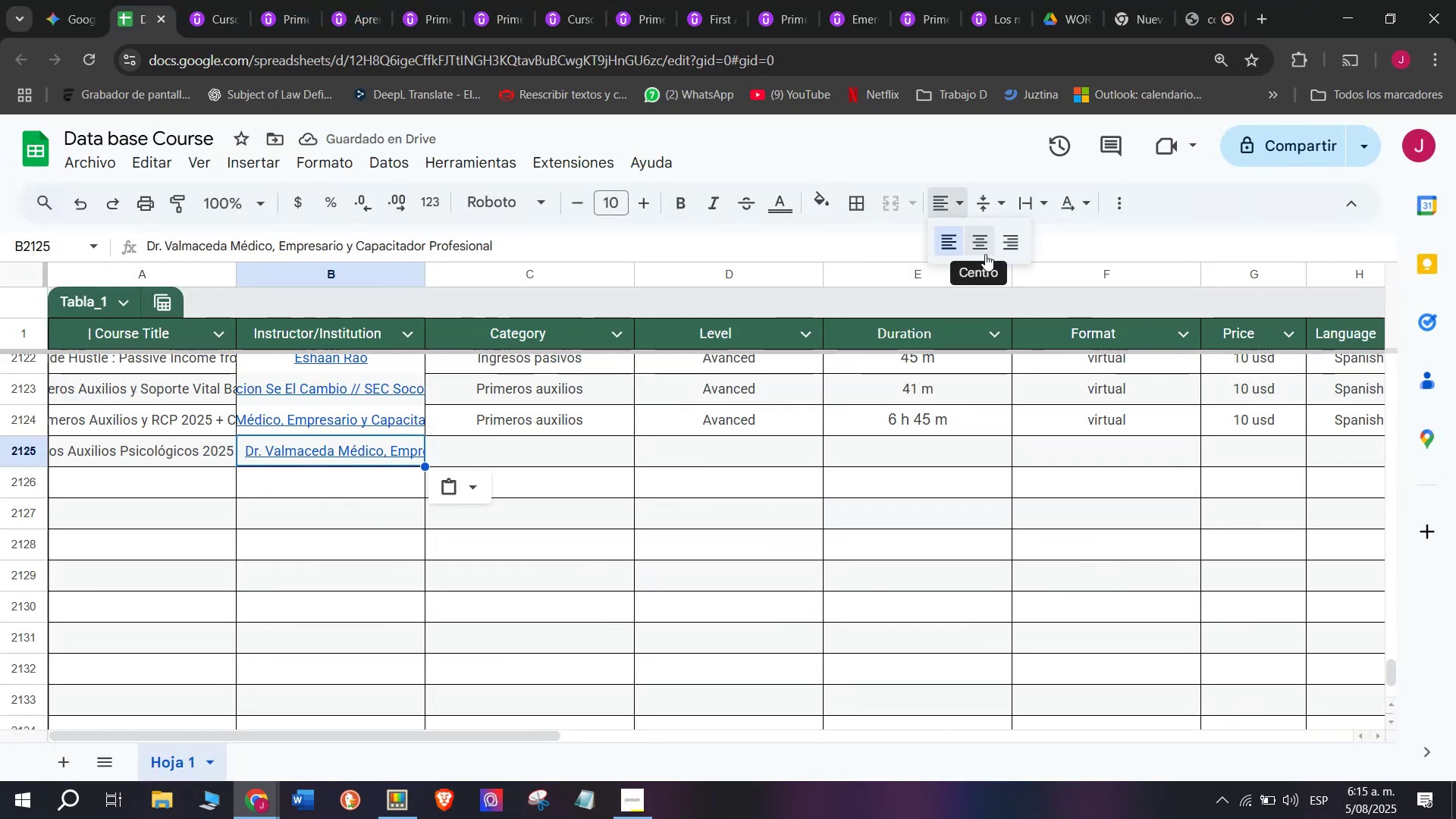 
left_click([985, 254])
 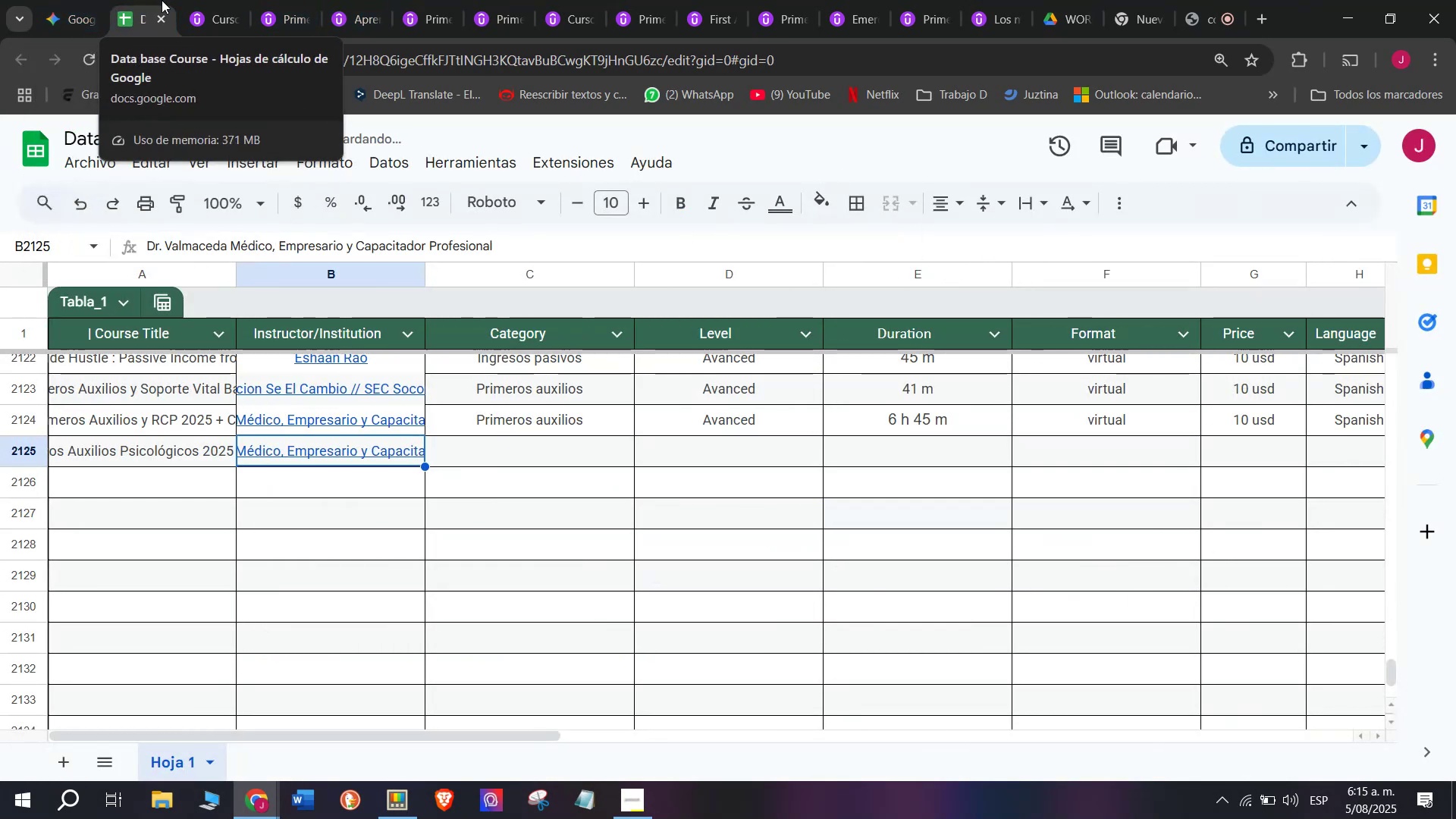 
left_click([218, 0])
 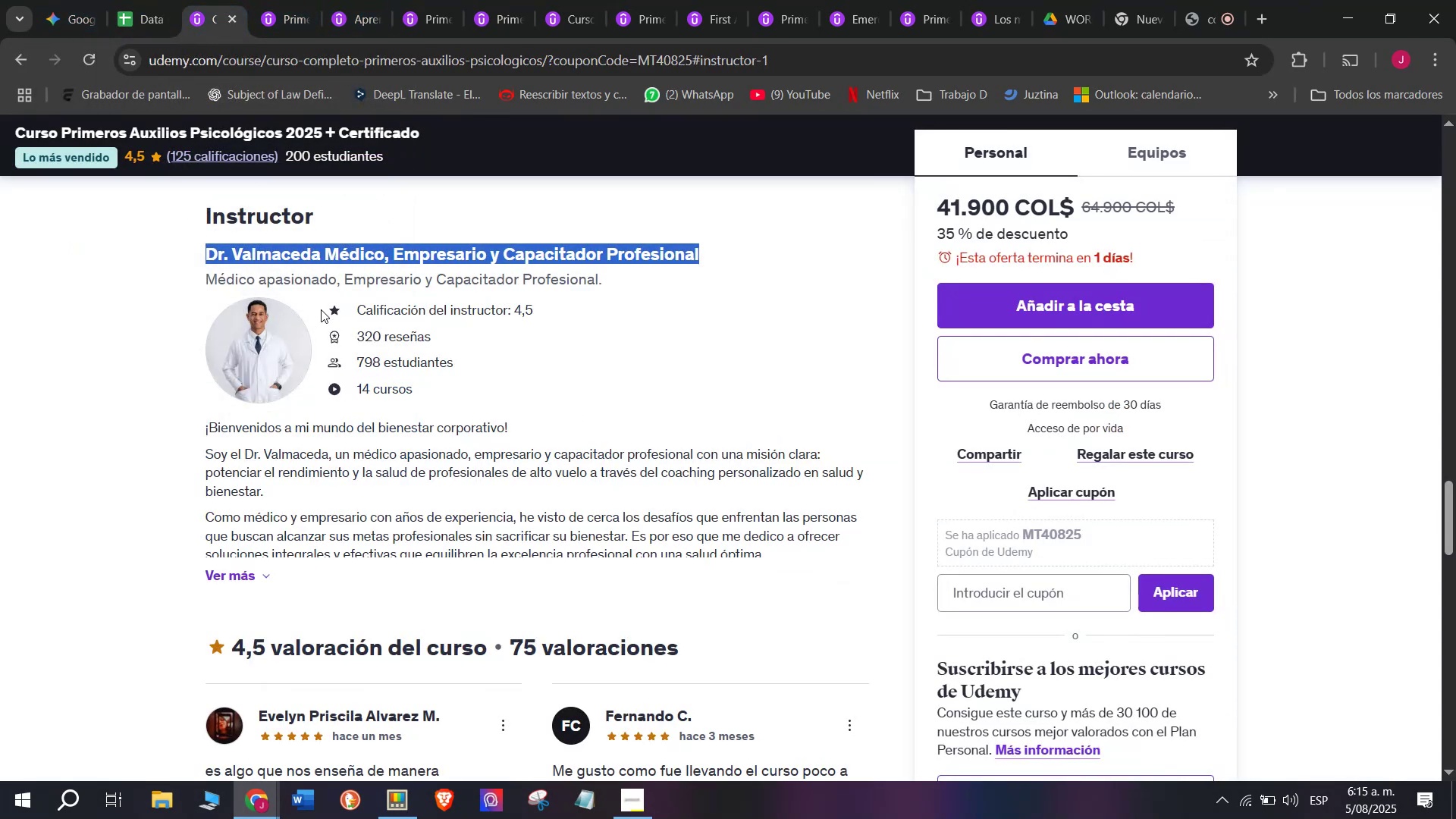 
scroll: coordinate [321, 309], scroll_direction: up, amount: 7.0
 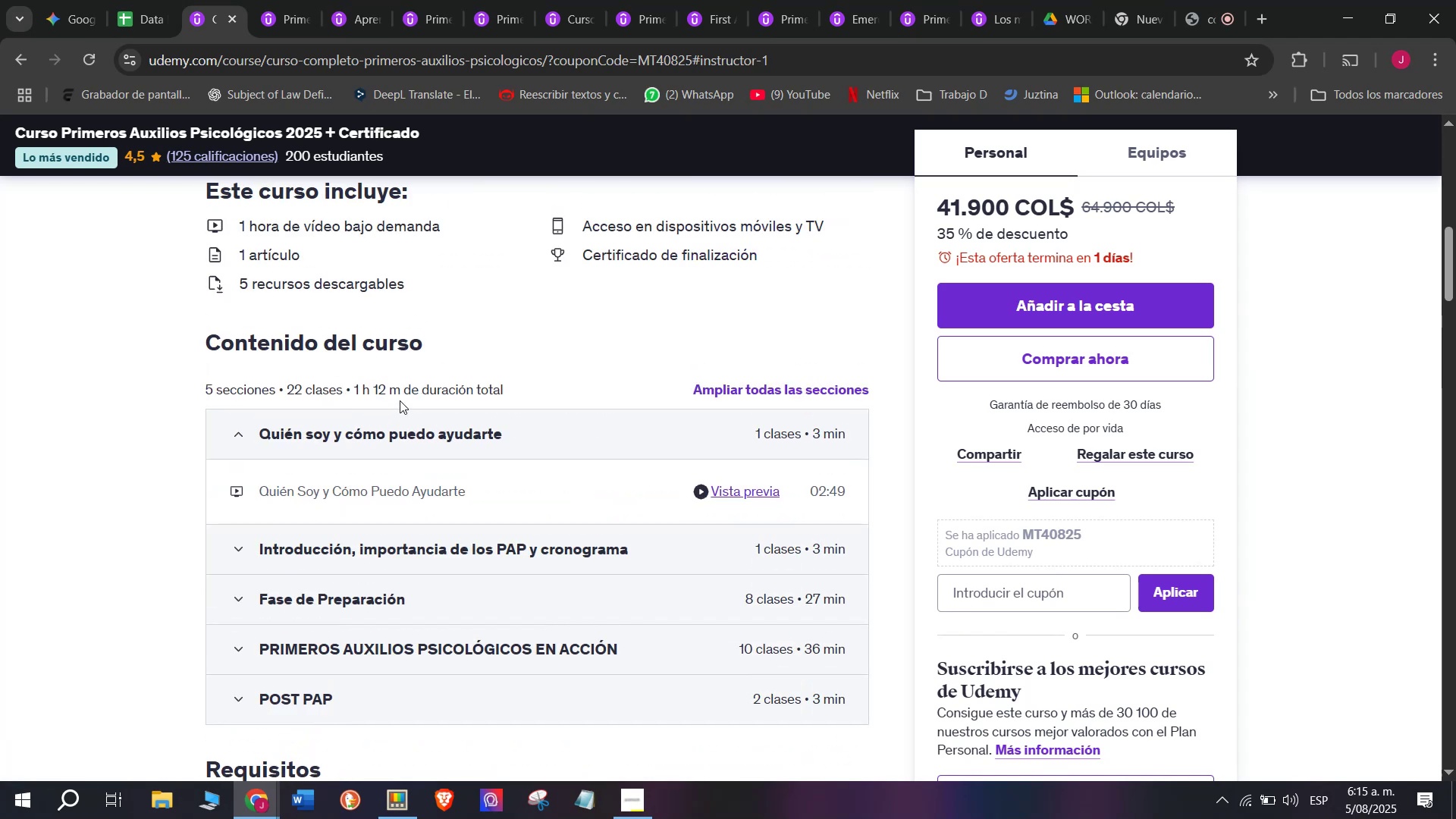 
left_click_drag(start_coordinate=[400, 396], to_coordinate=[354, 373])
 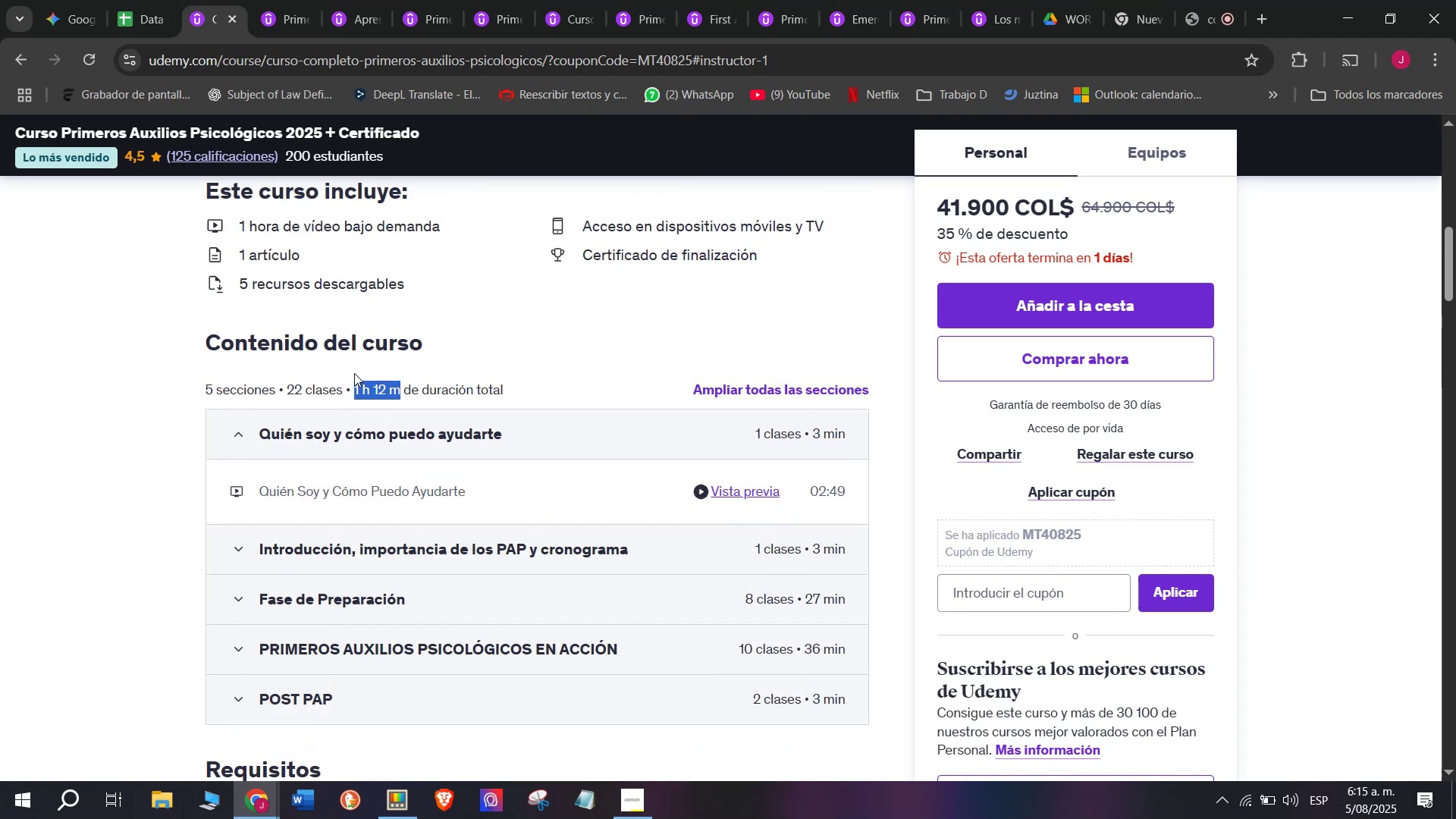 
key(Break)
 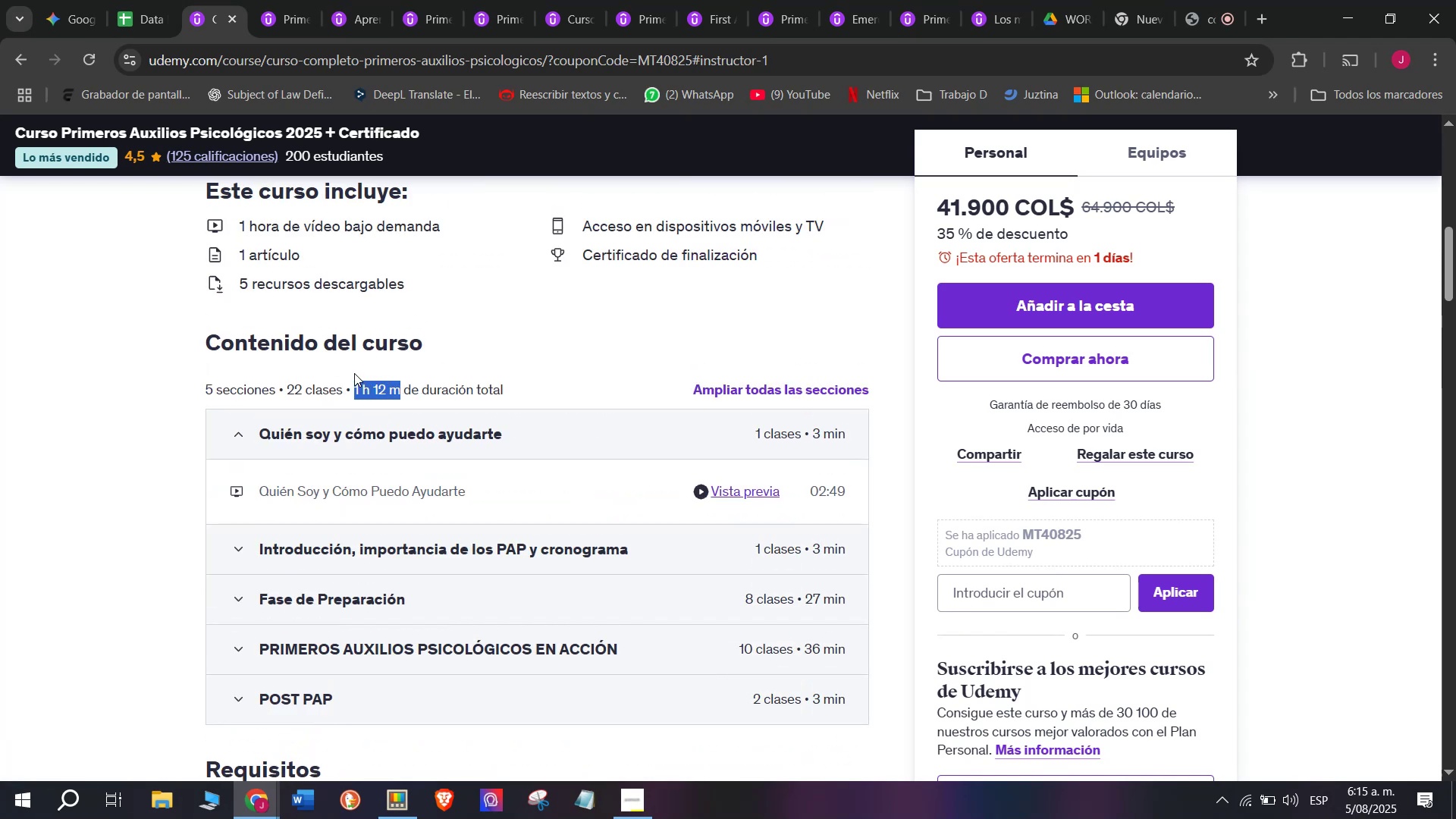 
key(Control+ControlLeft)
 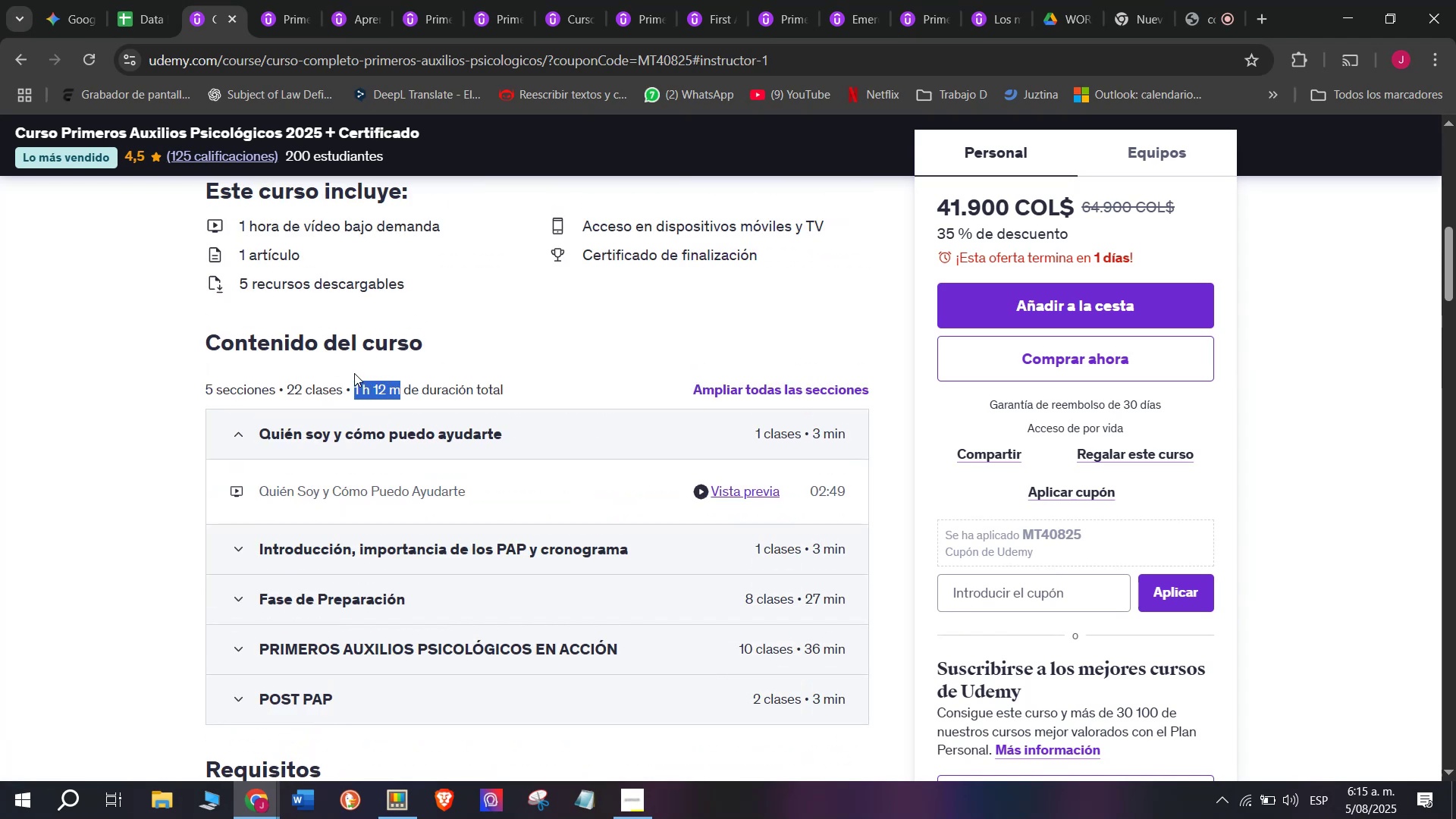 
key(Control+C)
 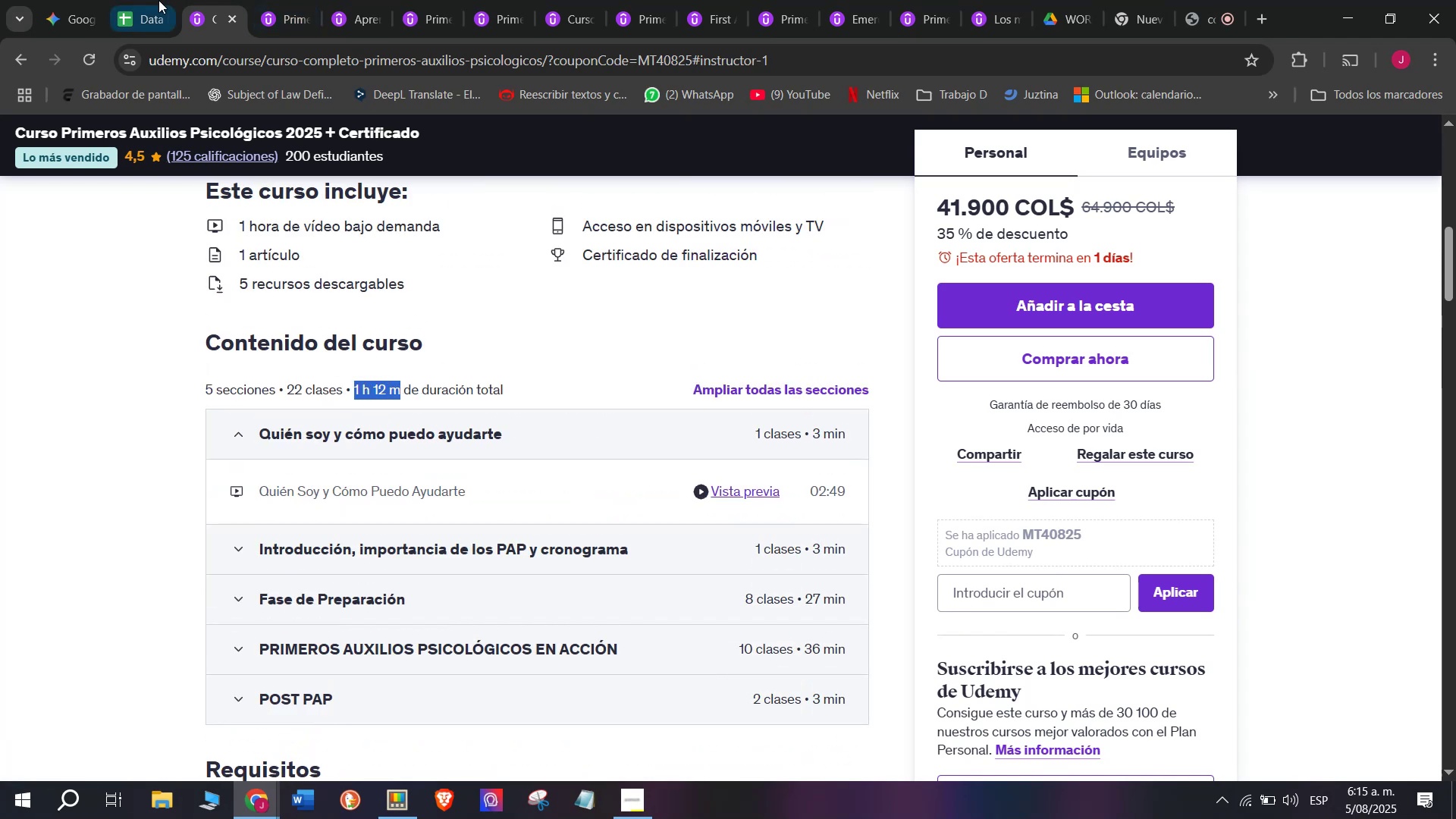 
left_click([158, 0])
 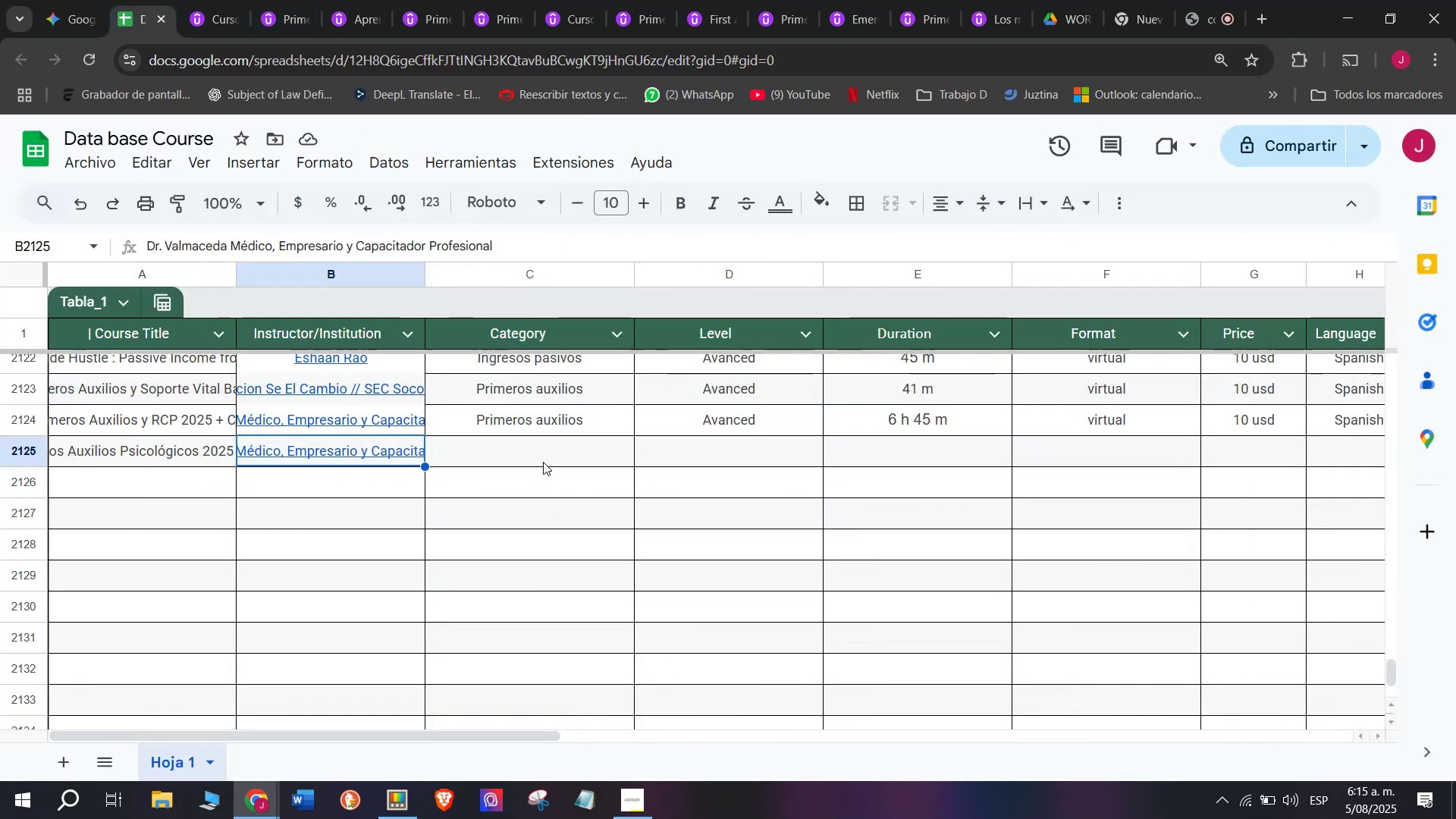 
double_click([543, 460])
 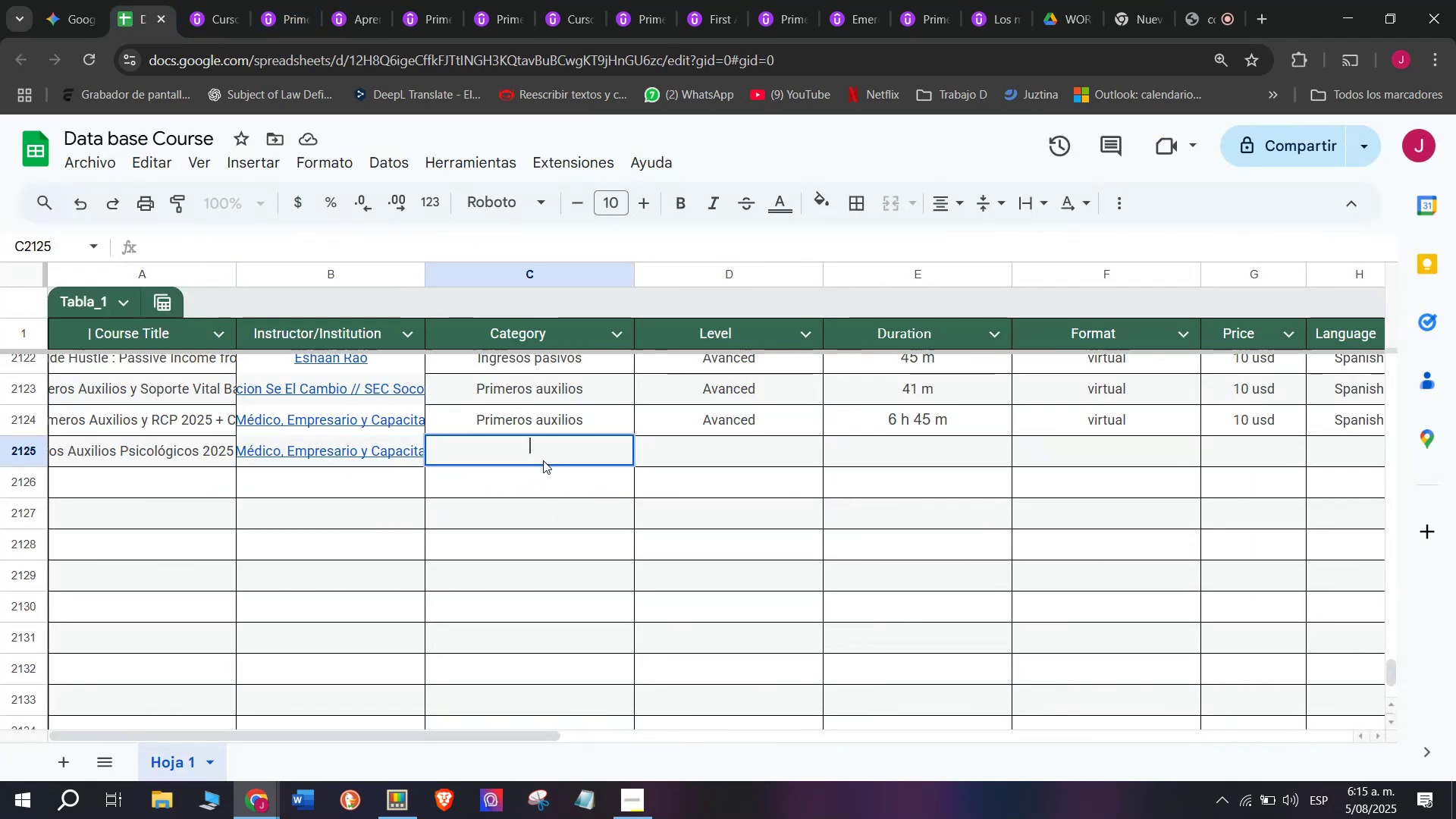 
key(Z)
 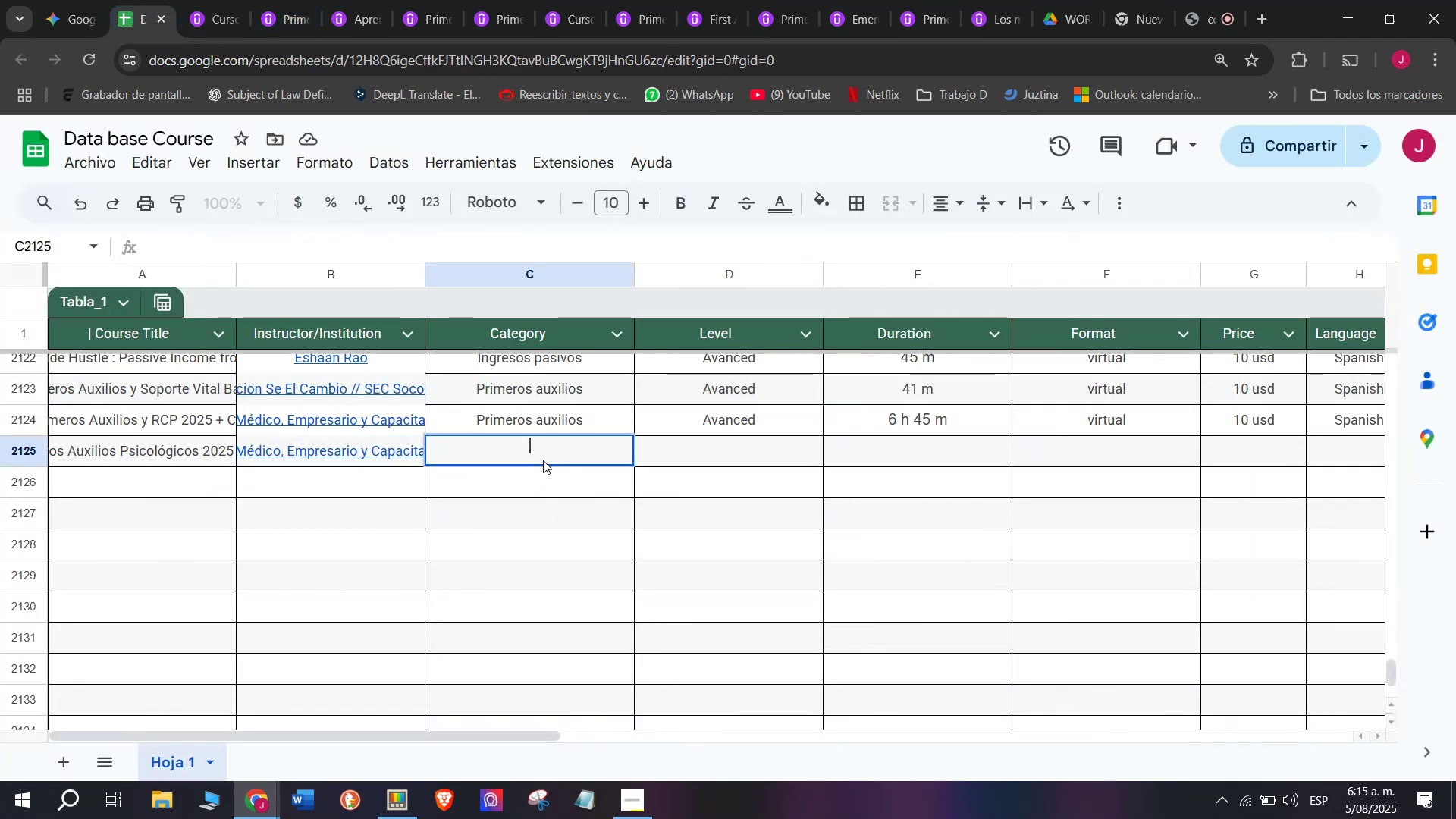 
key(Control+ControlLeft)
 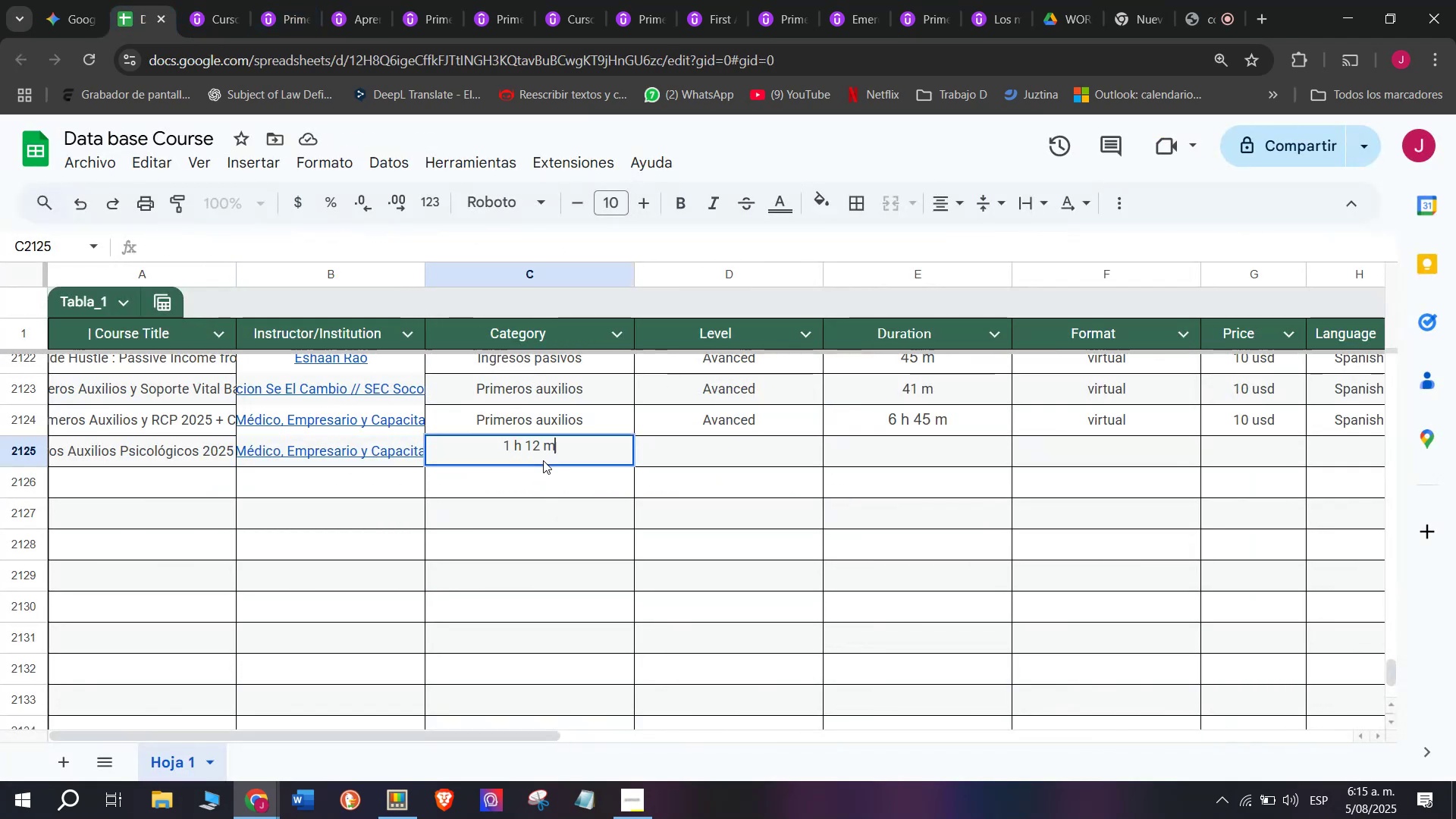 
key(Control+V)
 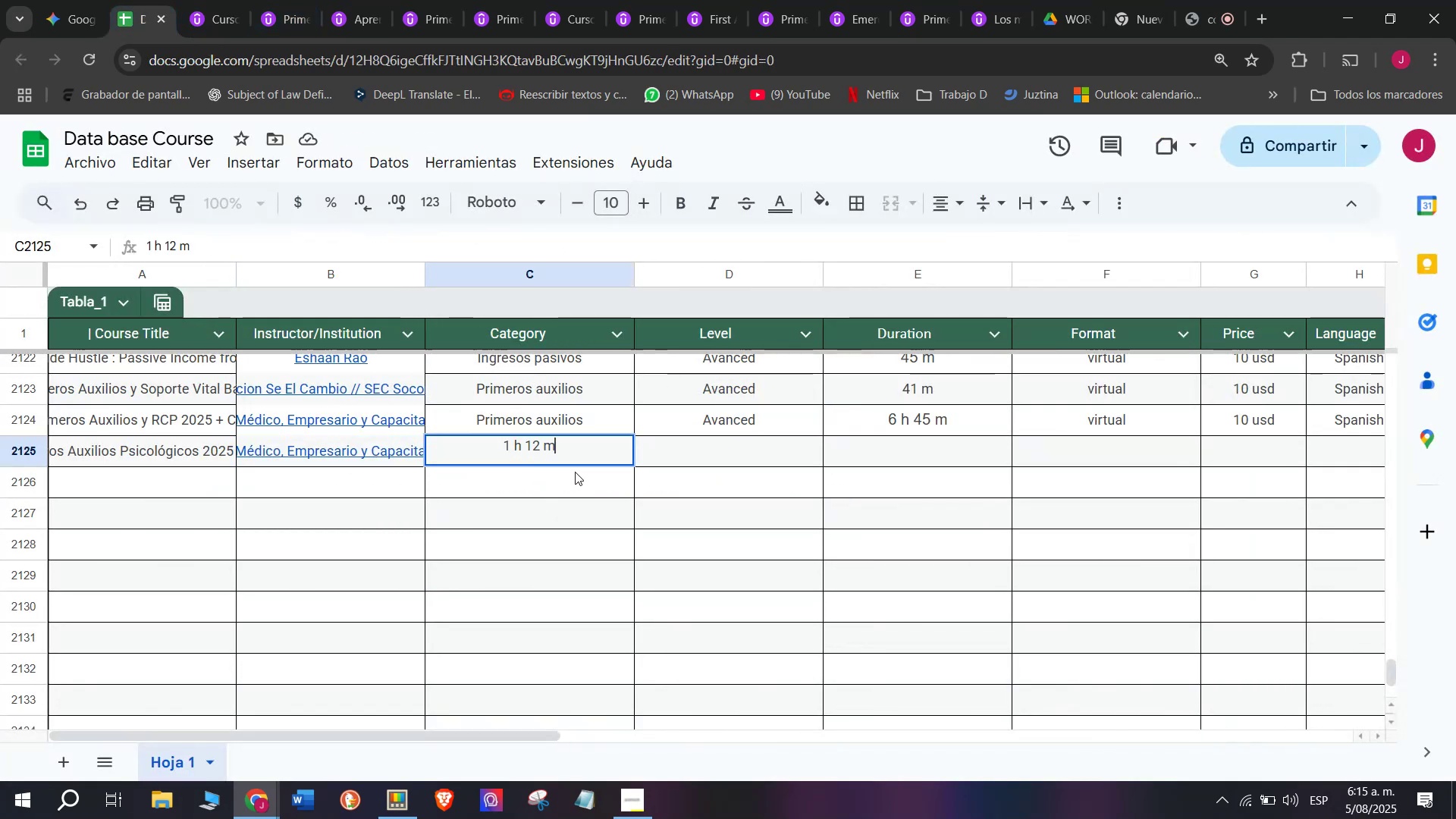 
key(Shift+ShiftLeft)
 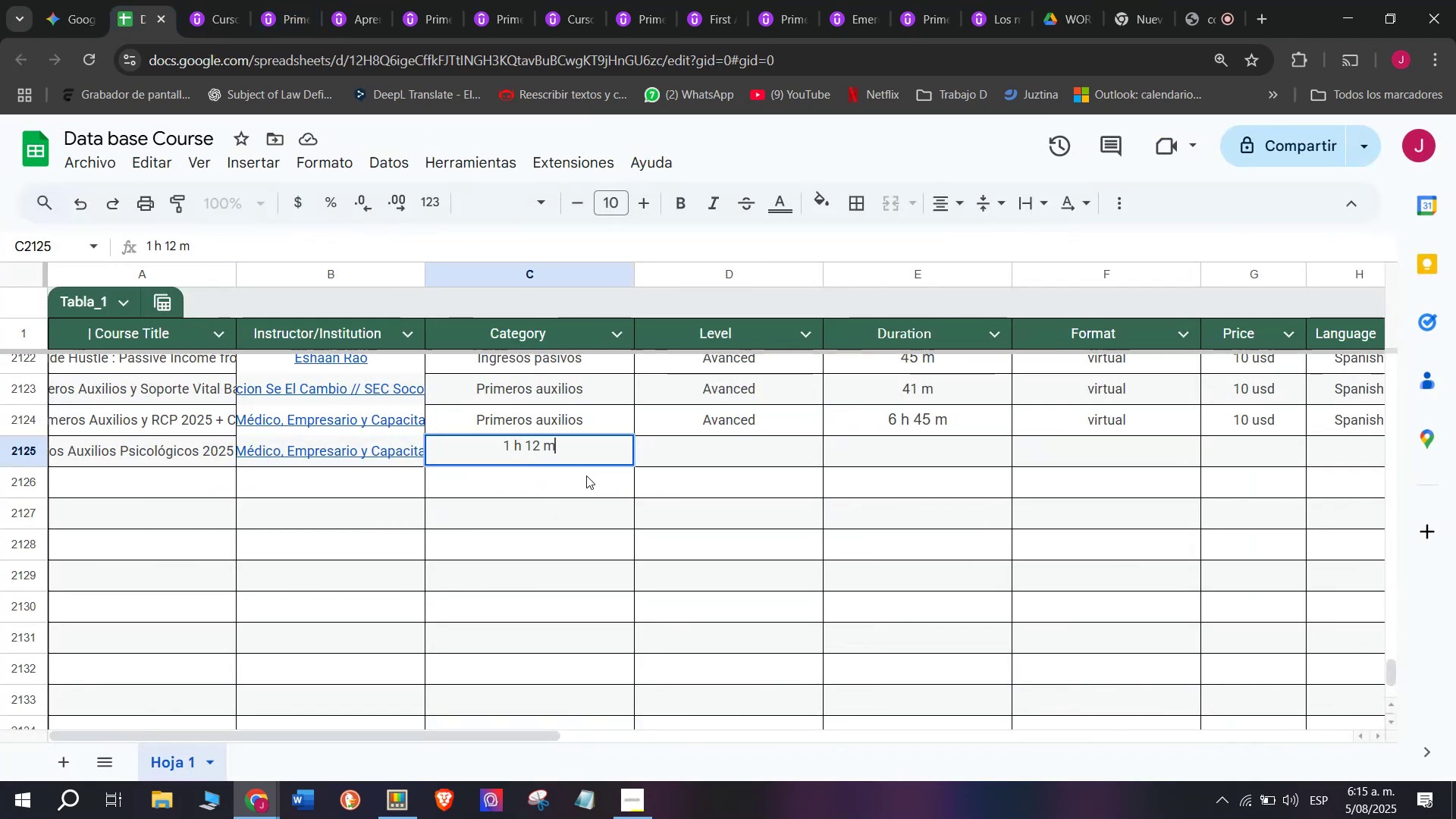 
key(Control+Shift+ControlLeft)
 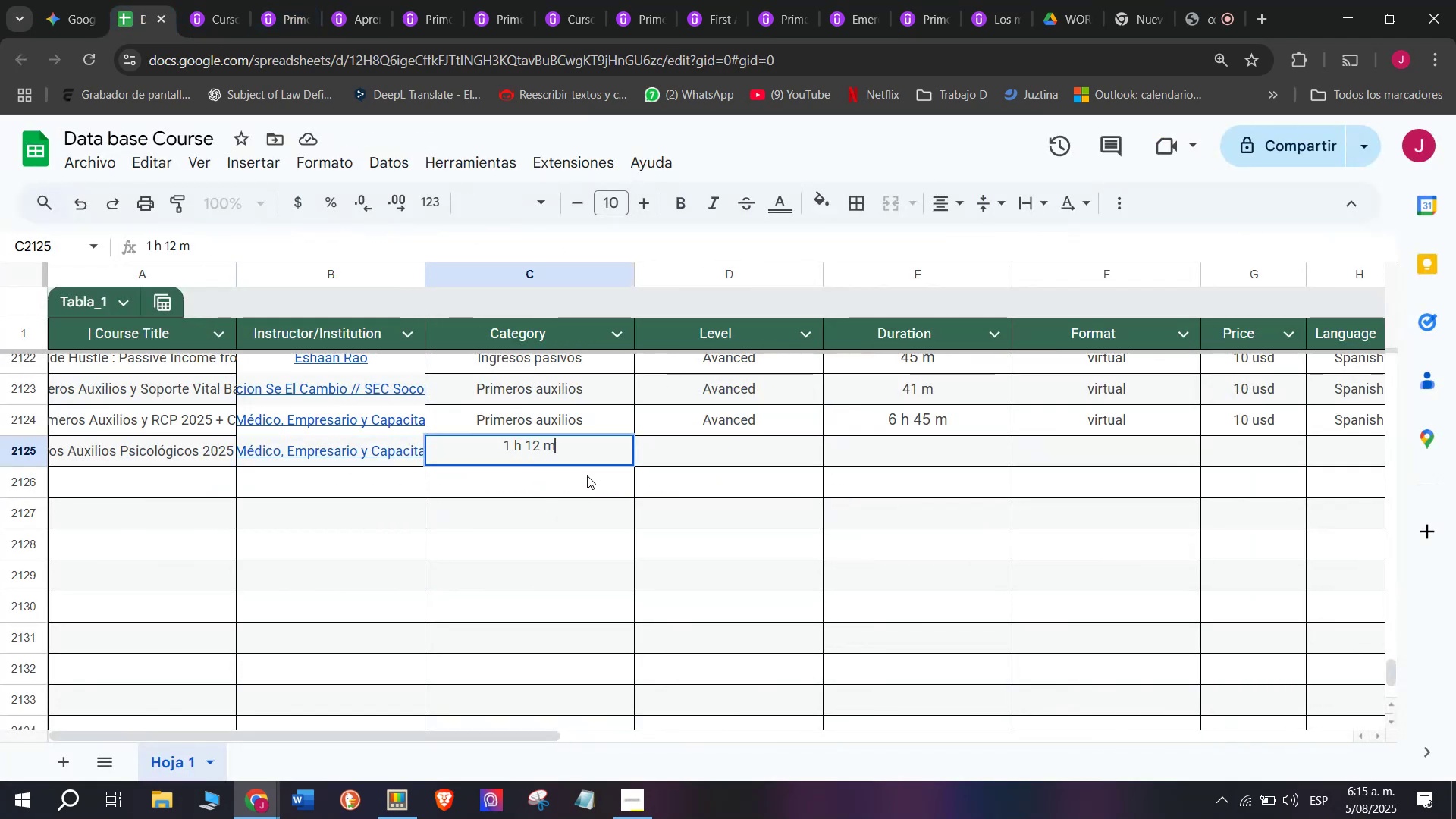 
key(Control+Shift+Z)
 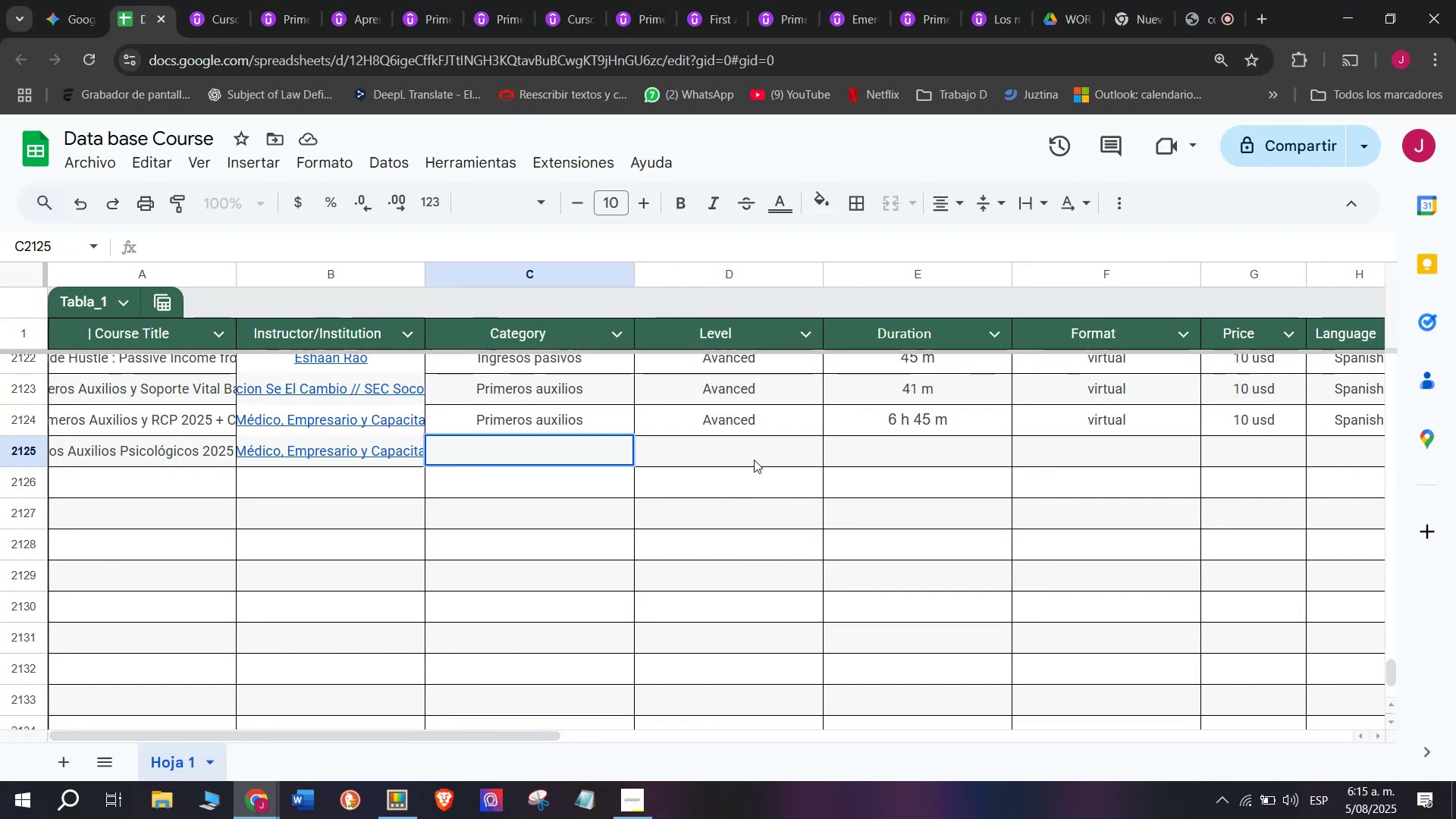 
double_click([754, 460])
 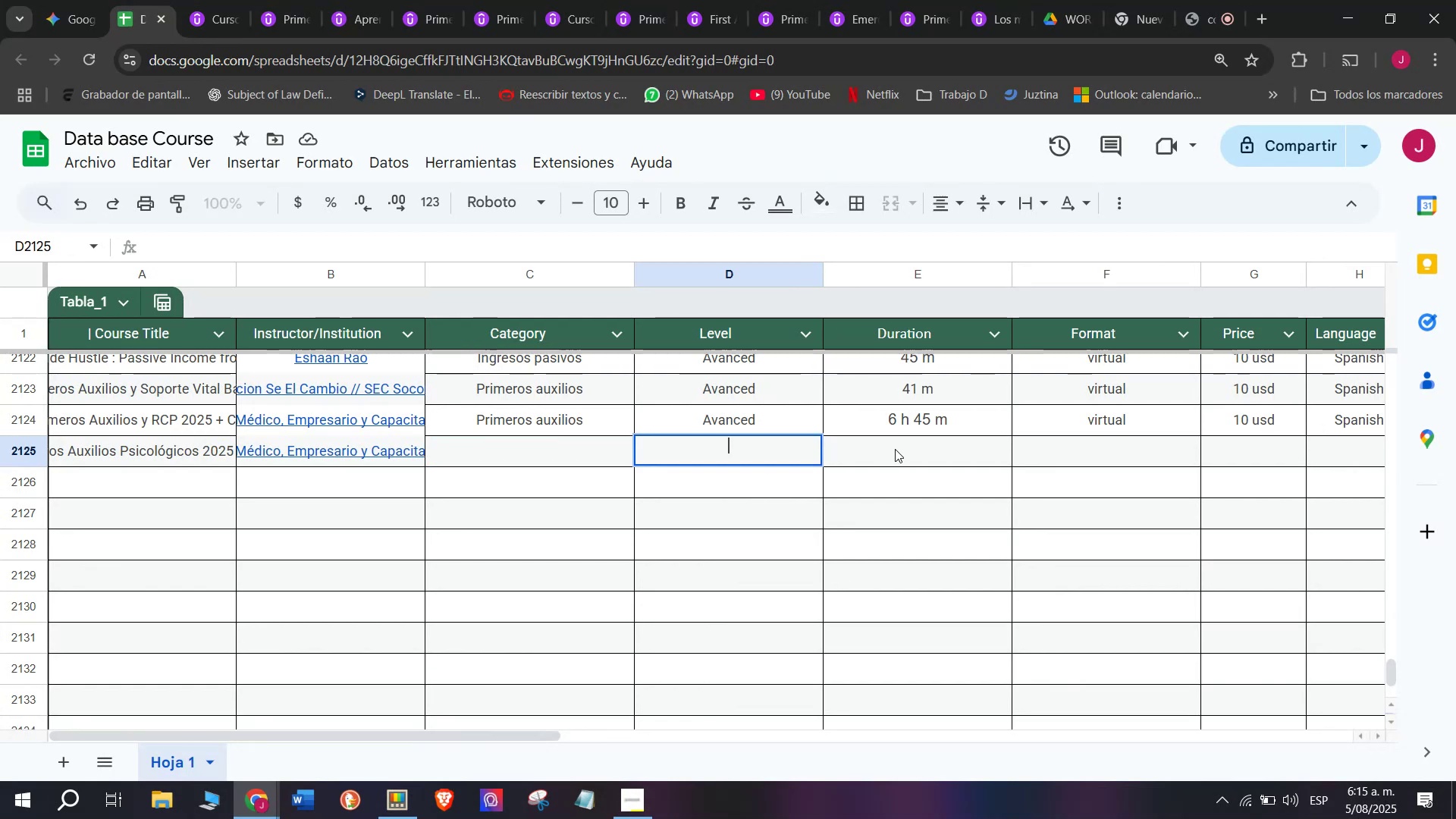 
double_click([895, 449])
 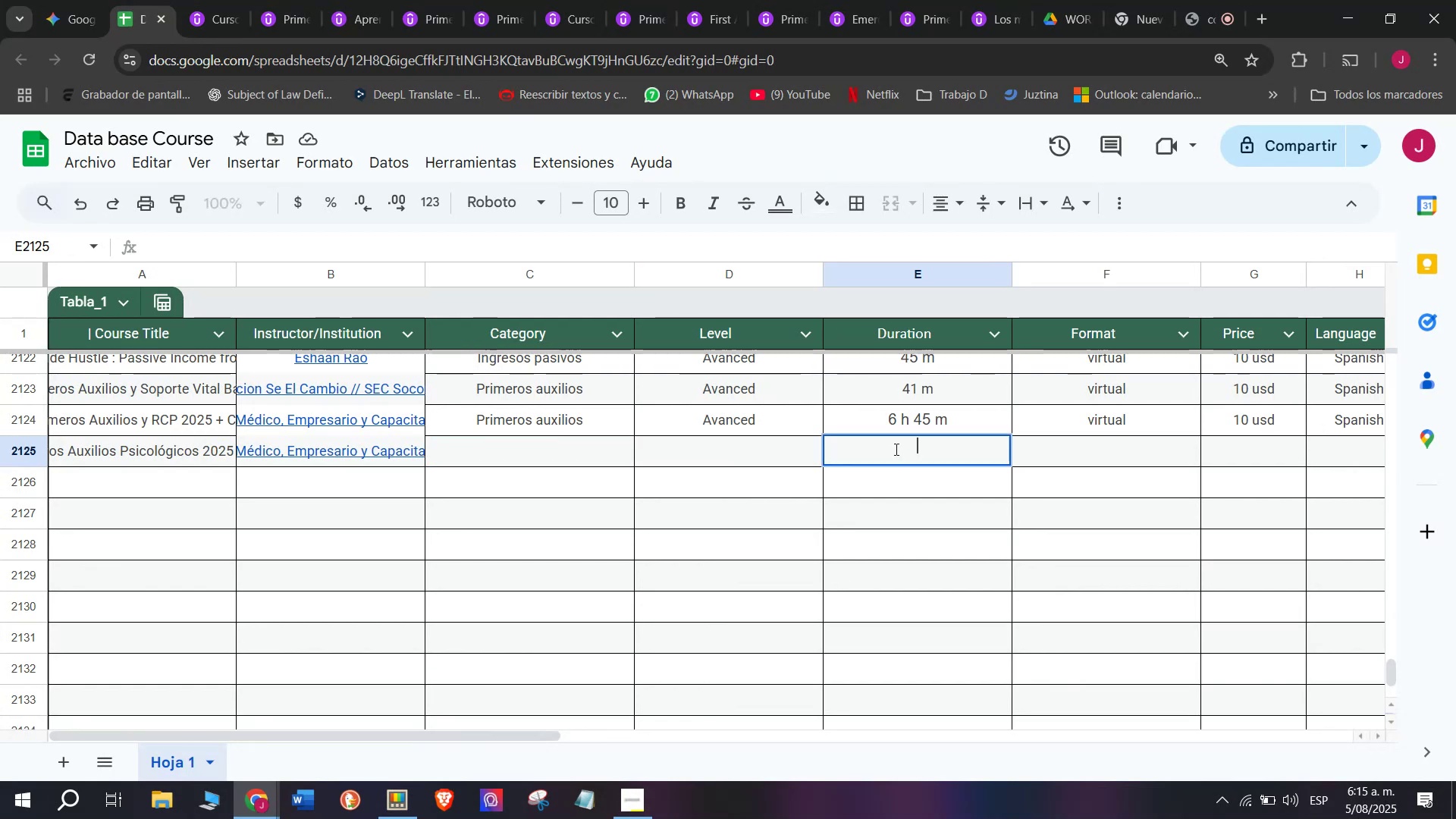 
key(Z)
 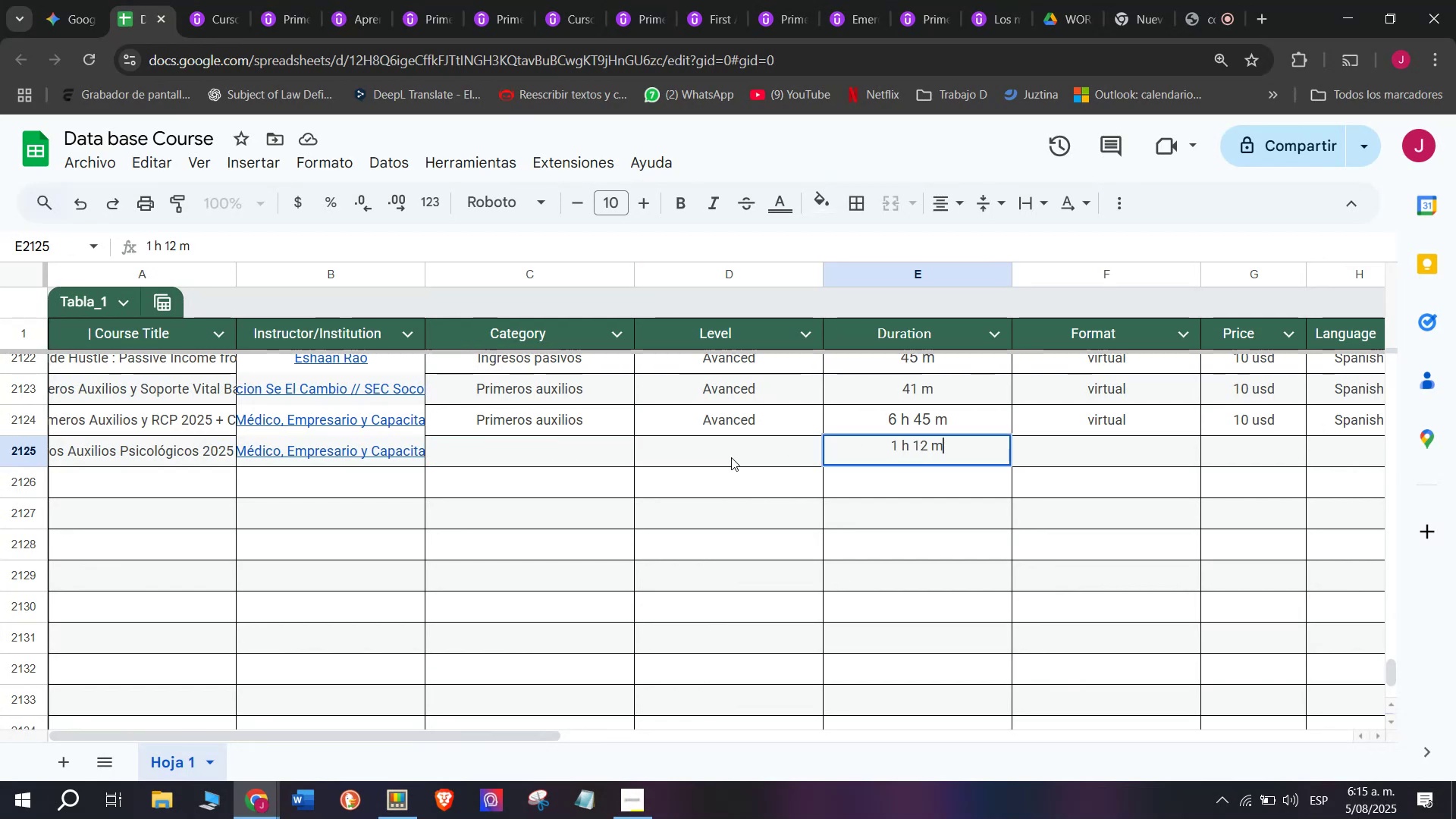 
key(Control+ControlLeft)
 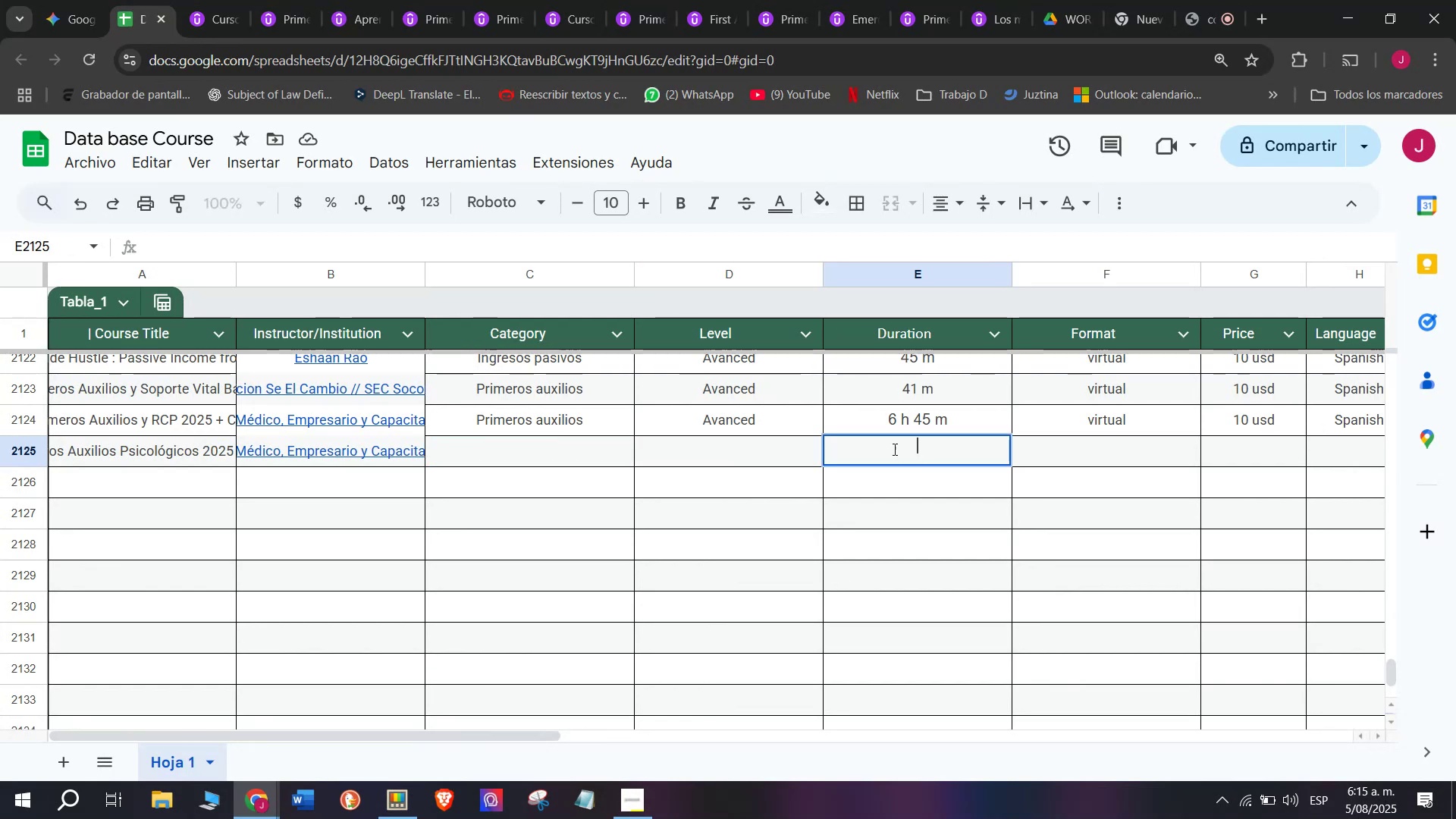 
key(Control+V)
 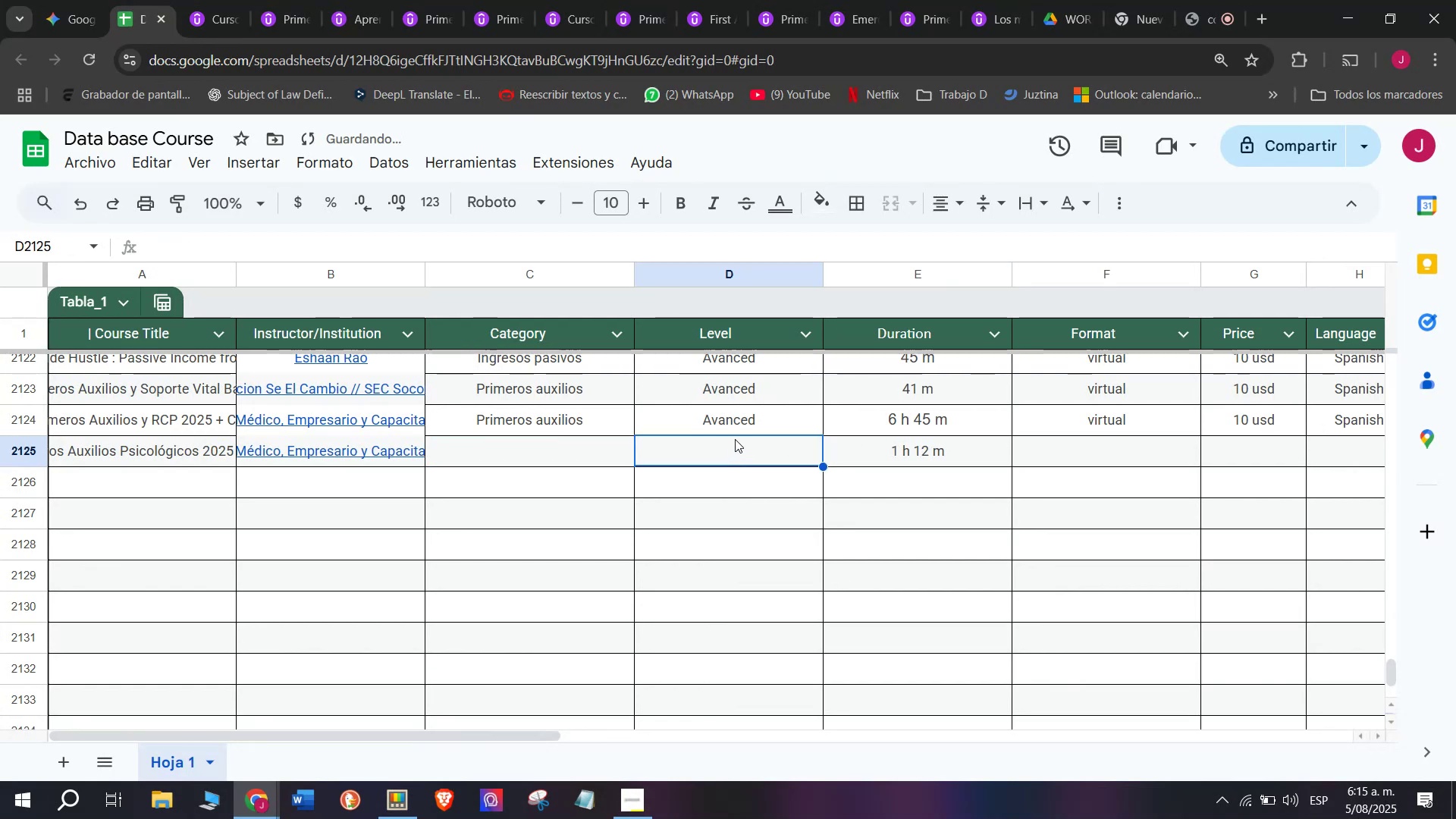 
double_click([741, 424])
 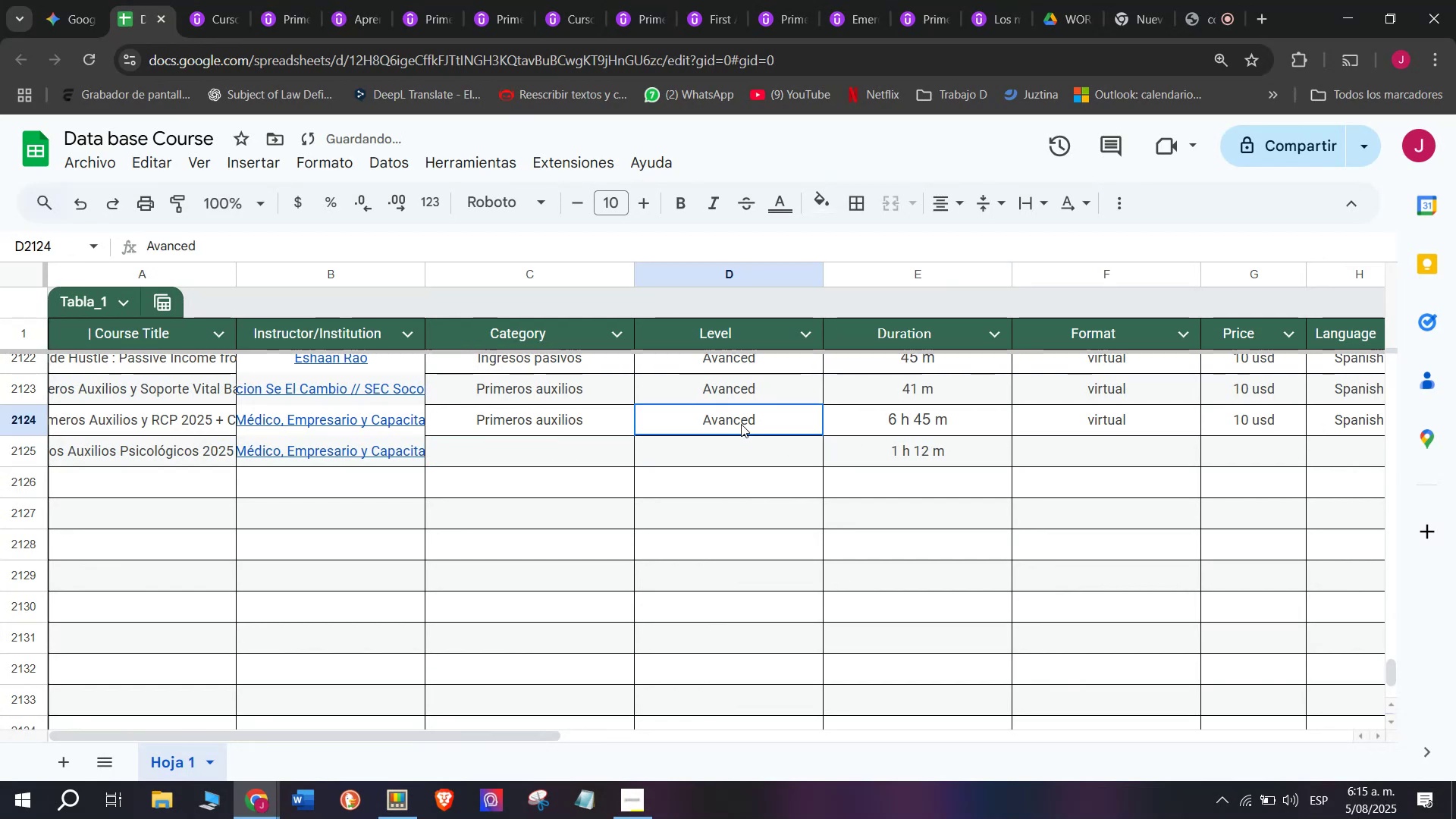 
key(Control+ControlLeft)
 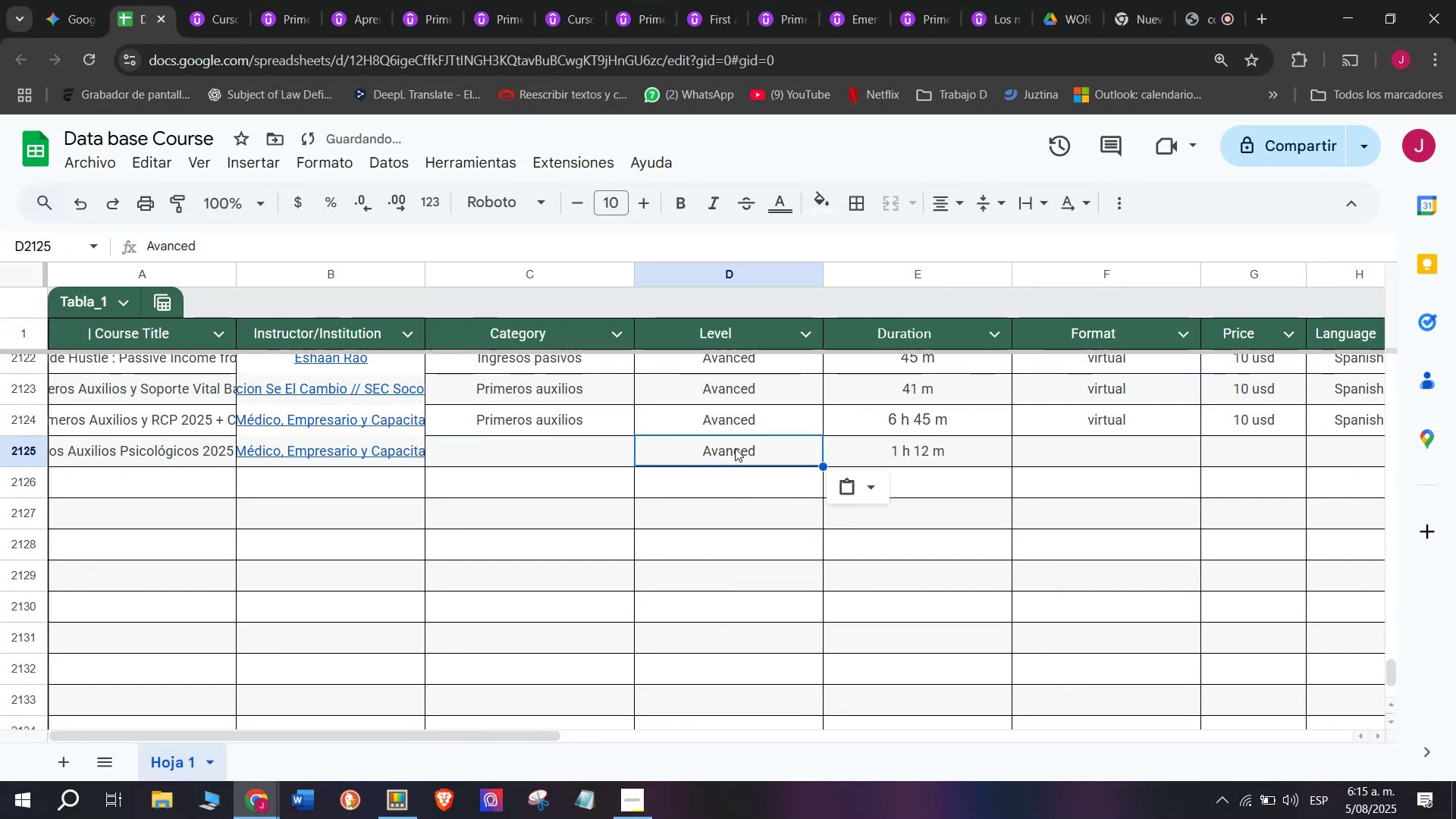 
key(Break)
 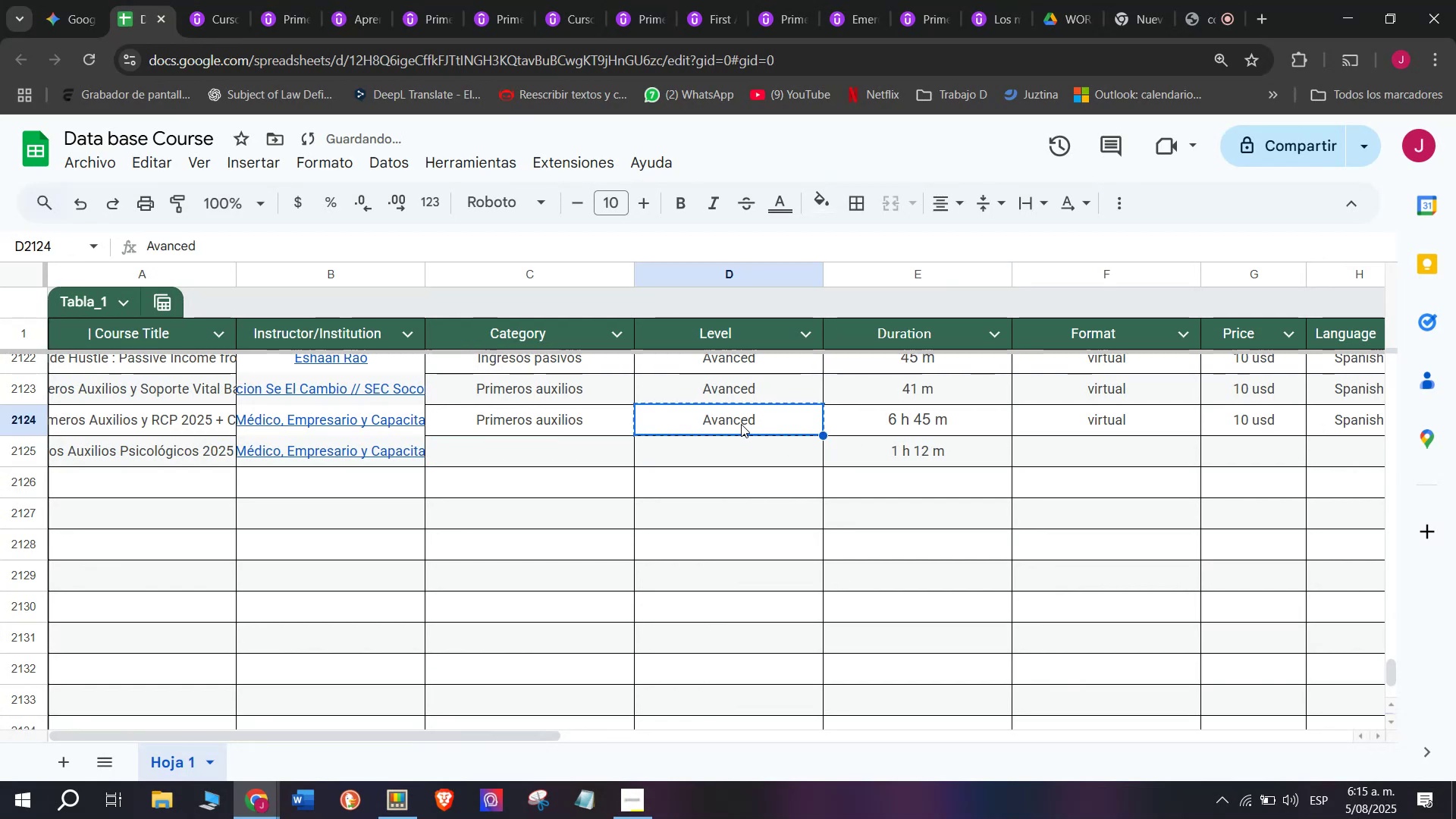 
key(Control+C)
 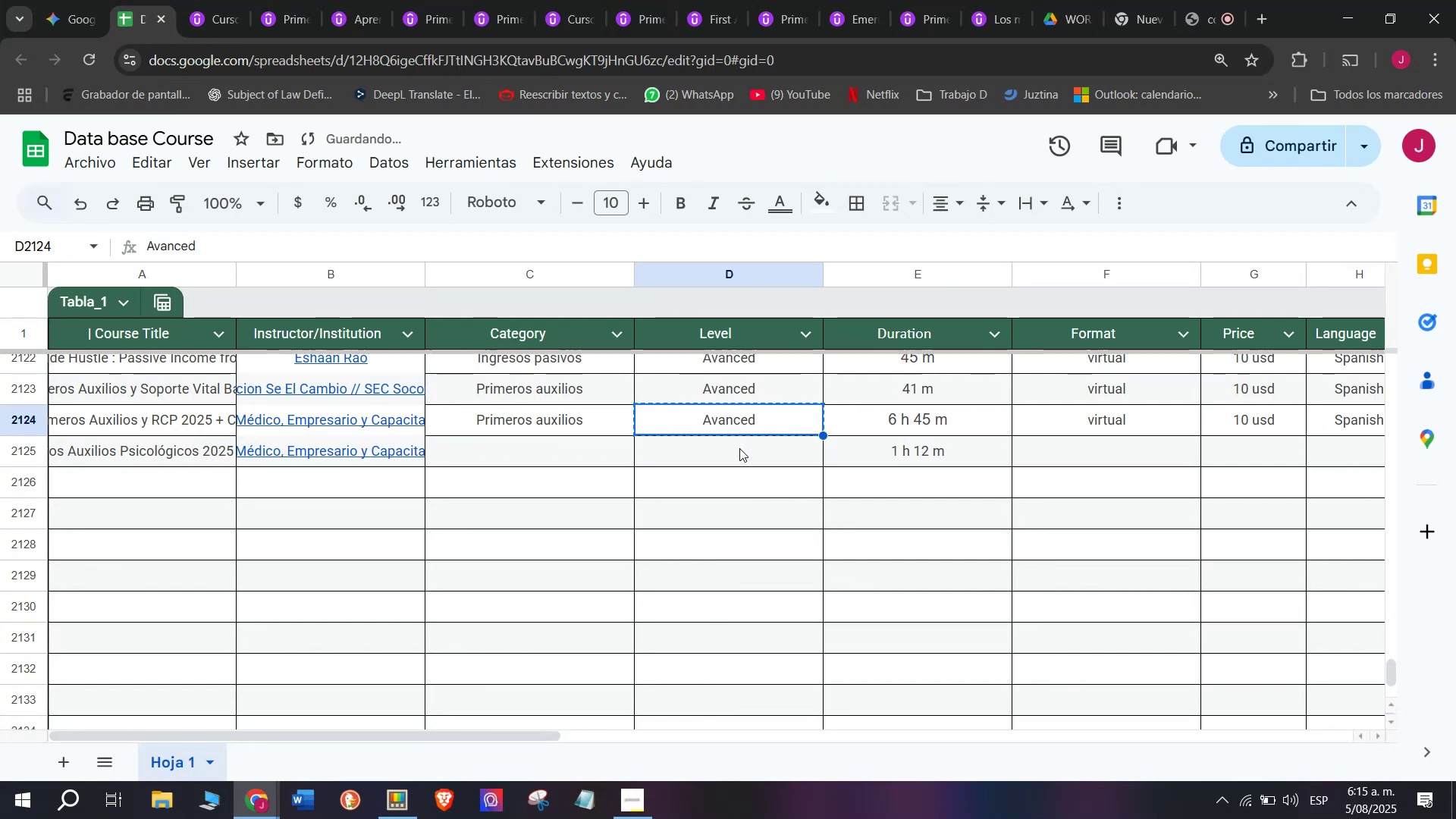 
key(Control+ControlLeft)
 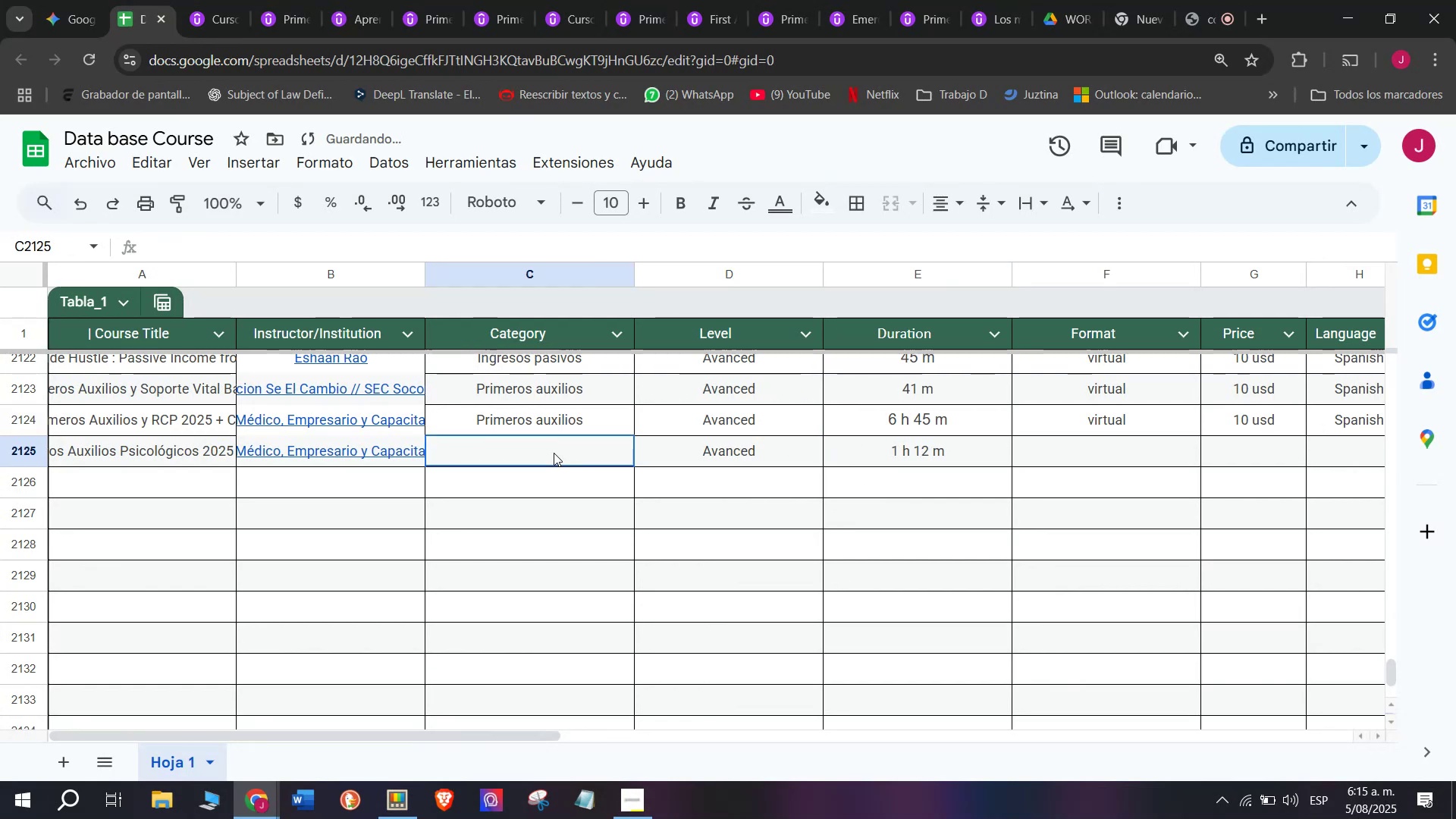 
key(Z)
 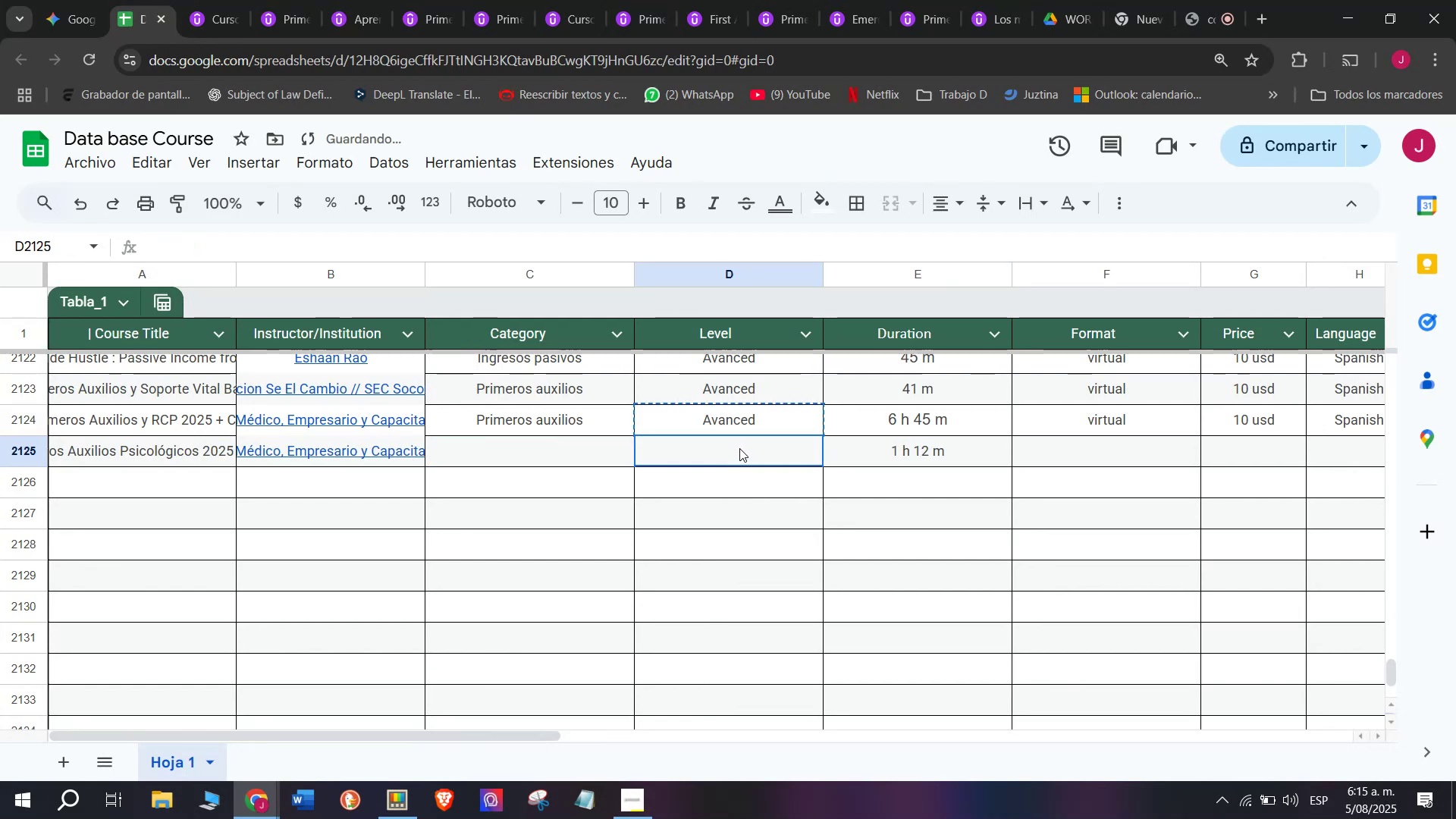 
key(Control+V)
 